 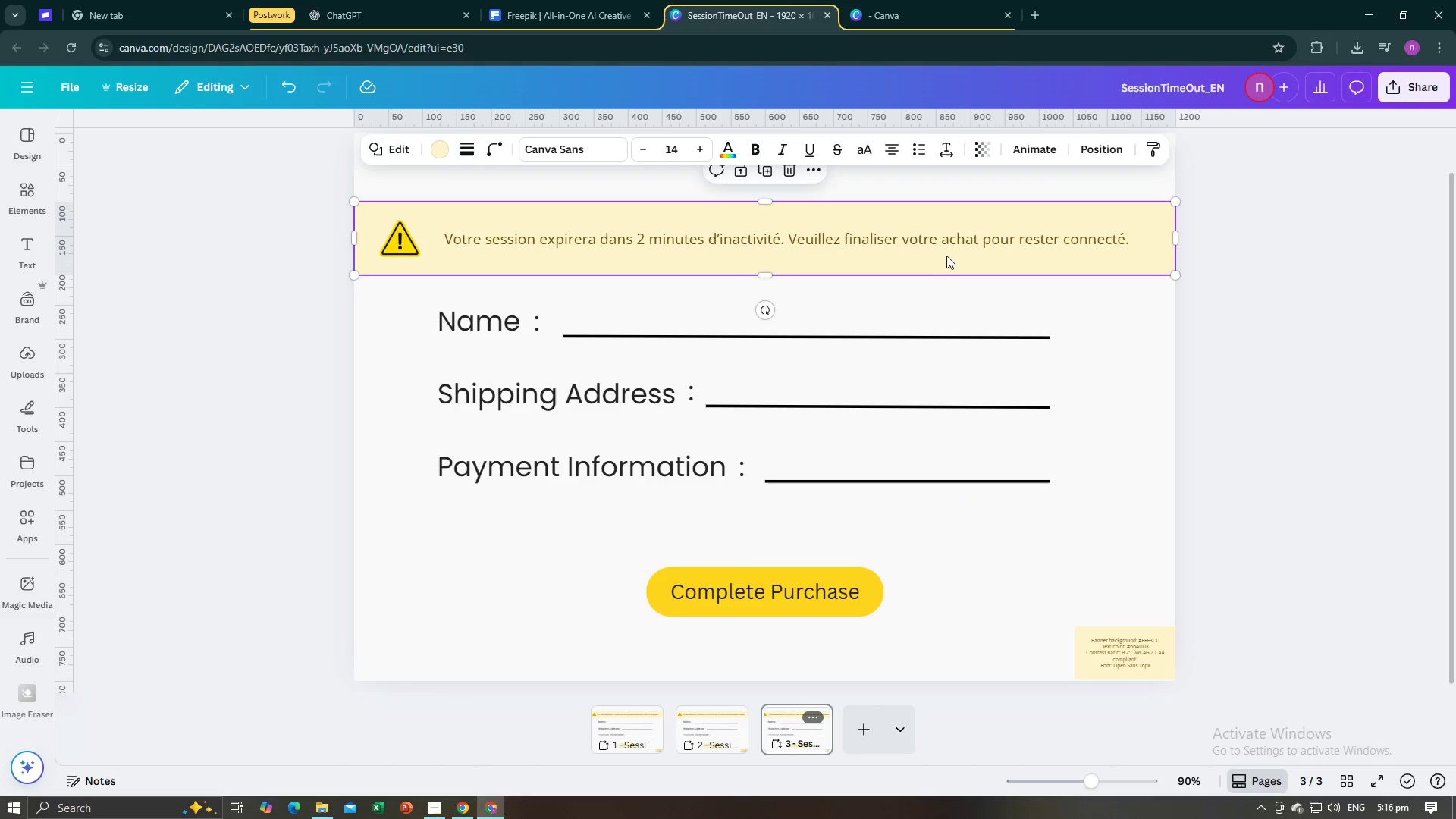 
hold_key(key=ShiftLeft, duration=1.53)
left_click([929, 243])
 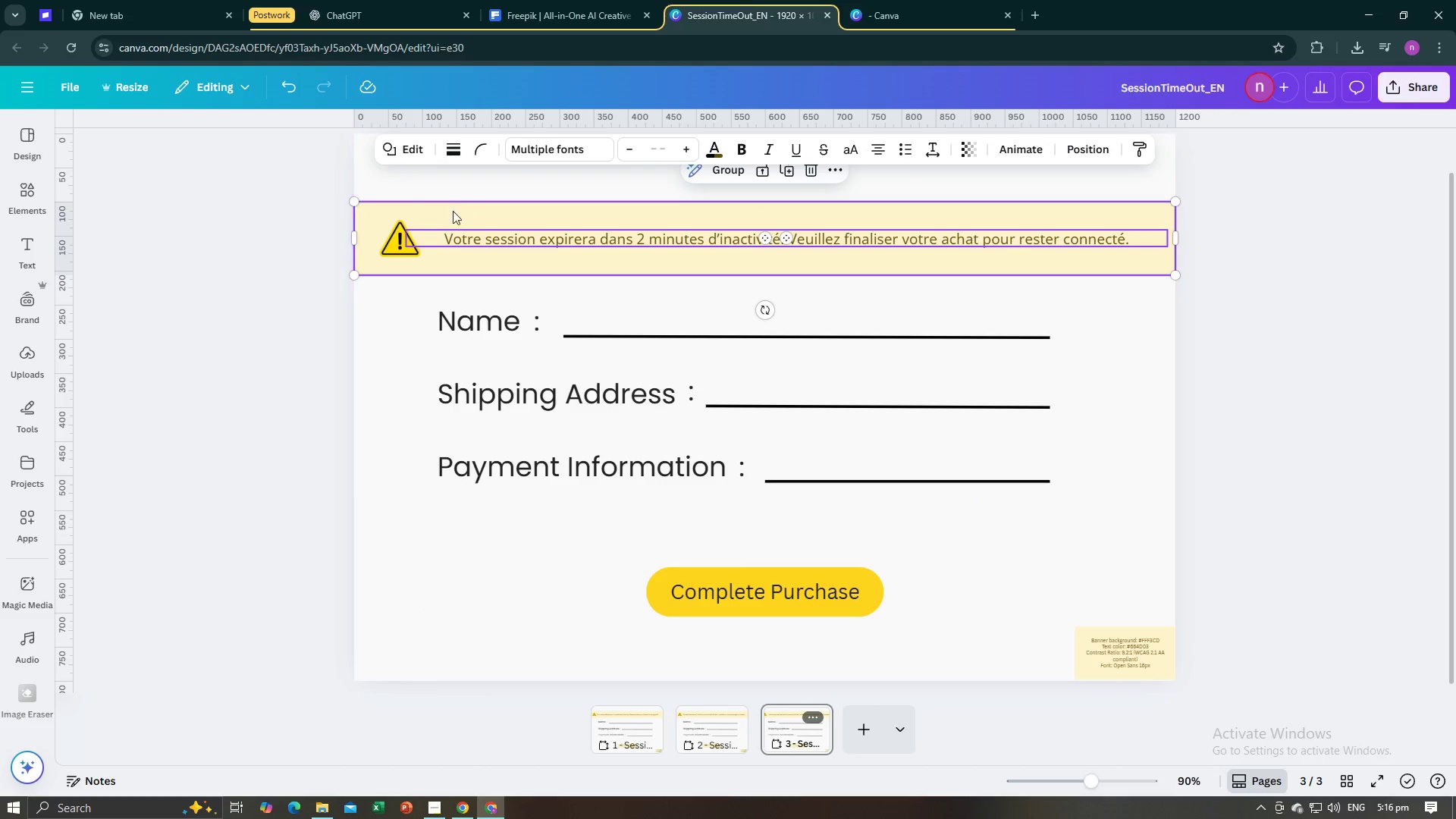 
hold_key(key=ShiftLeft, duration=1.52)
left_click([398, 243])
 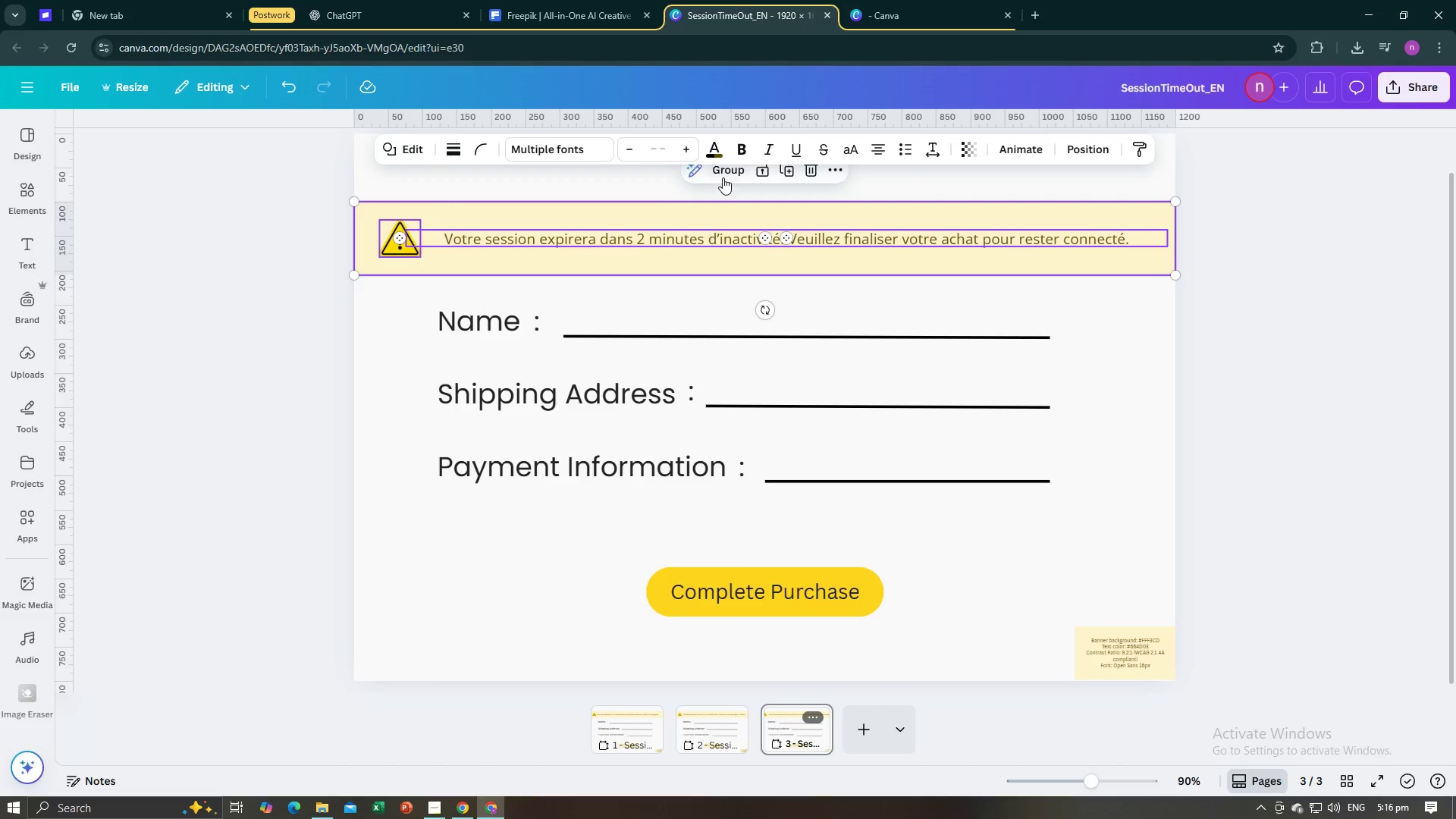 
hold_key(key=ShiftLeft, duration=0.46)
left_click([723, 177])
 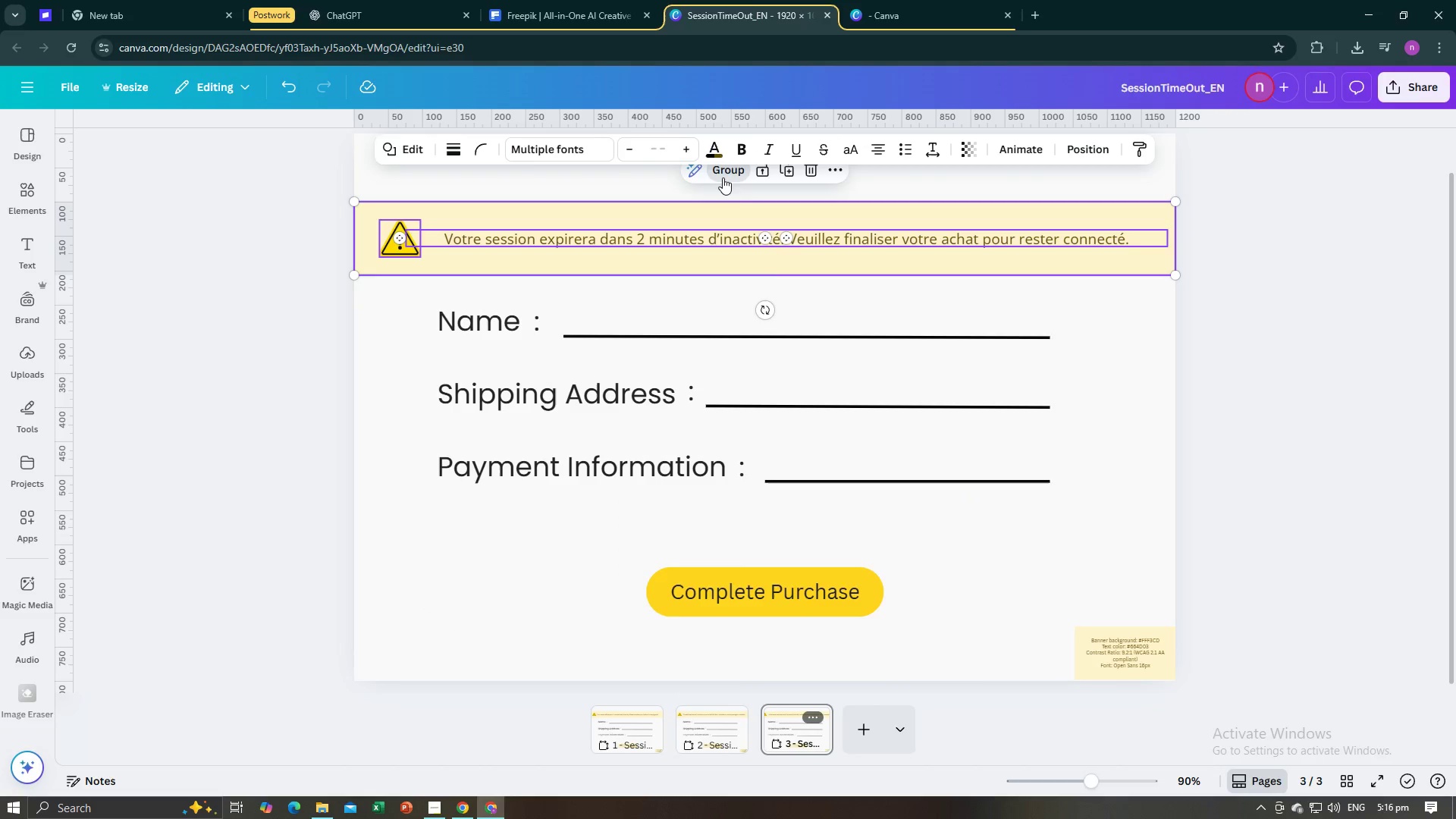 
left_click_drag(start_coordinate=[939, 266], to_coordinate=[935, 240])
 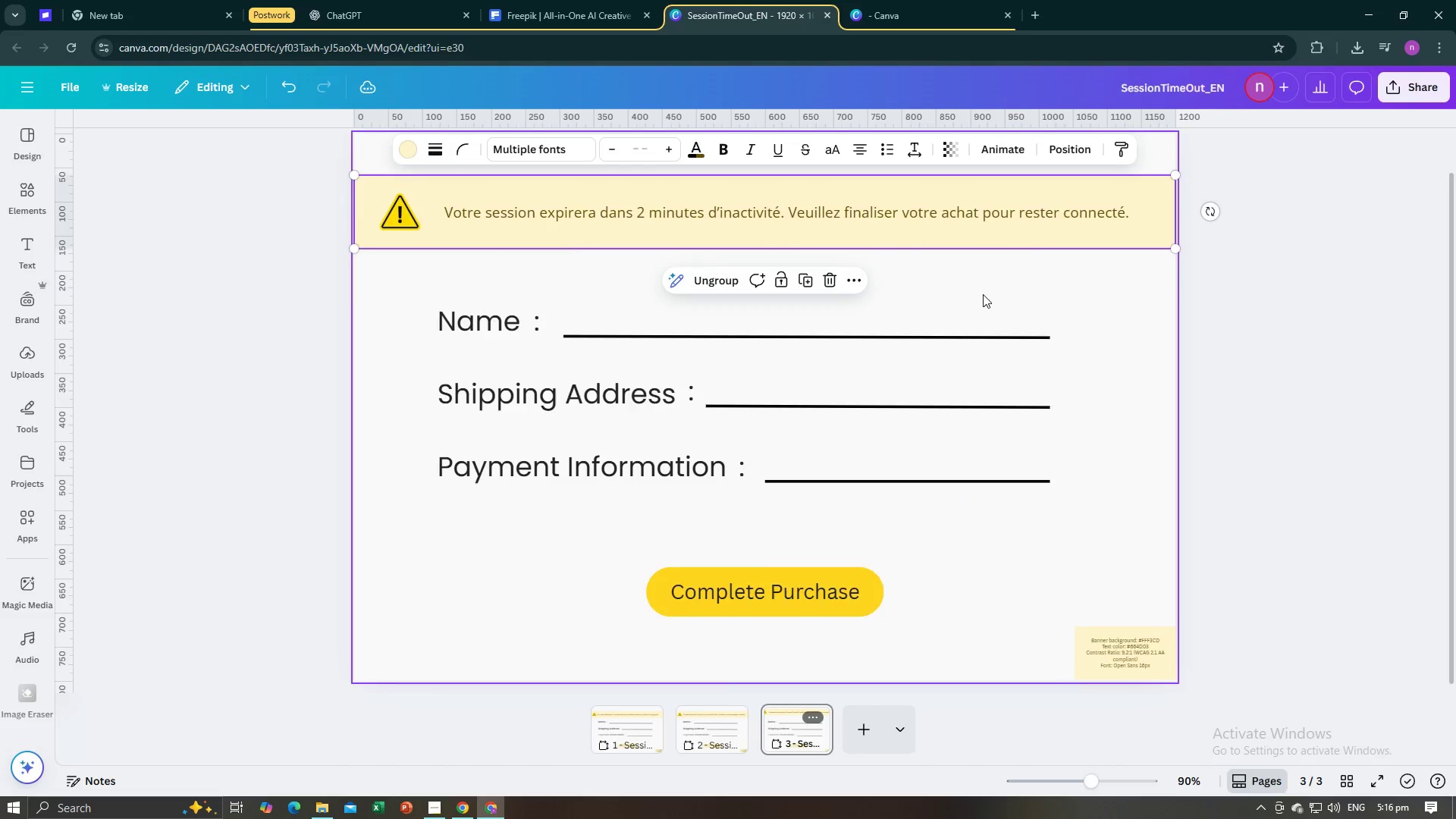 
scroll: coordinate [983, 294], scroll_direction: up, amount: 2.0
 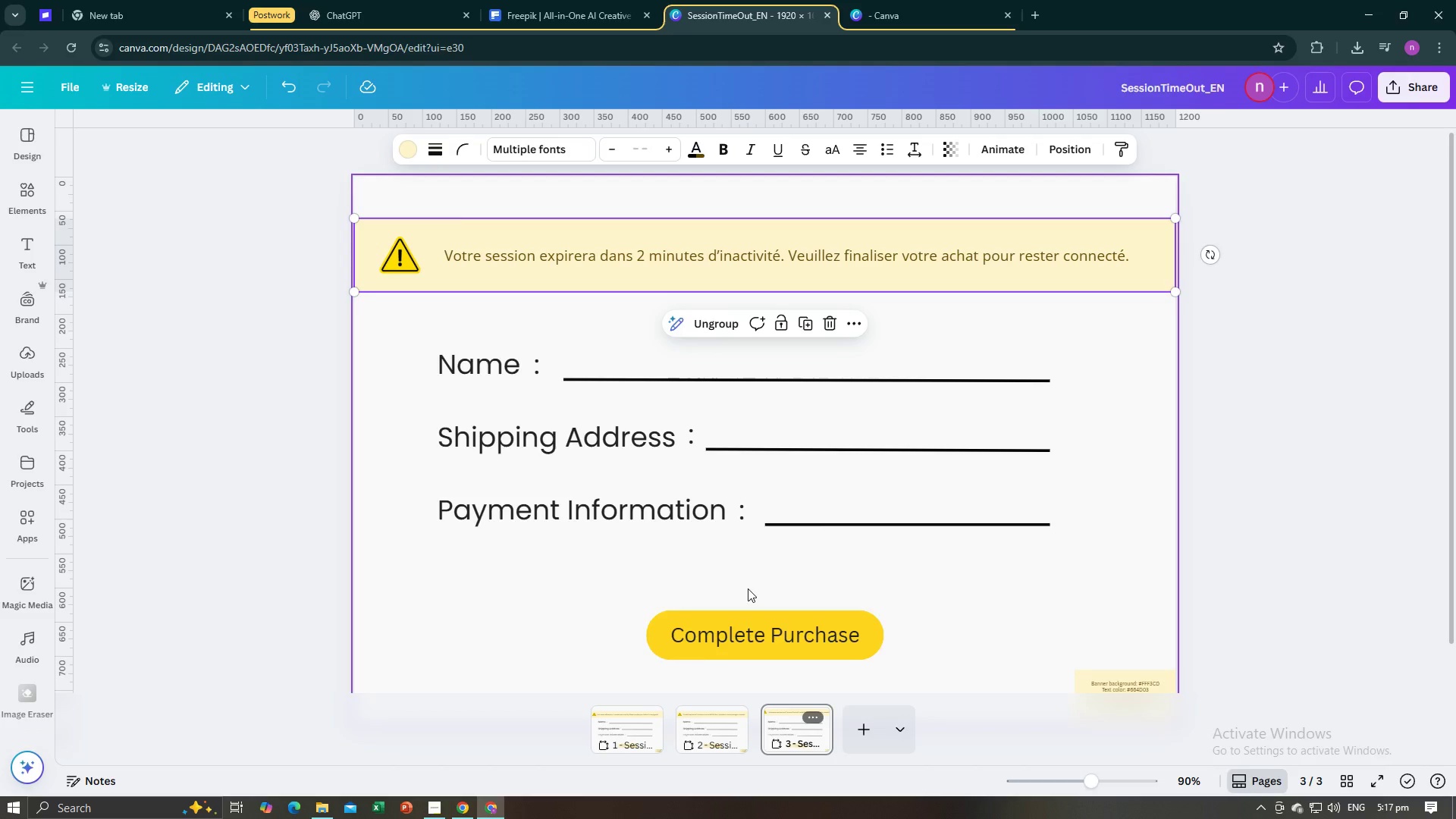 
left_click([698, 715])
 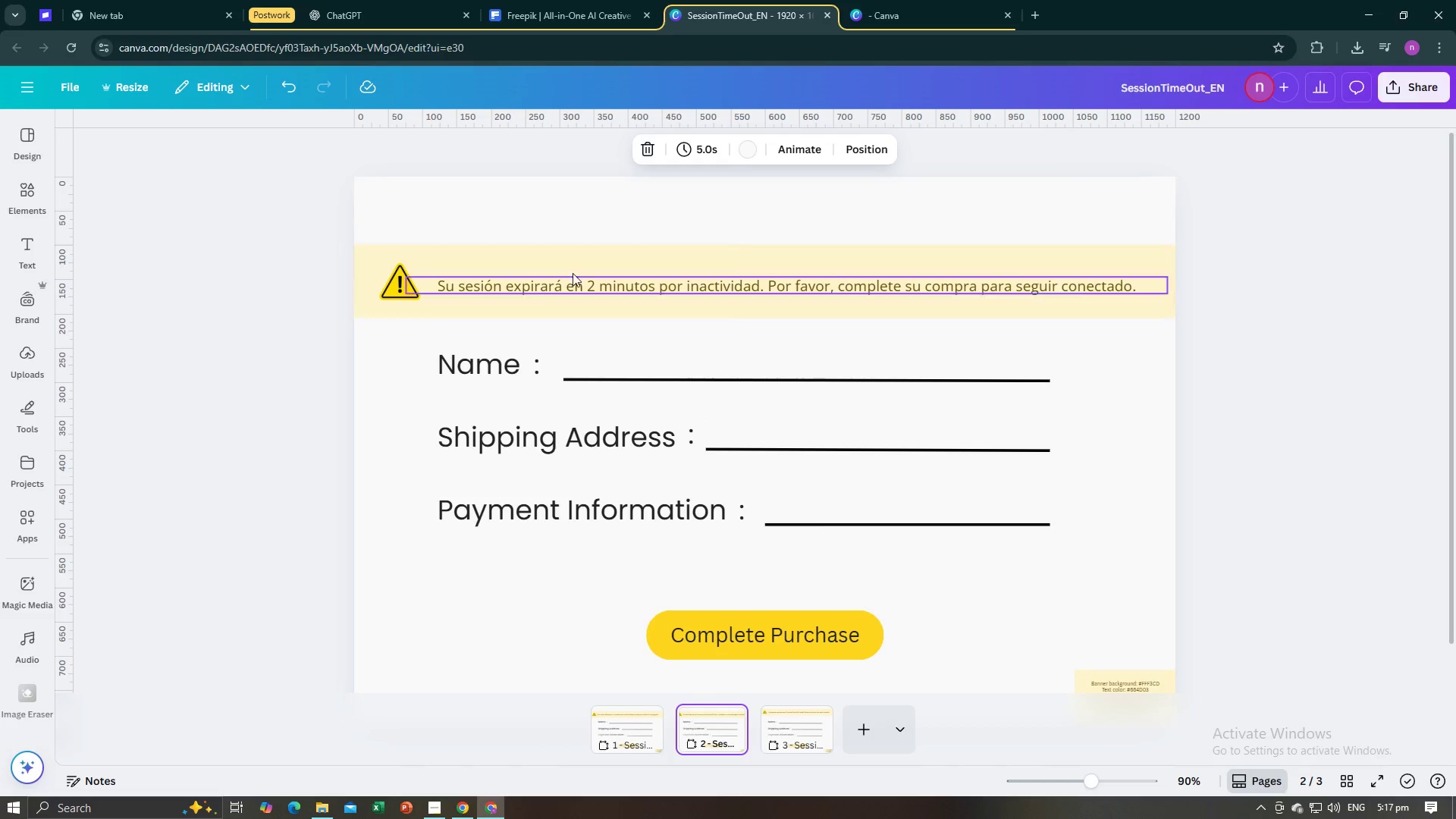 
left_click([579, 257])
 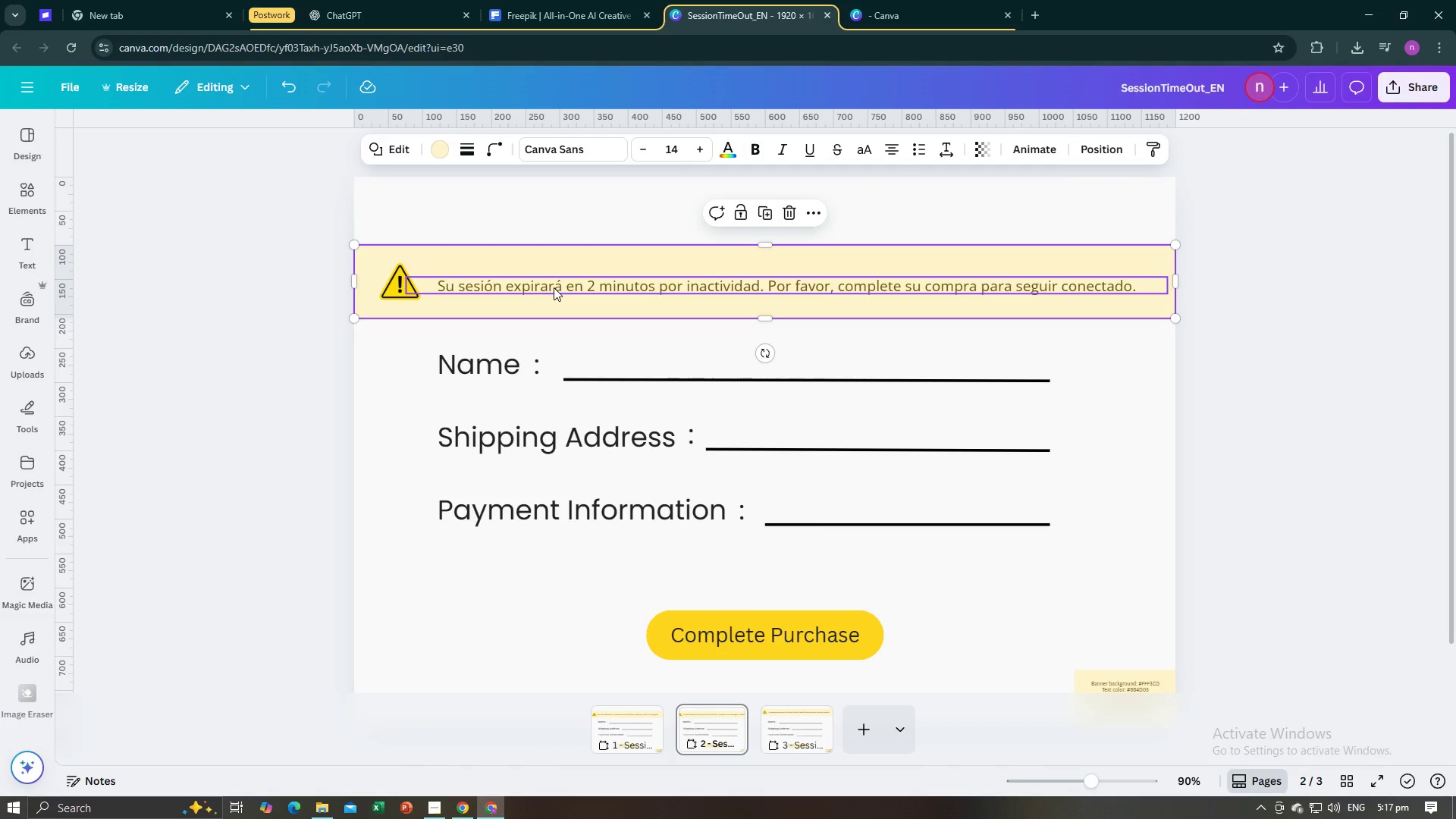 
hold_key(key=ShiftLeft, duration=1.52)
left_click([554, 287])
 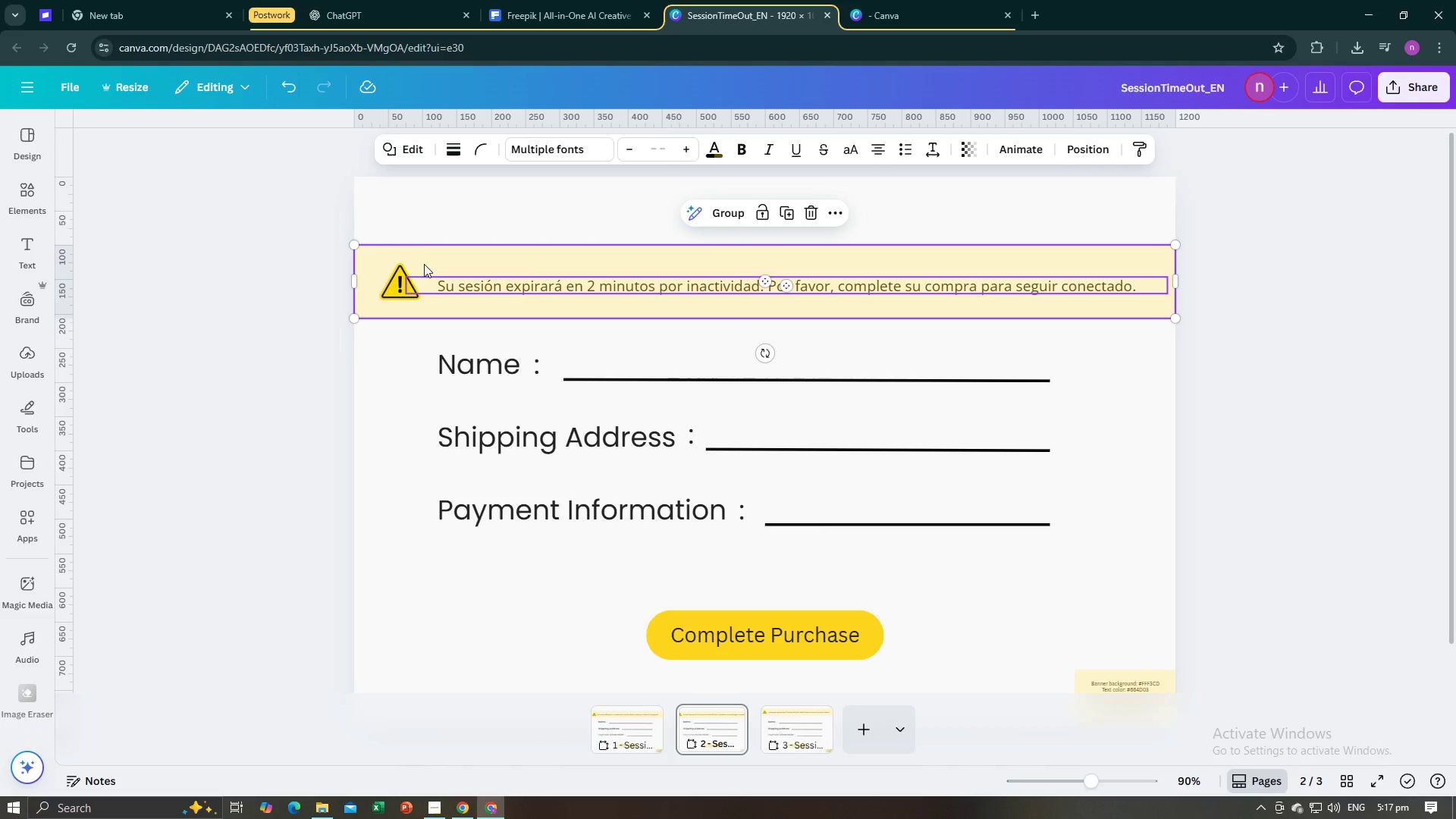 
hold_key(key=ShiftLeft, duration=1.53)
left_click([394, 287])
 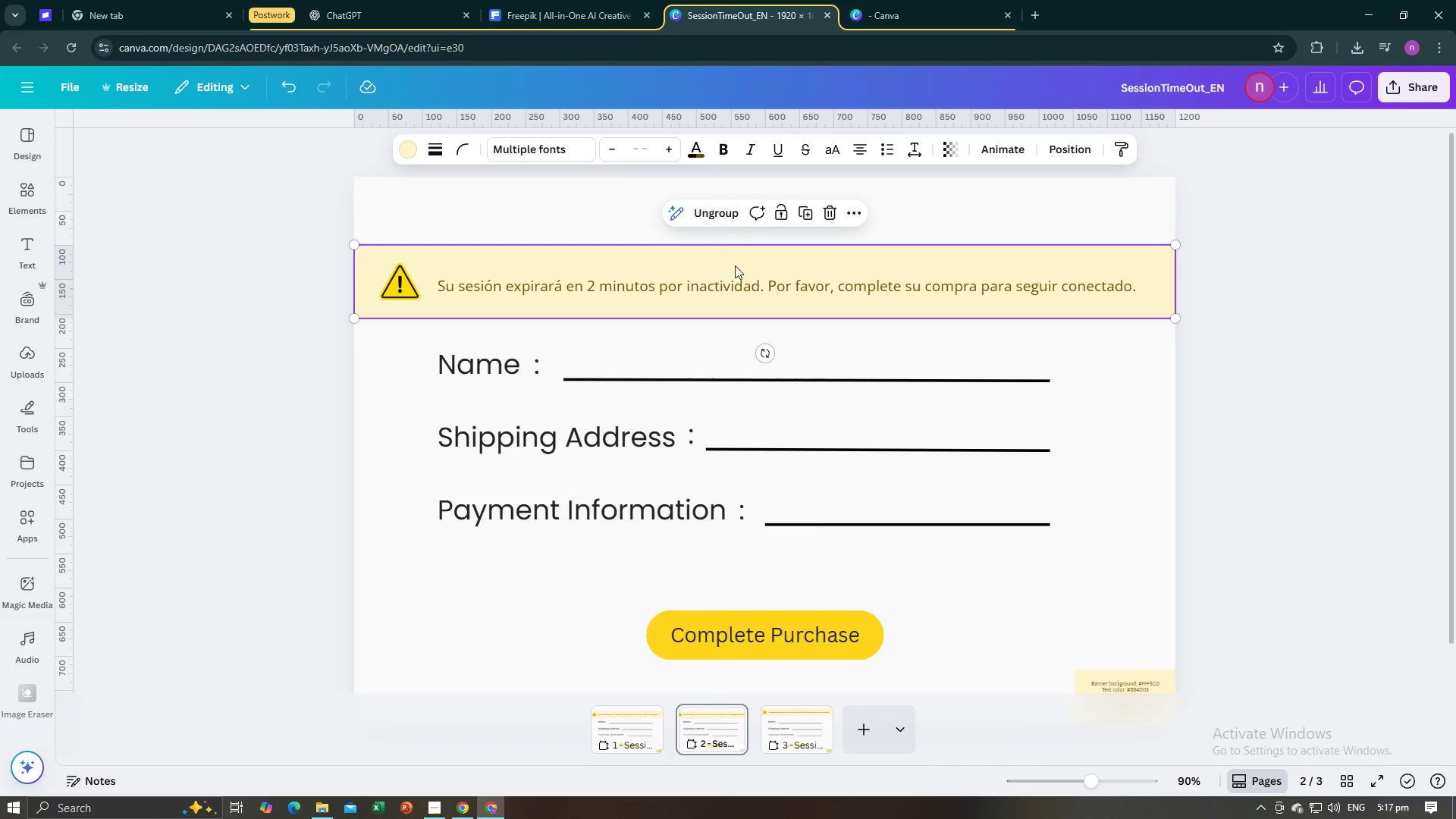 
left_click_drag(start_coordinate=[731, 315], to_coordinate=[730, 303])
 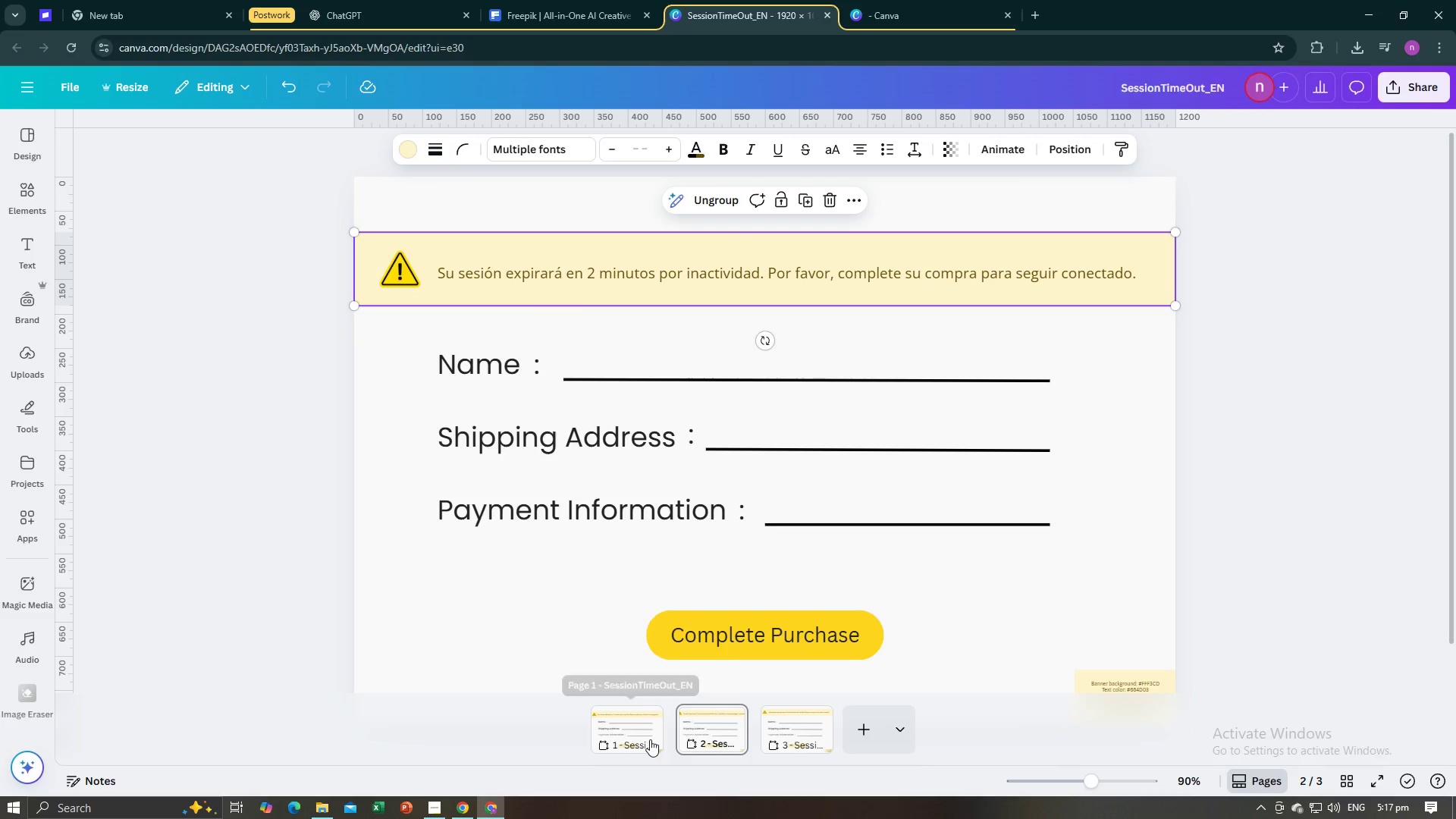 
left_click([650, 739])
 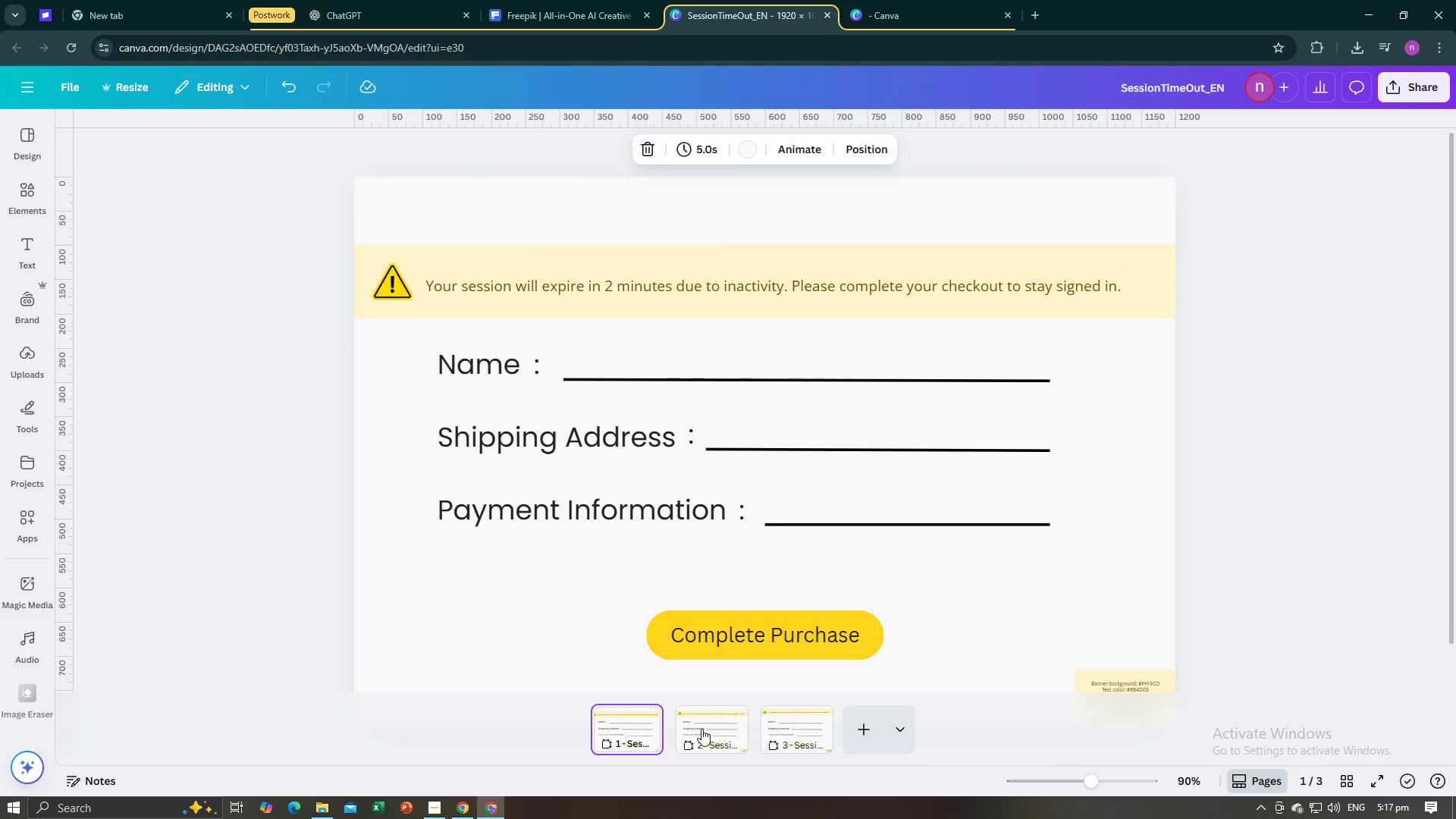 
left_click([701, 729])
 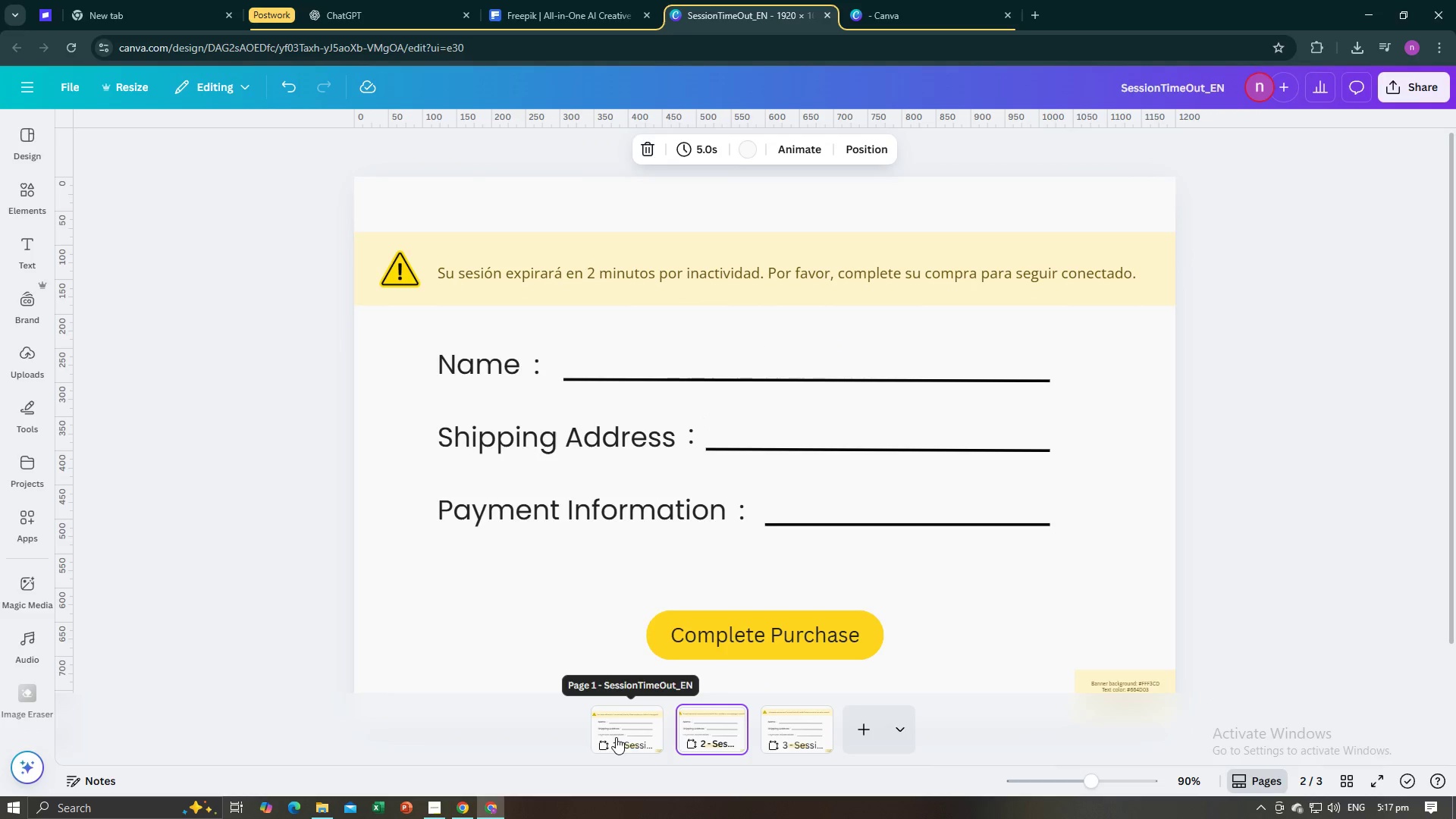 
left_click([616, 737])
 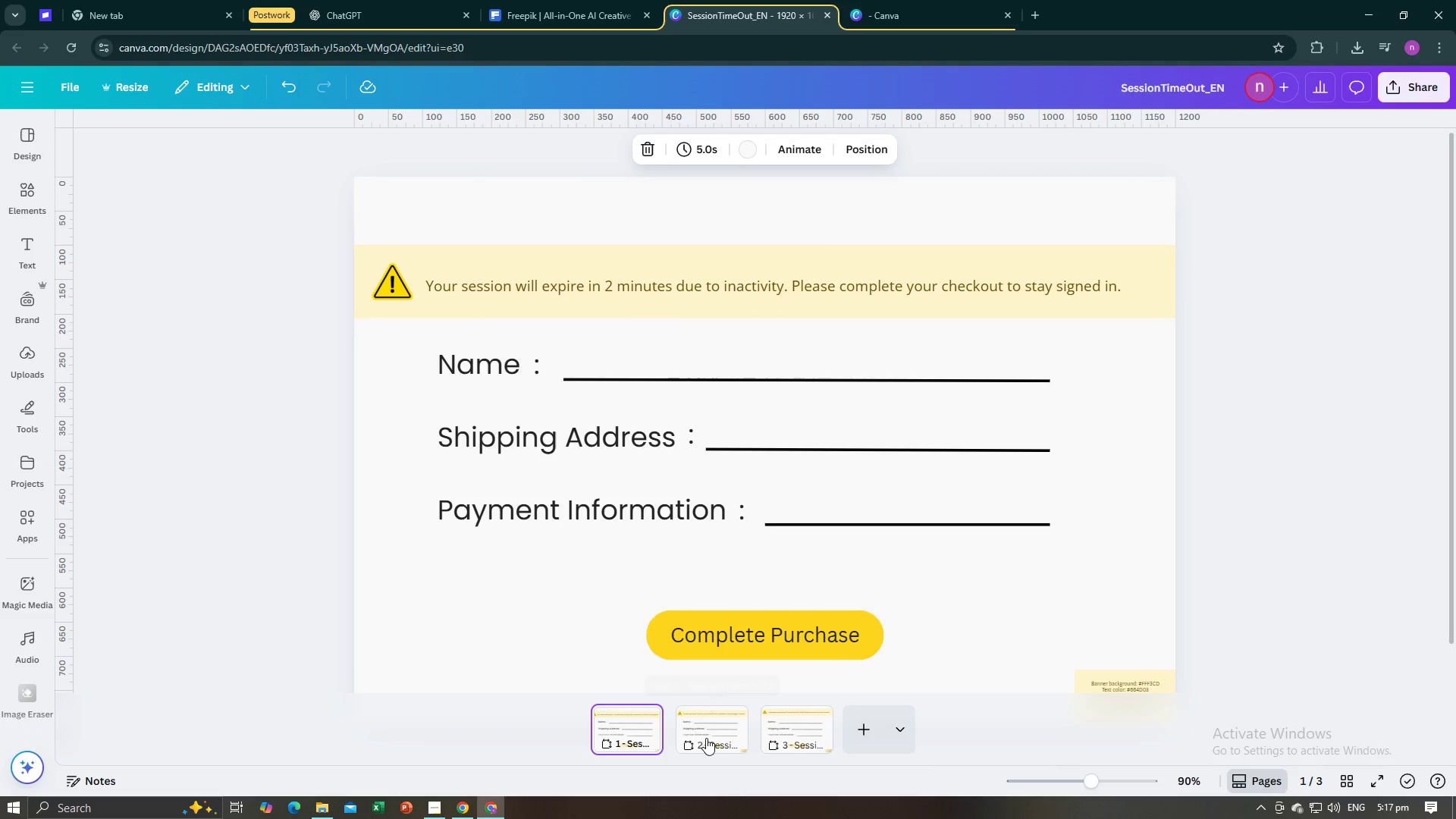 
left_click([706, 738])
 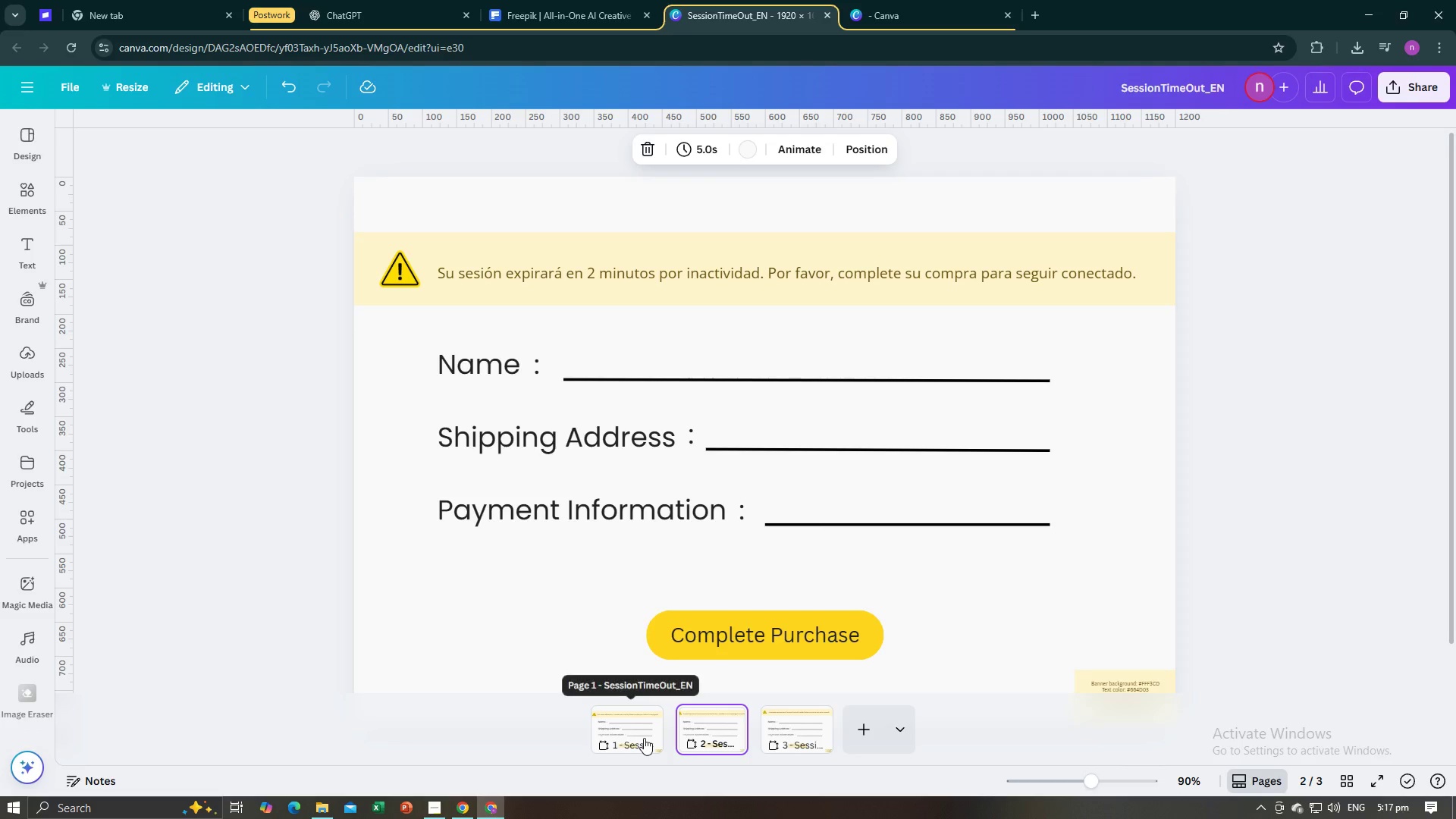 
left_click([644, 738])
 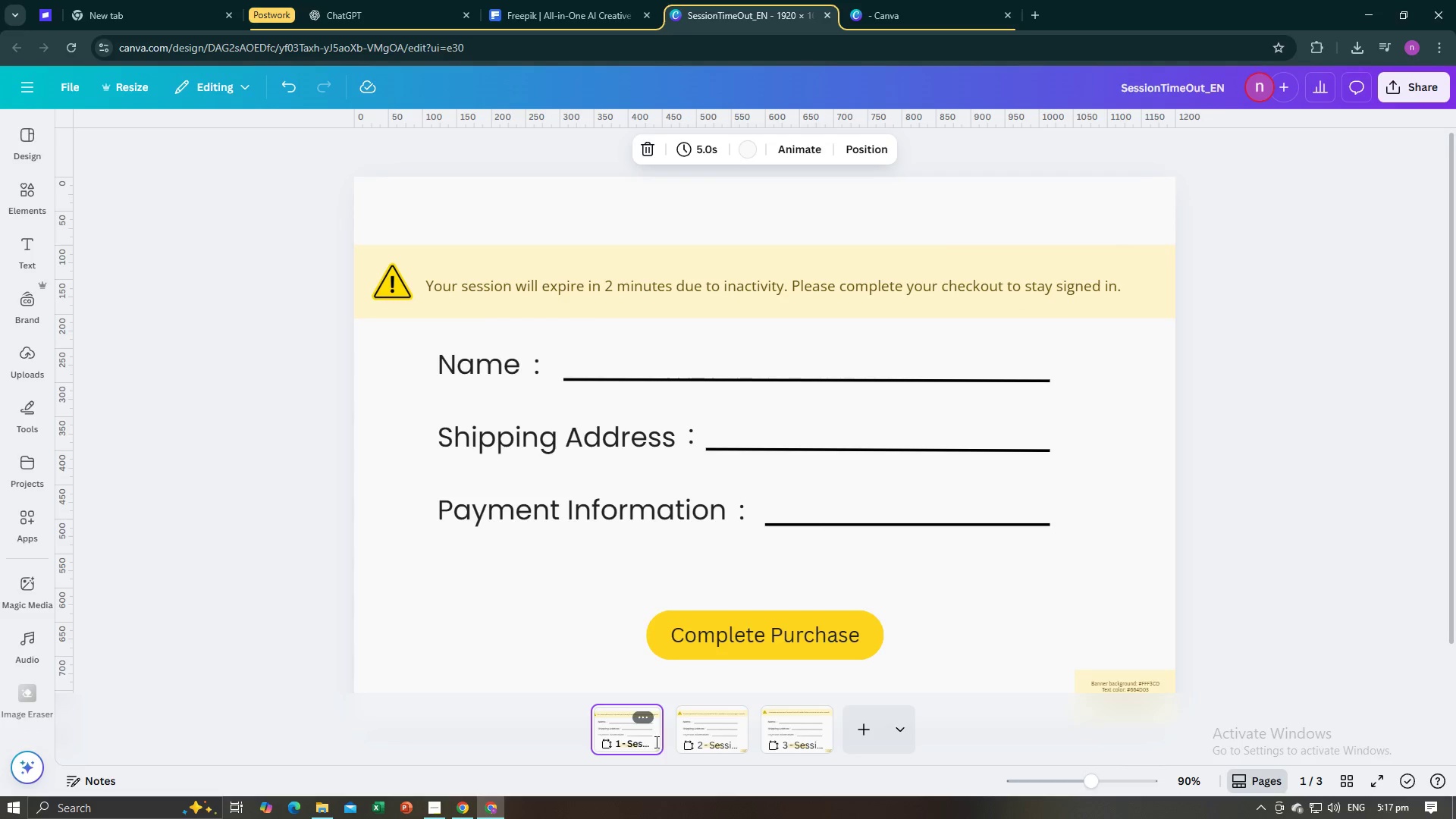 
mouse_move([693, 730])
 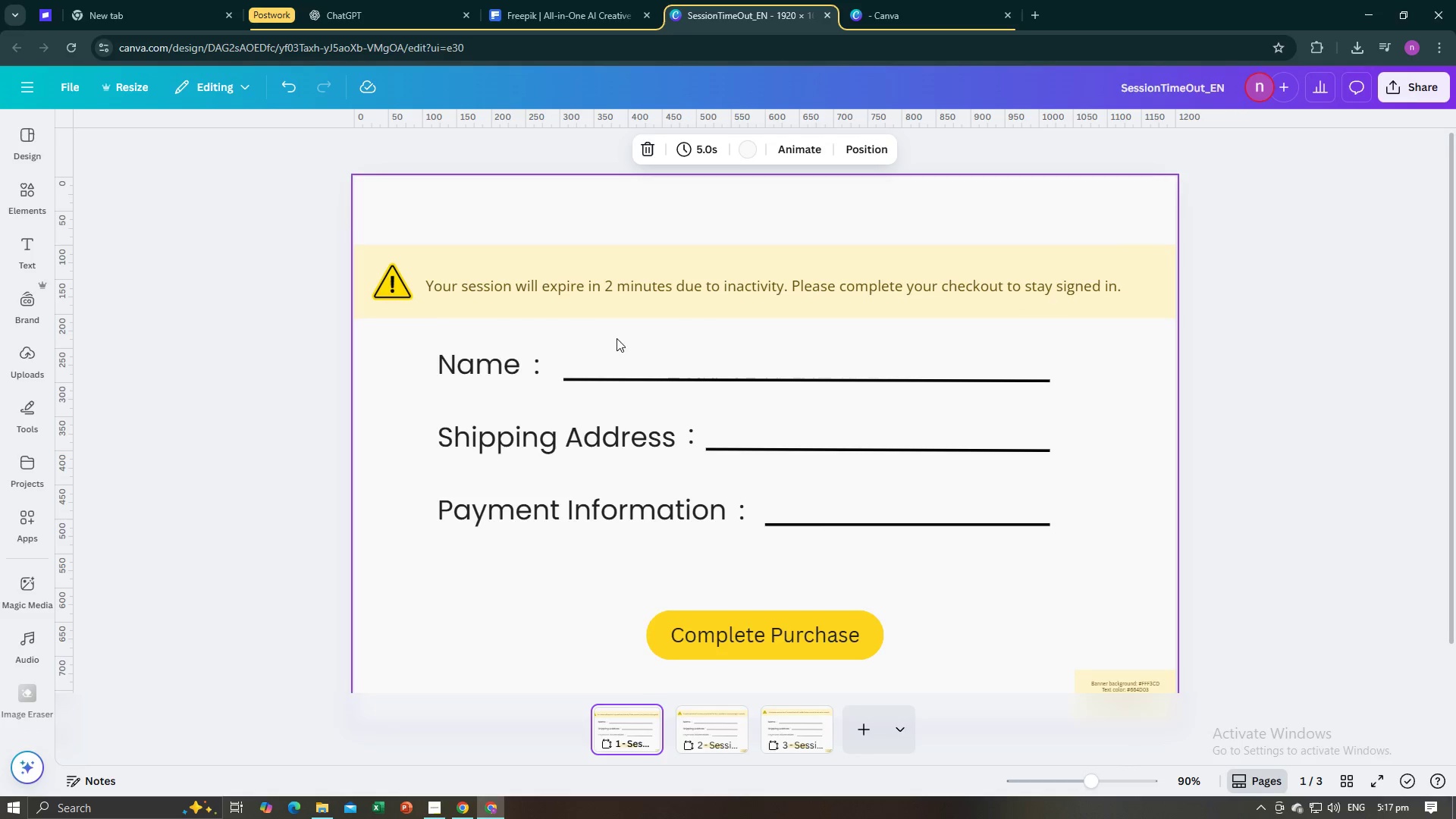 
hold_key(key=ShiftLeft, duration=1.5)
left_click([624, 284])
 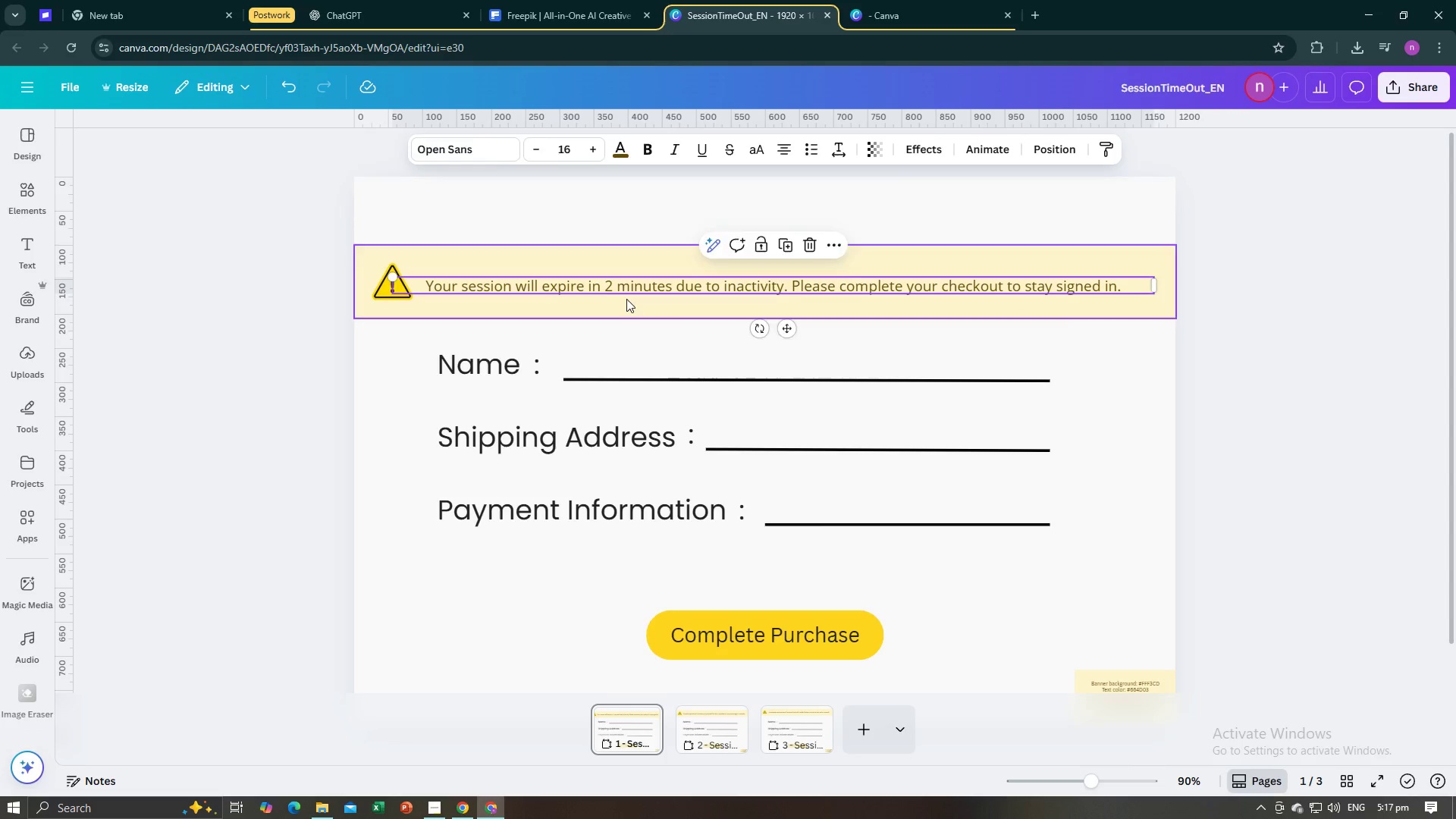 
left_click([626, 299])
 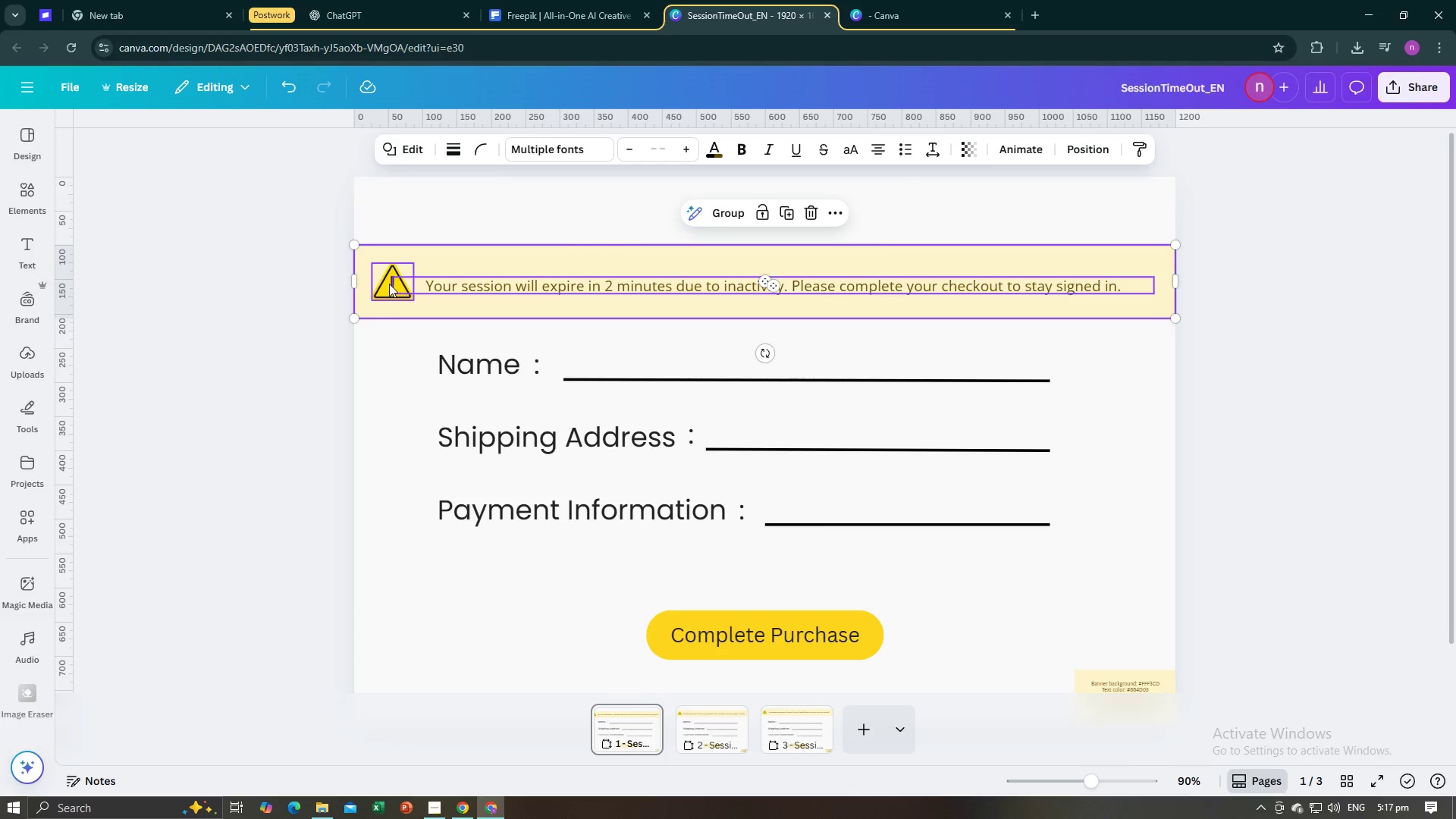 
hold_key(key=ShiftLeft, duration=0.59)
left_click([388, 284])
 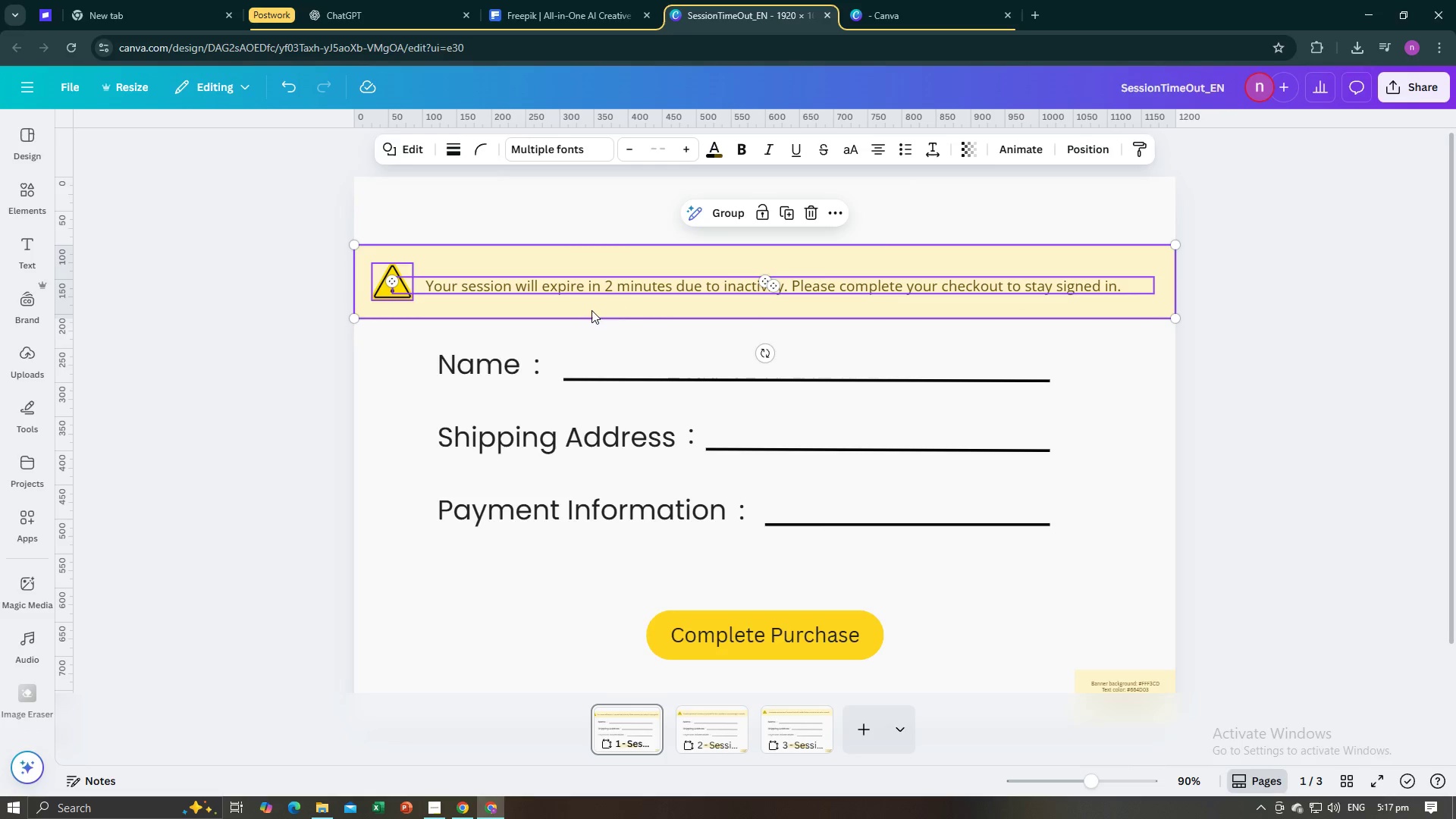 
left_click_drag(start_coordinate=[592, 310], to_coordinate=[592, 284])
 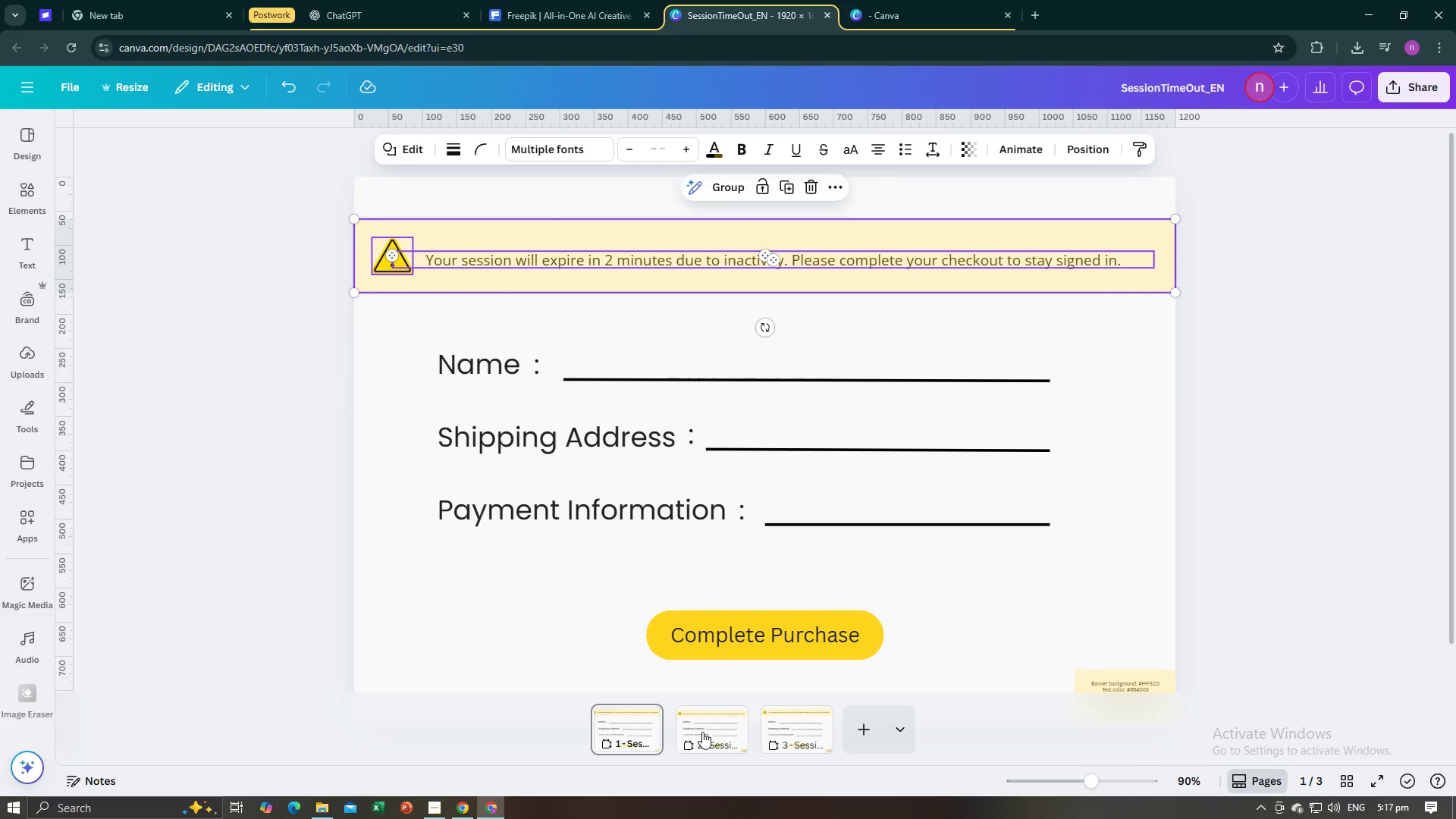 
left_click([704, 735])
 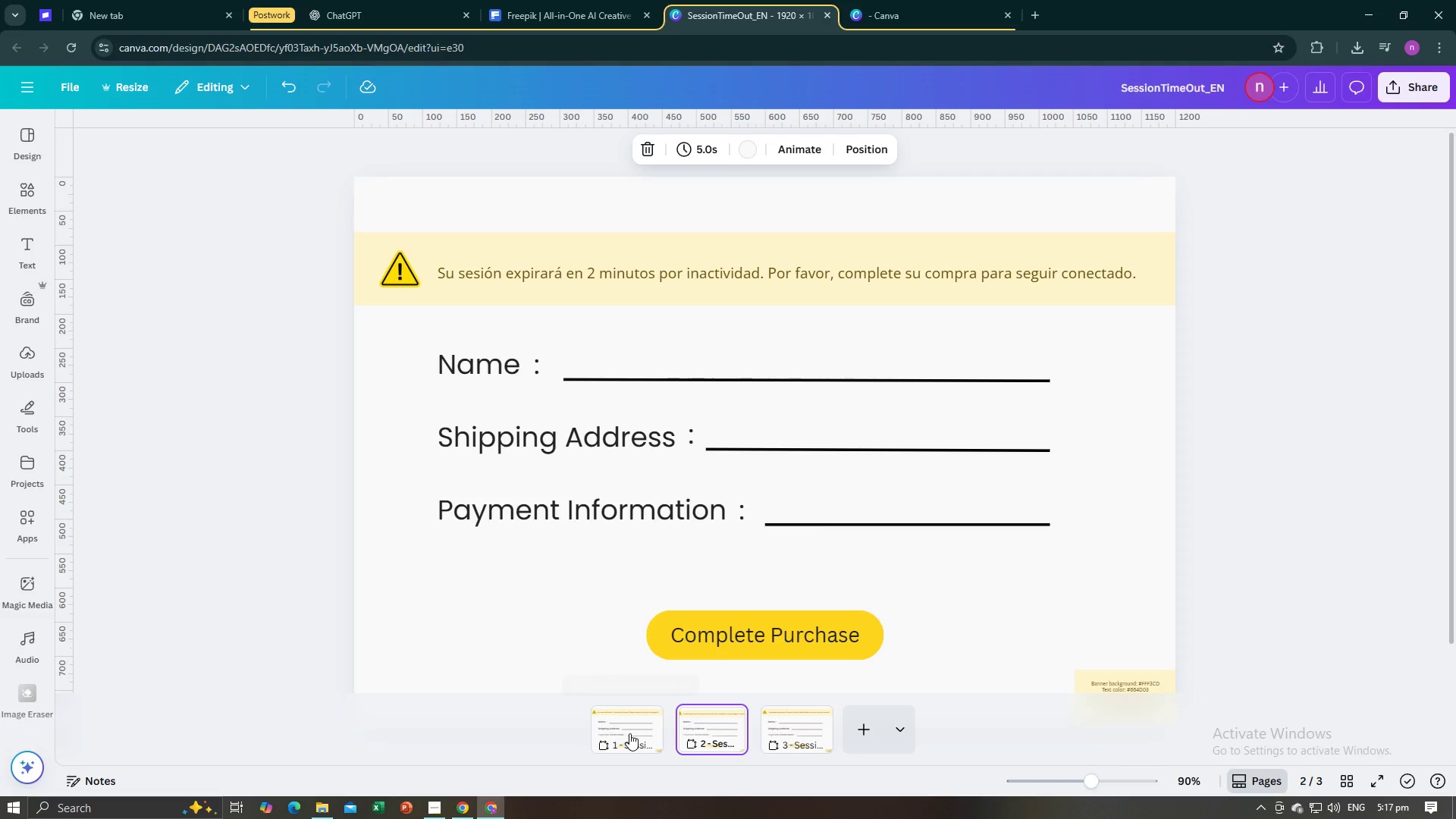 
left_click([629, 733])
 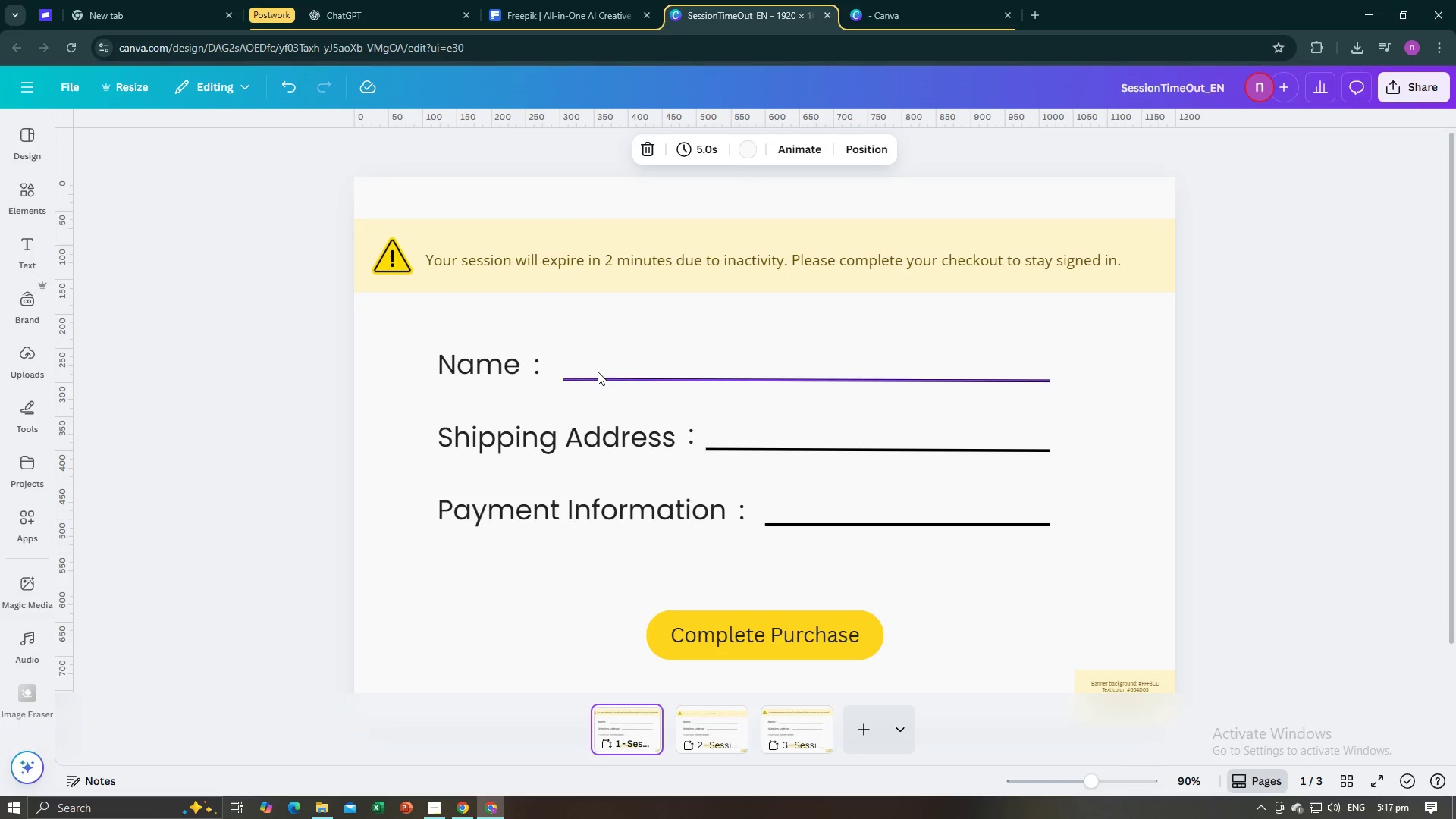 
hold_key(key=ShiftLeft, duration=1.3)
left_click_drag(start_coordinate=[604, 281], to_coordinate=[604, 288])
 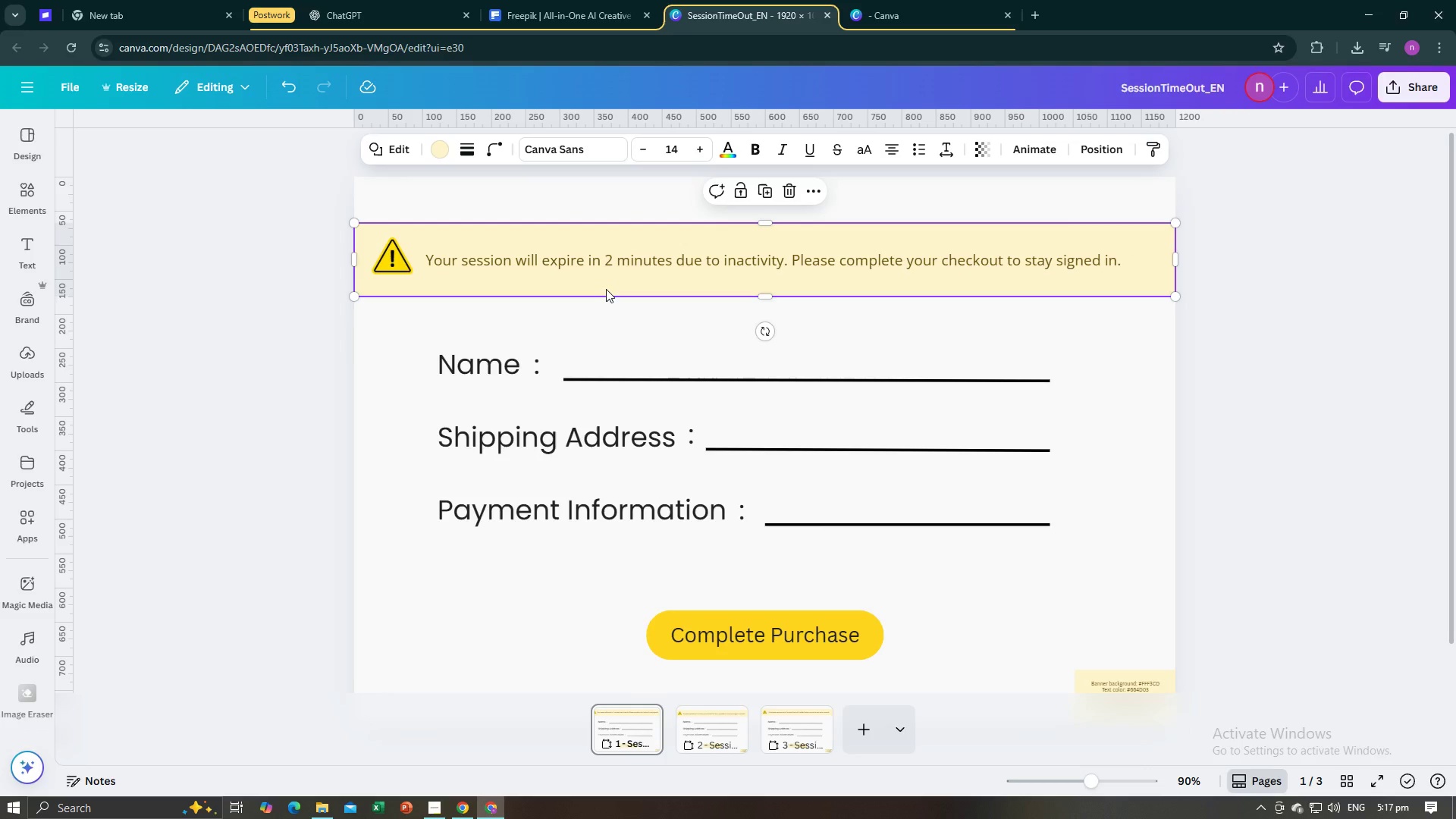 
key(Control+Z)
 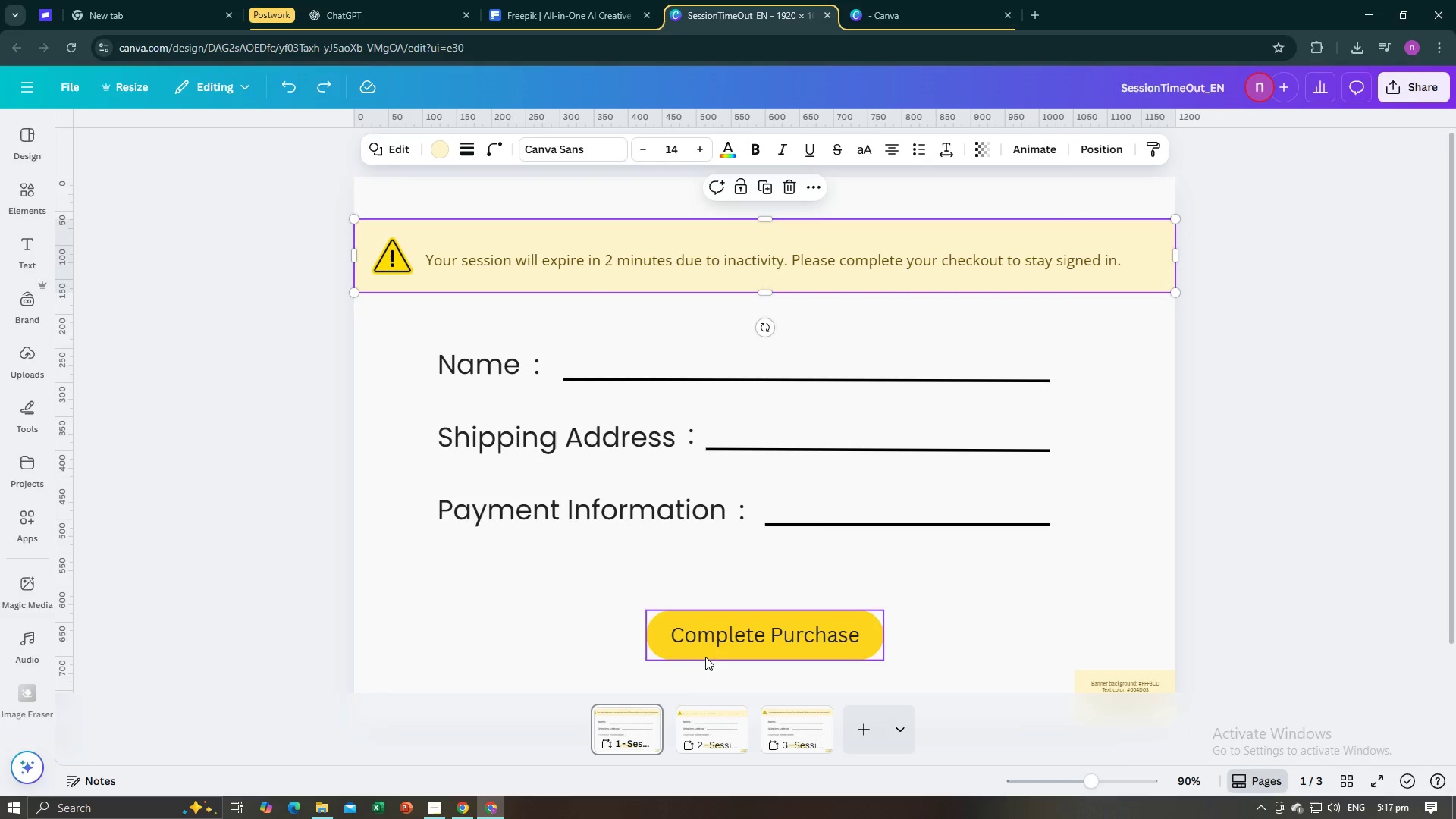 
left_click([711, 713])
 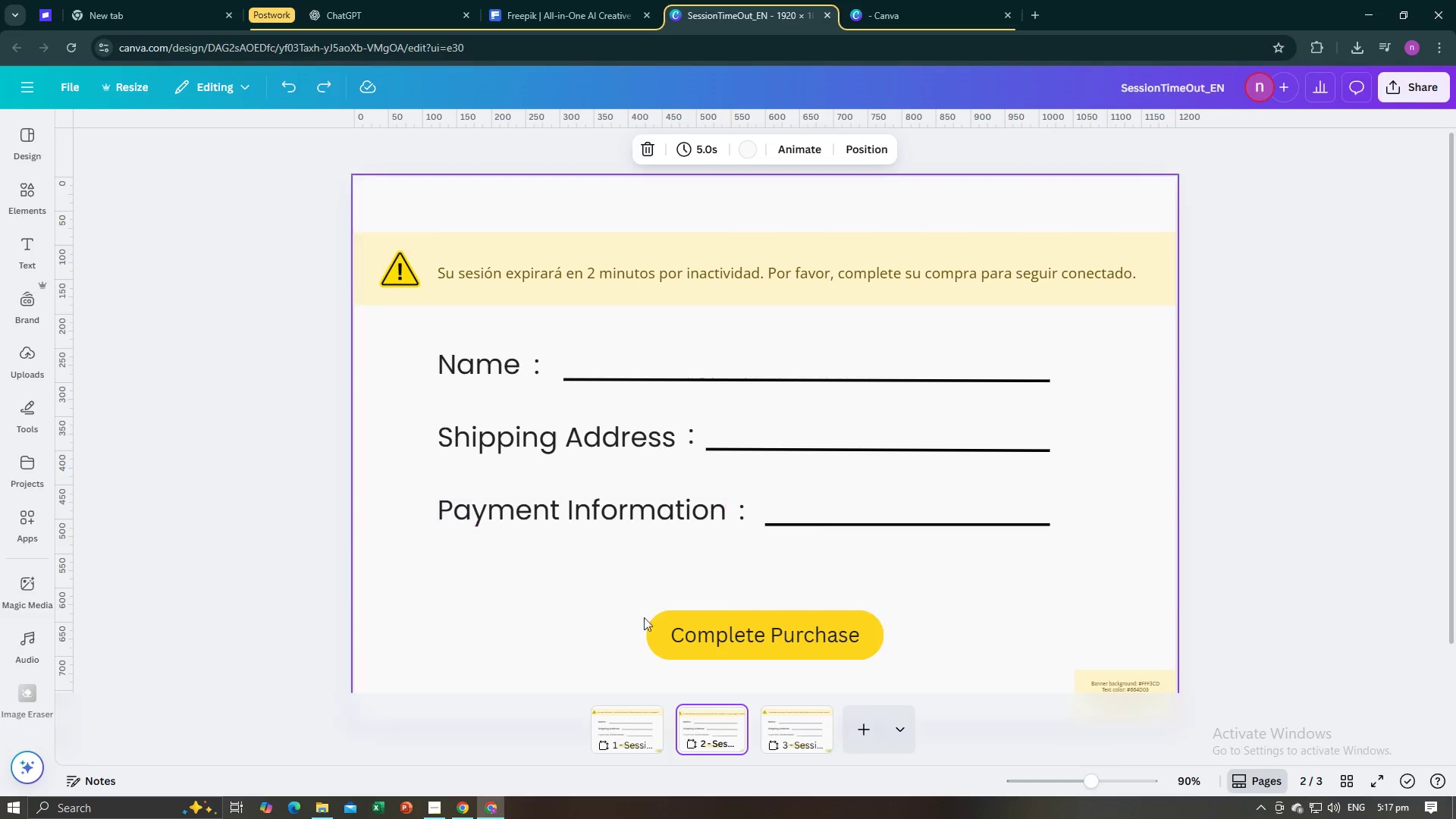 
left_click([637, 729])
 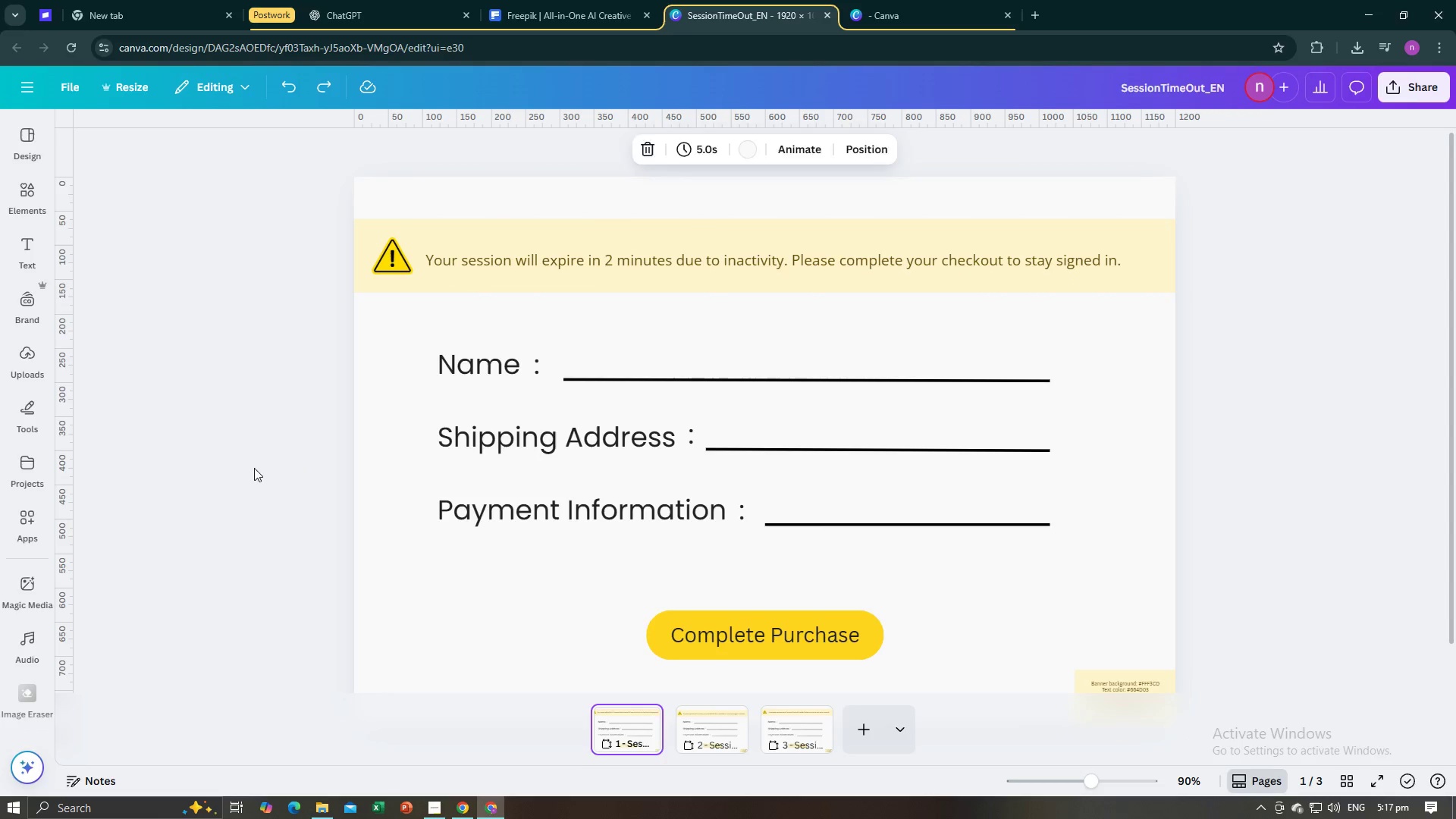 
left_click([254, 468])
 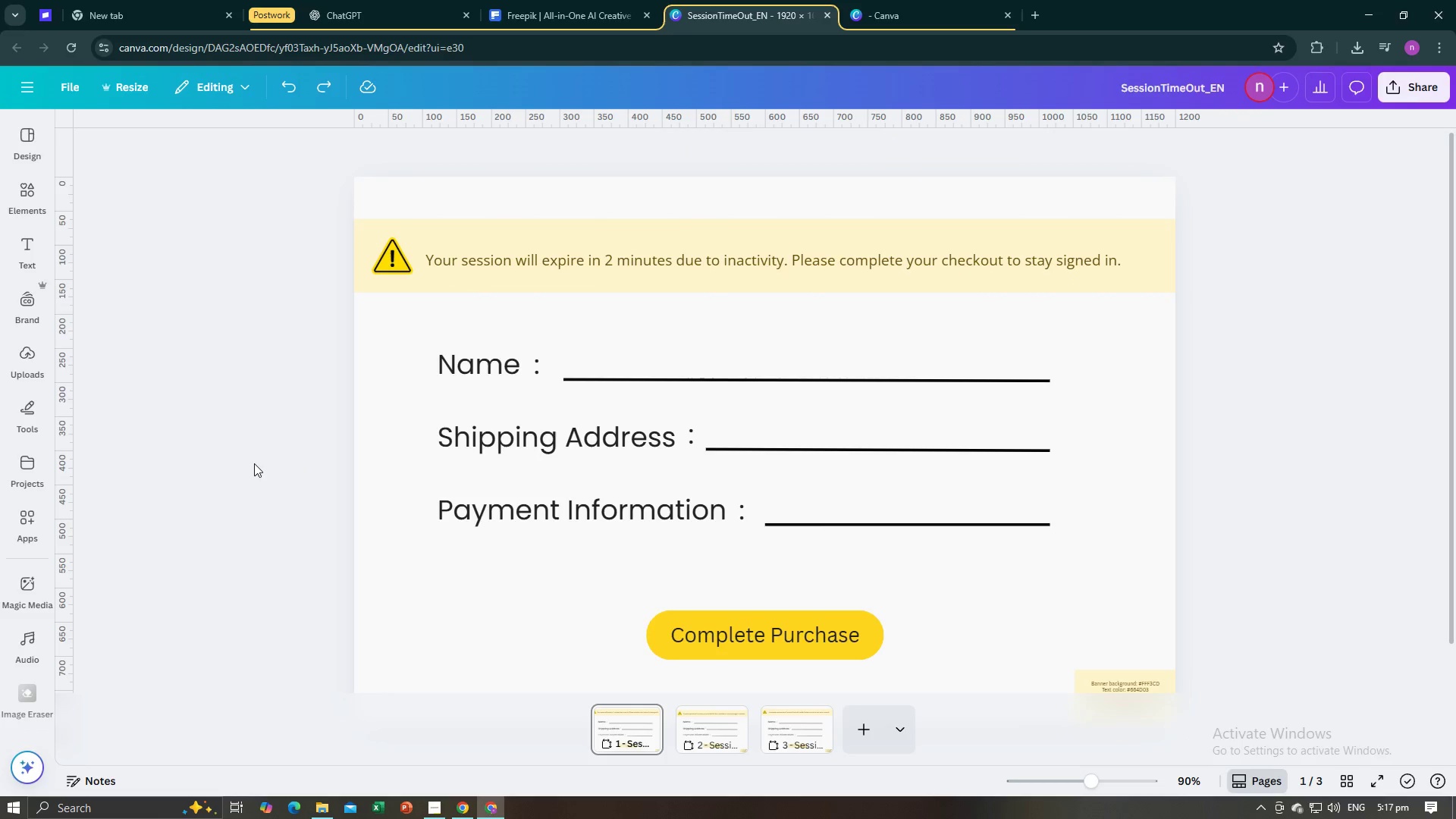 
hold_key(key=ControlLeft, duration=1.53)
 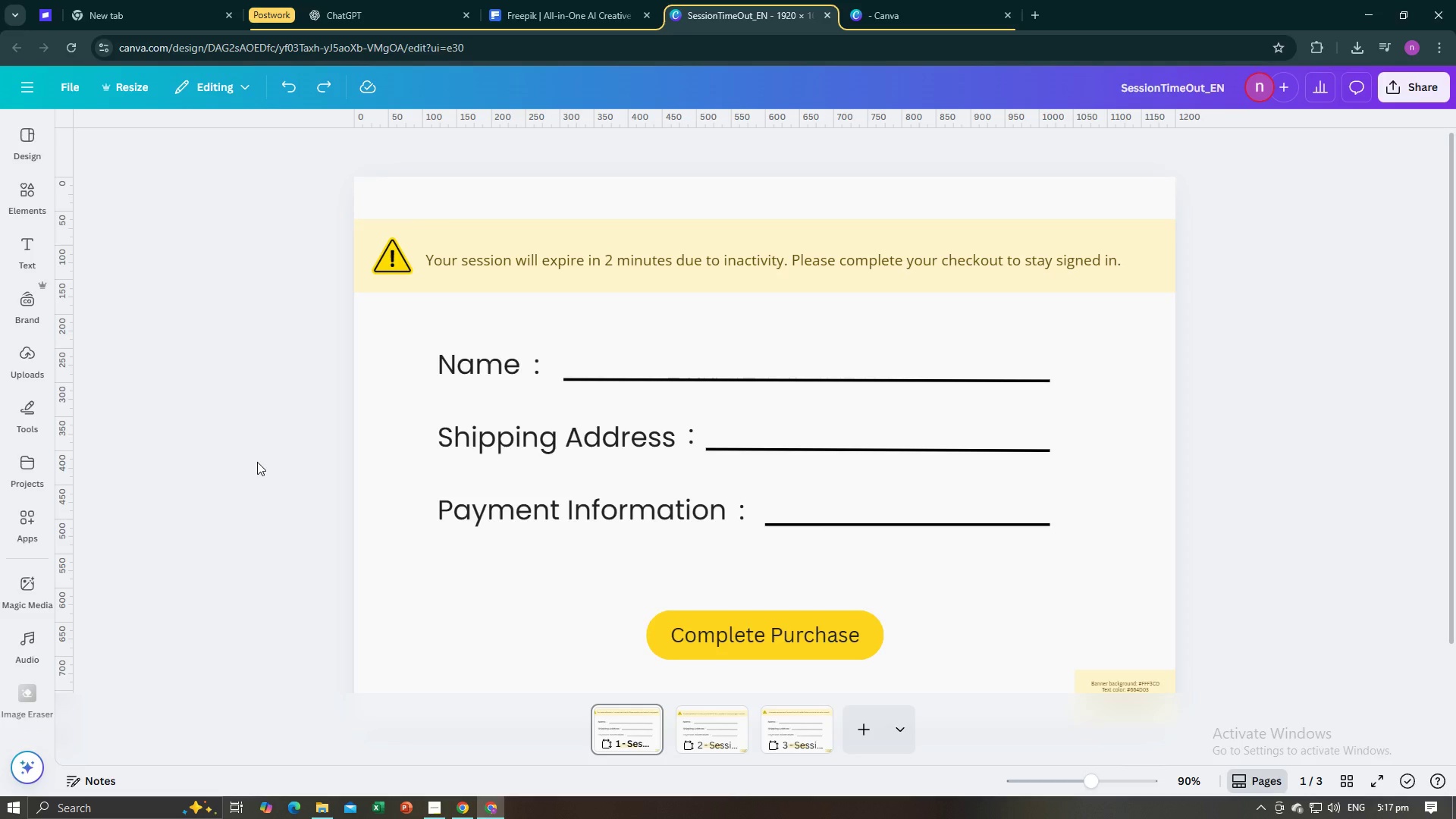 
key(Control+Z)
 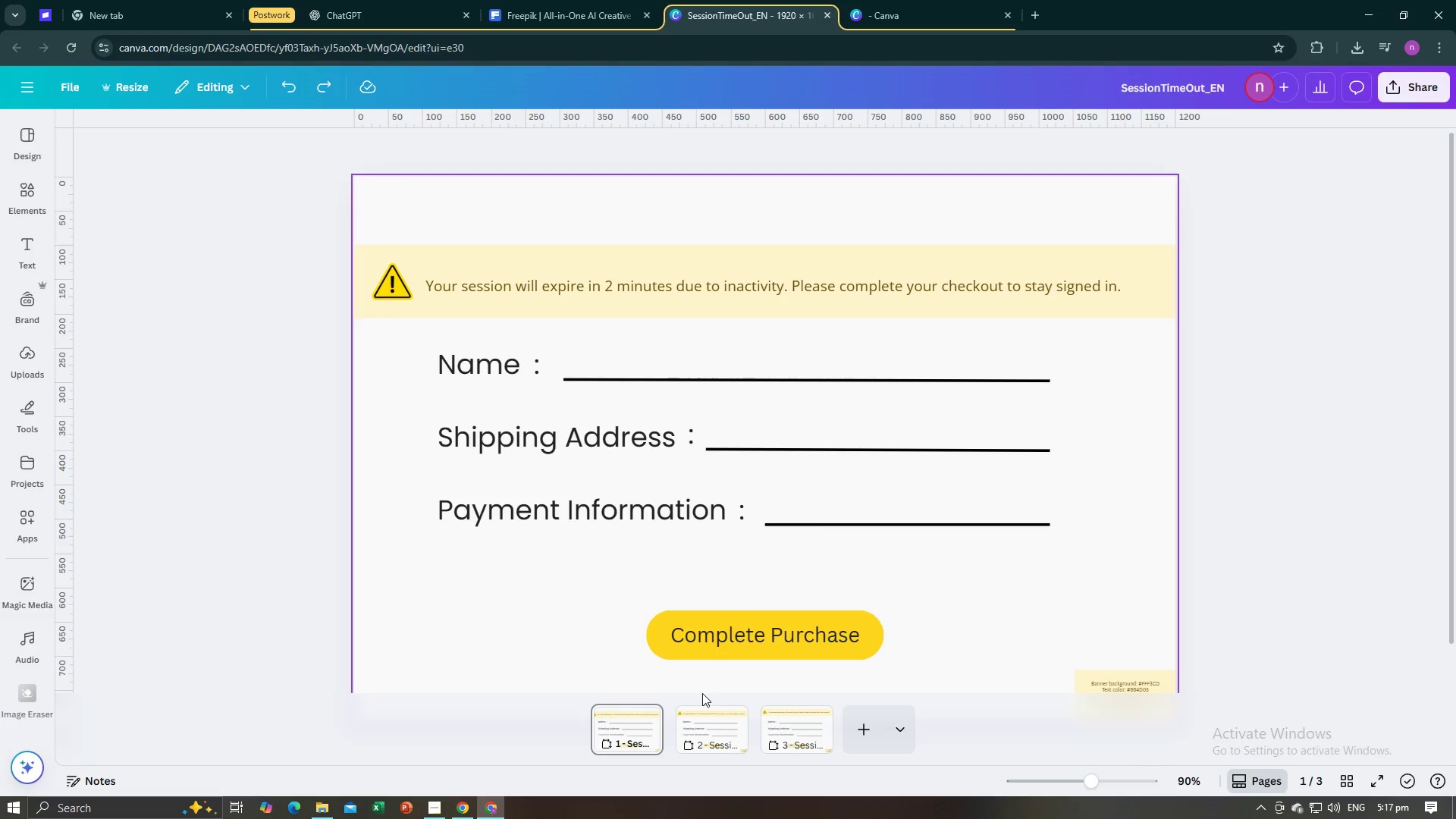 
left_click([706, 719])
 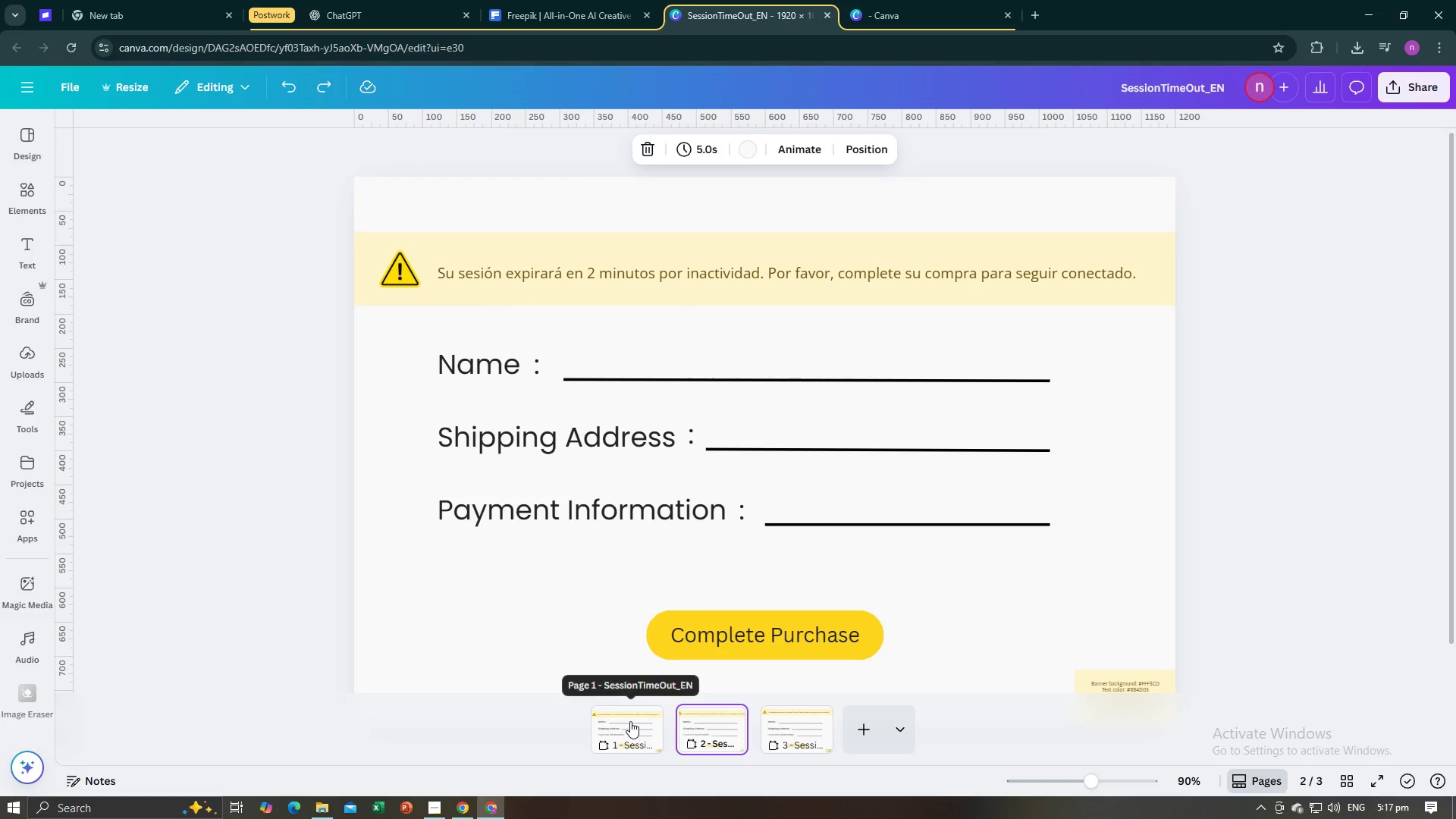 
left_click([630, 721])
 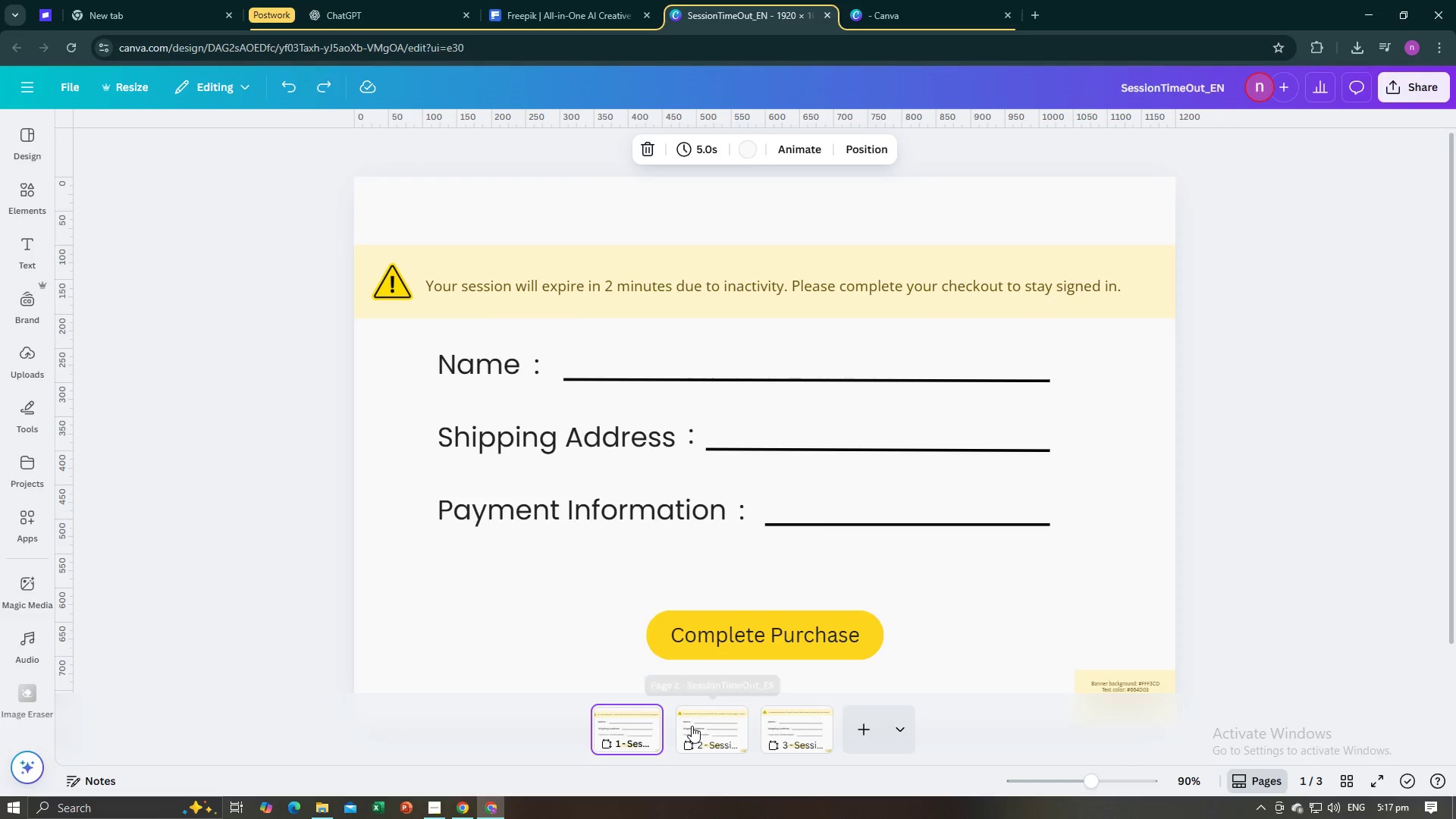 
left_click([692, 726])
 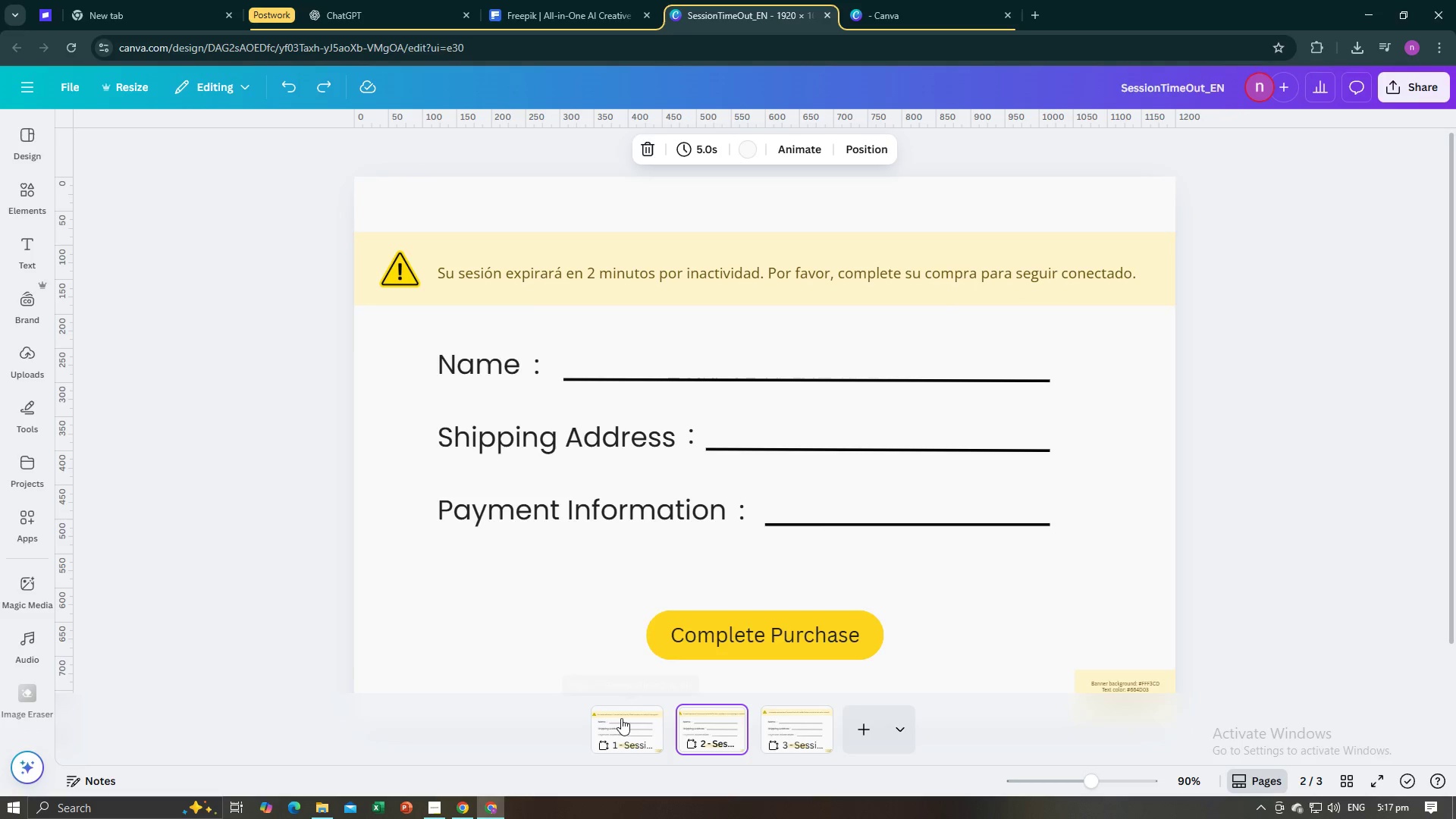 
left_click([622, 718])
 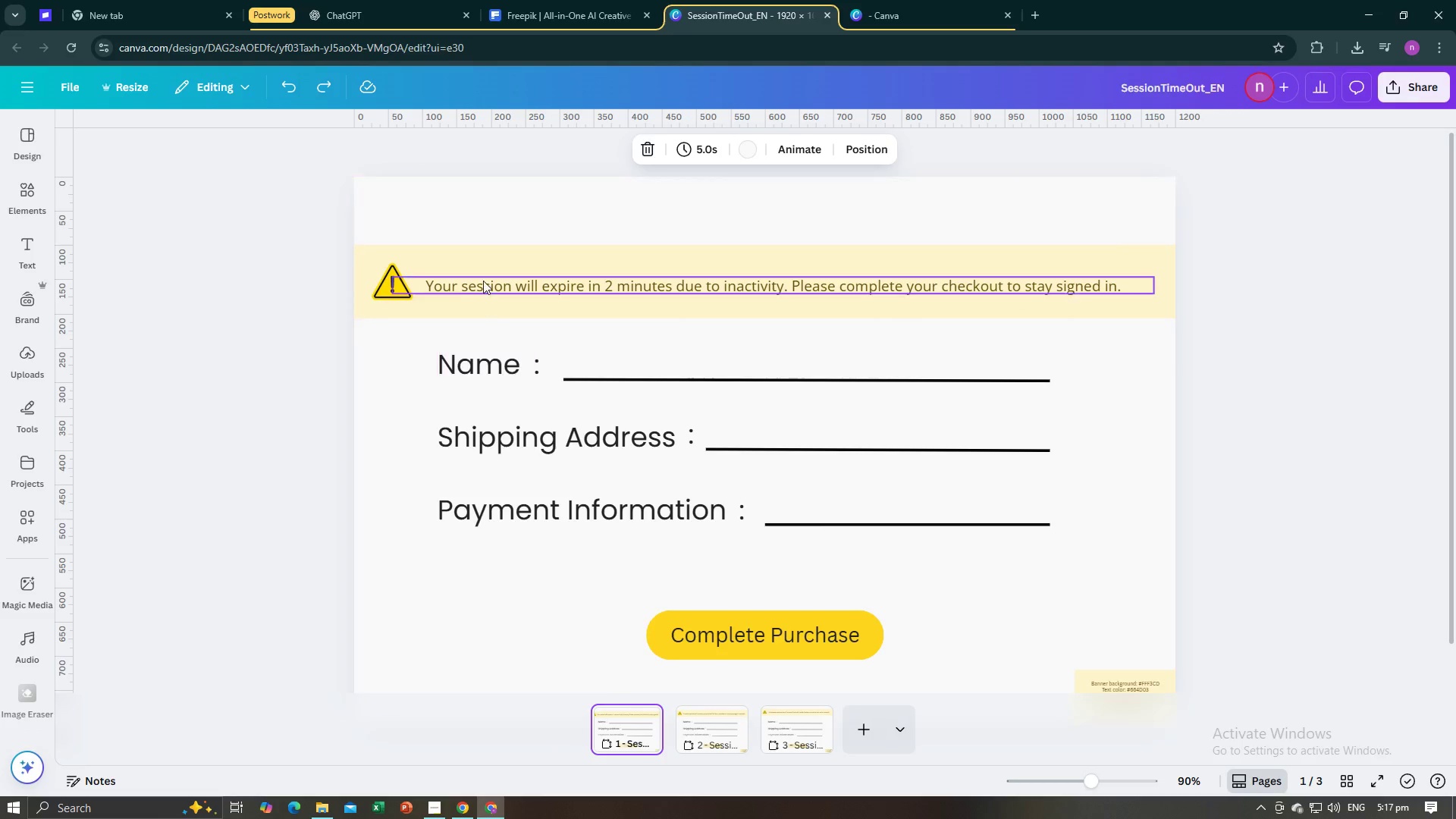 
hold_key(key=ShiftLeft, duration=1.5)
left_click([483, 280])
 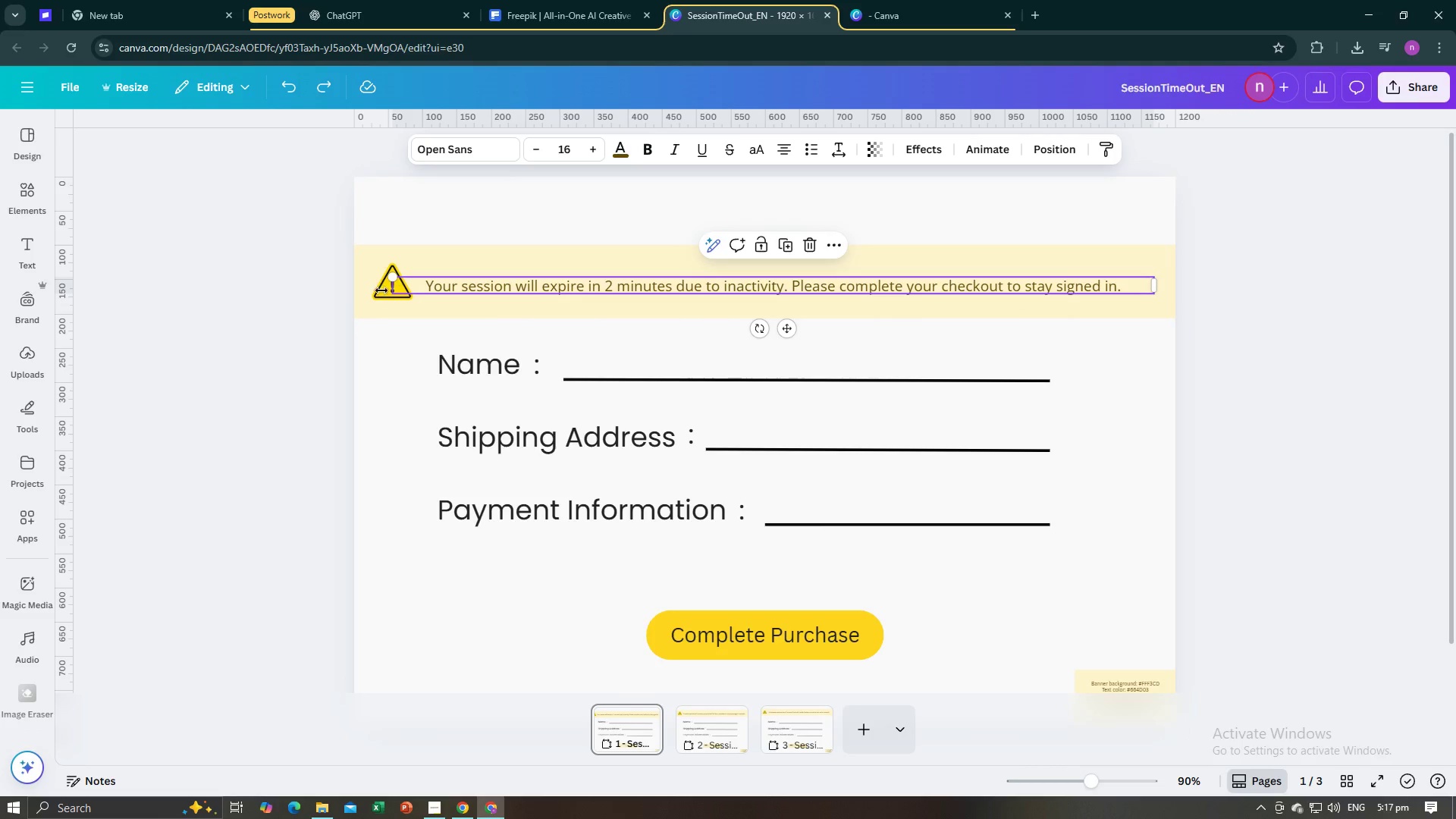 
left_click([381, 290])
 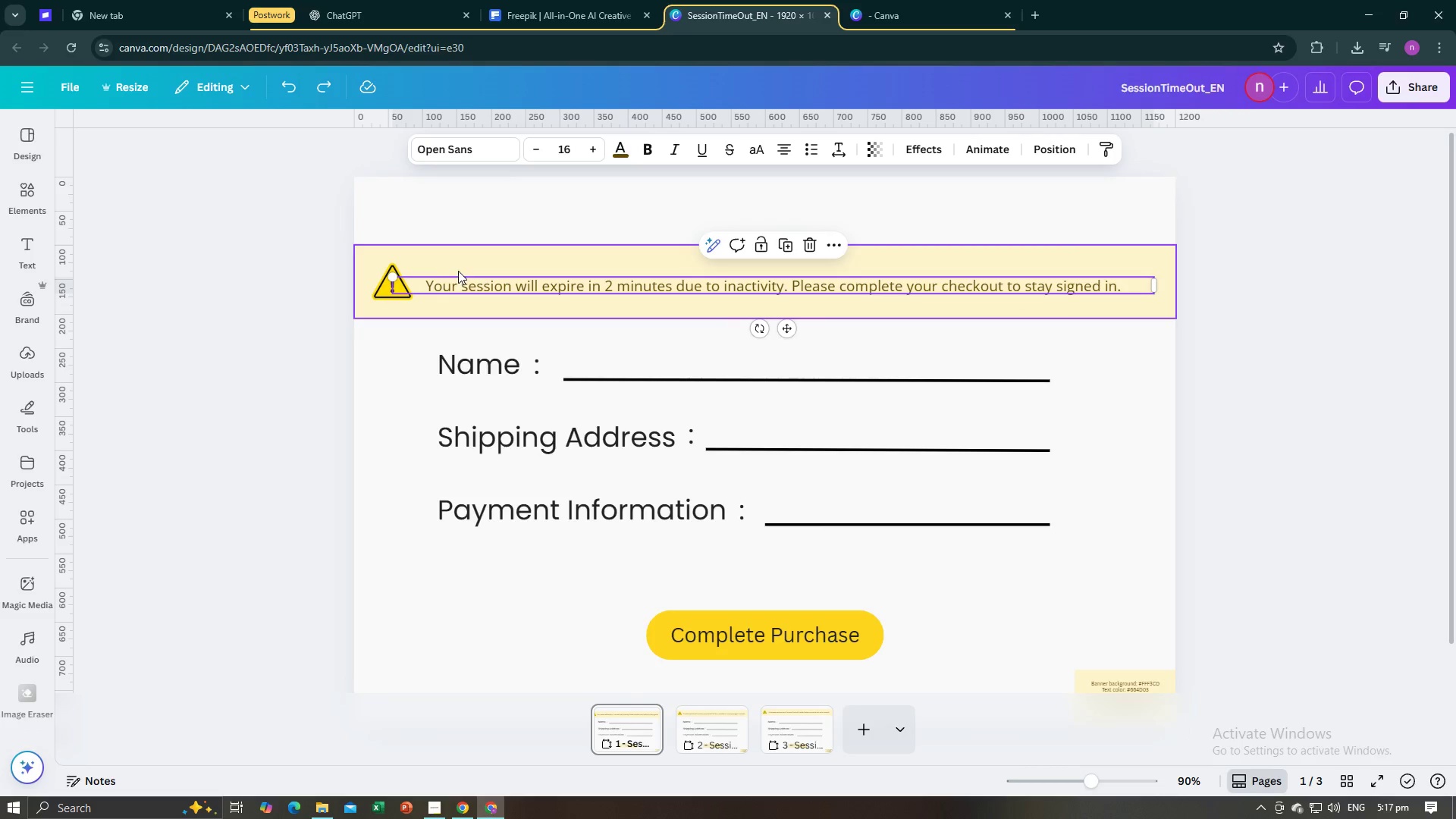 
hold_key(key=ShiftLeft, duration=1.27)
left_click([383, 287])
 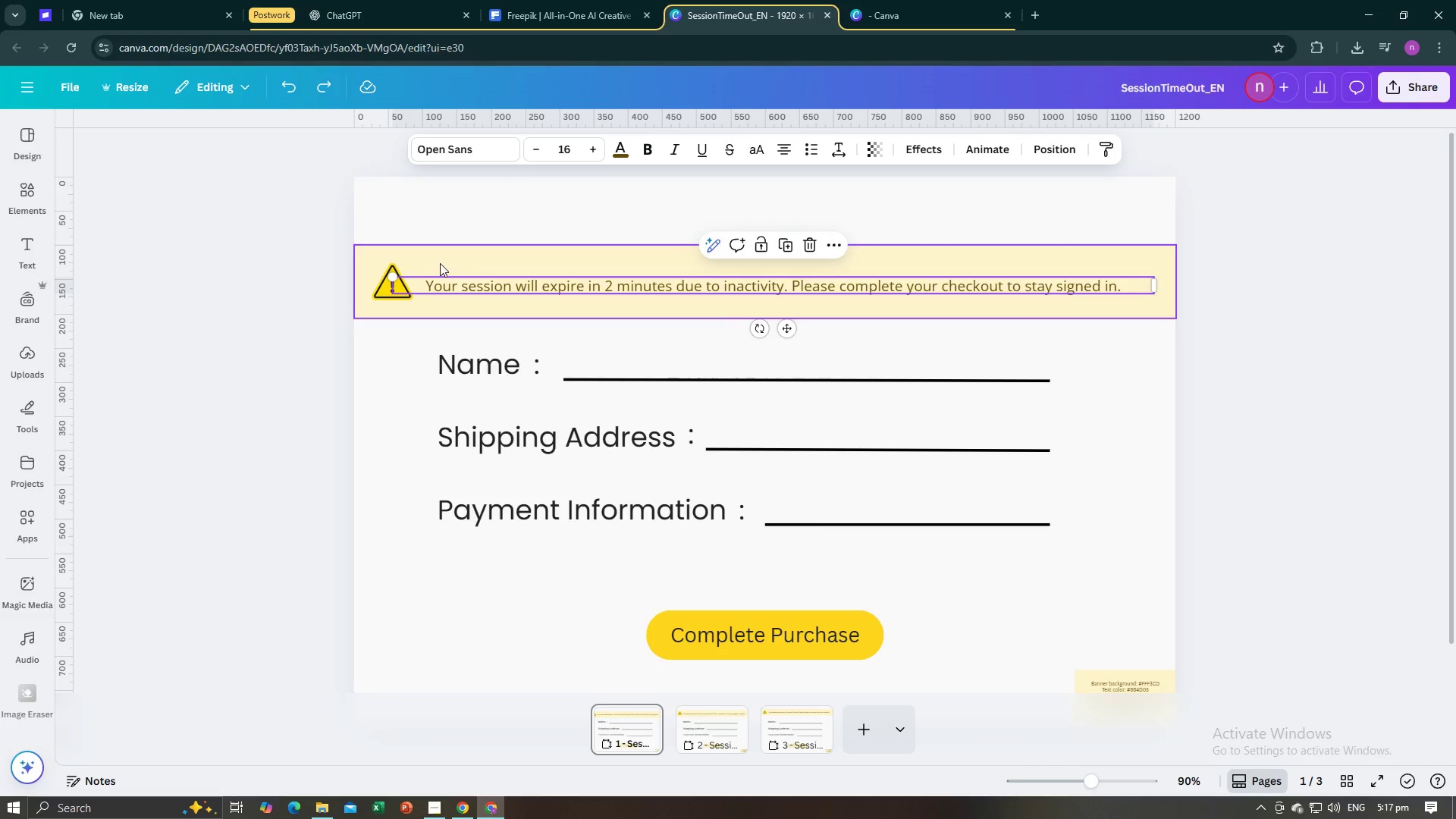 
hold_key(key=ShiftLeft, duration=1.52)
left_click([391, 289])
 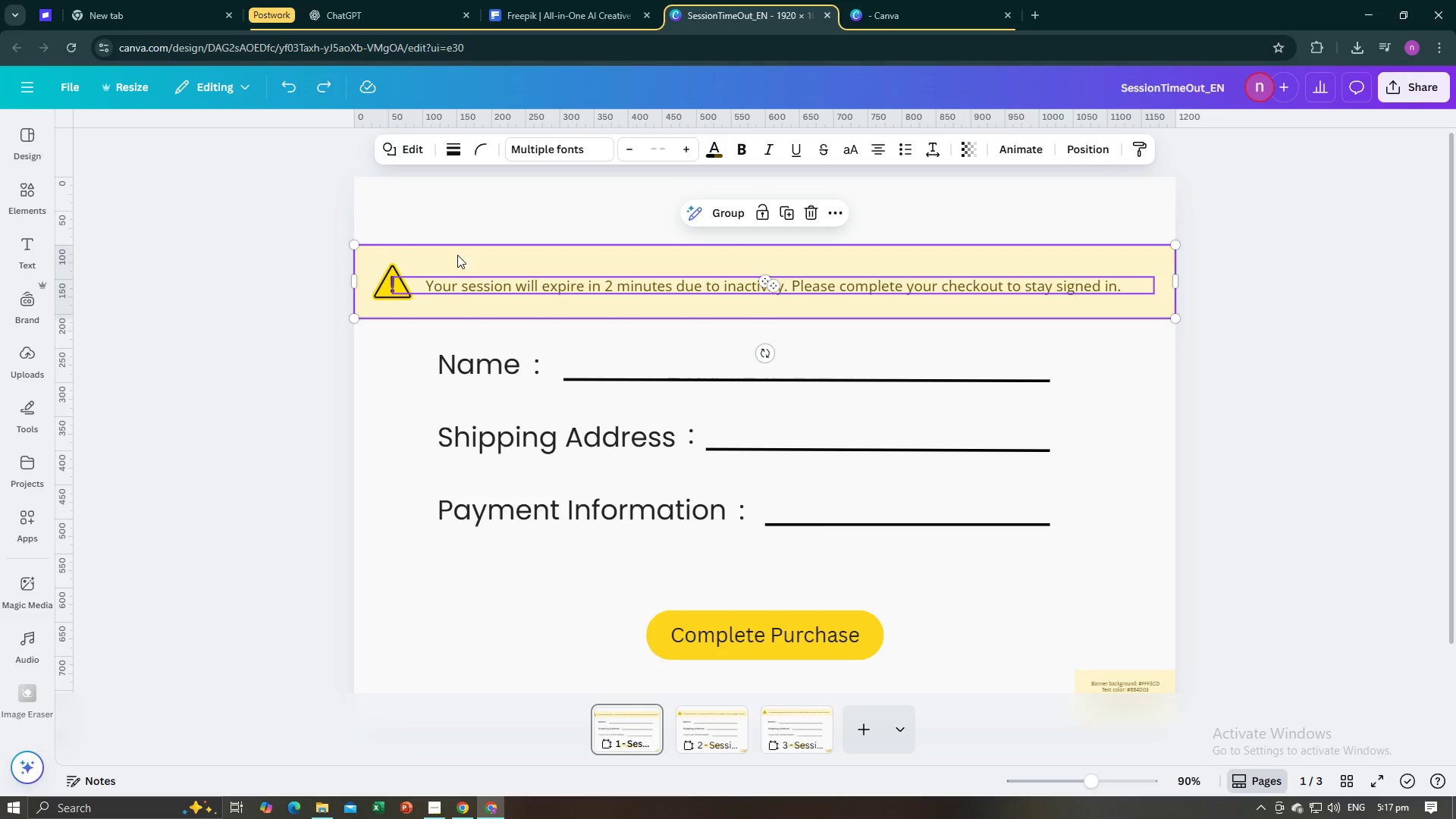 
hold_key(key=ShiftLeft, duration=1.52)
left_click([379, 291])
 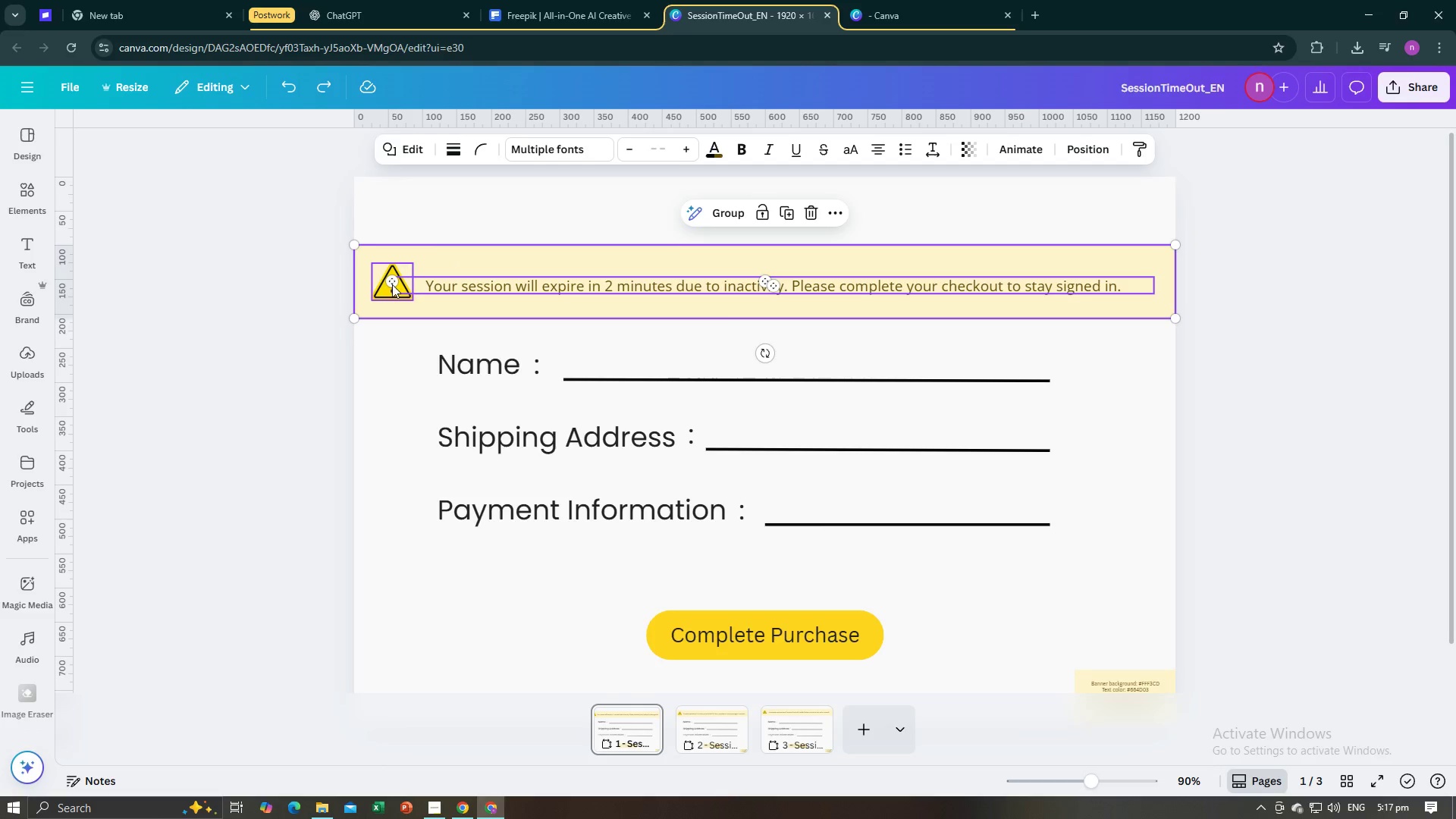 
hold_key(key=ShiftLeft, duration=0.56)
 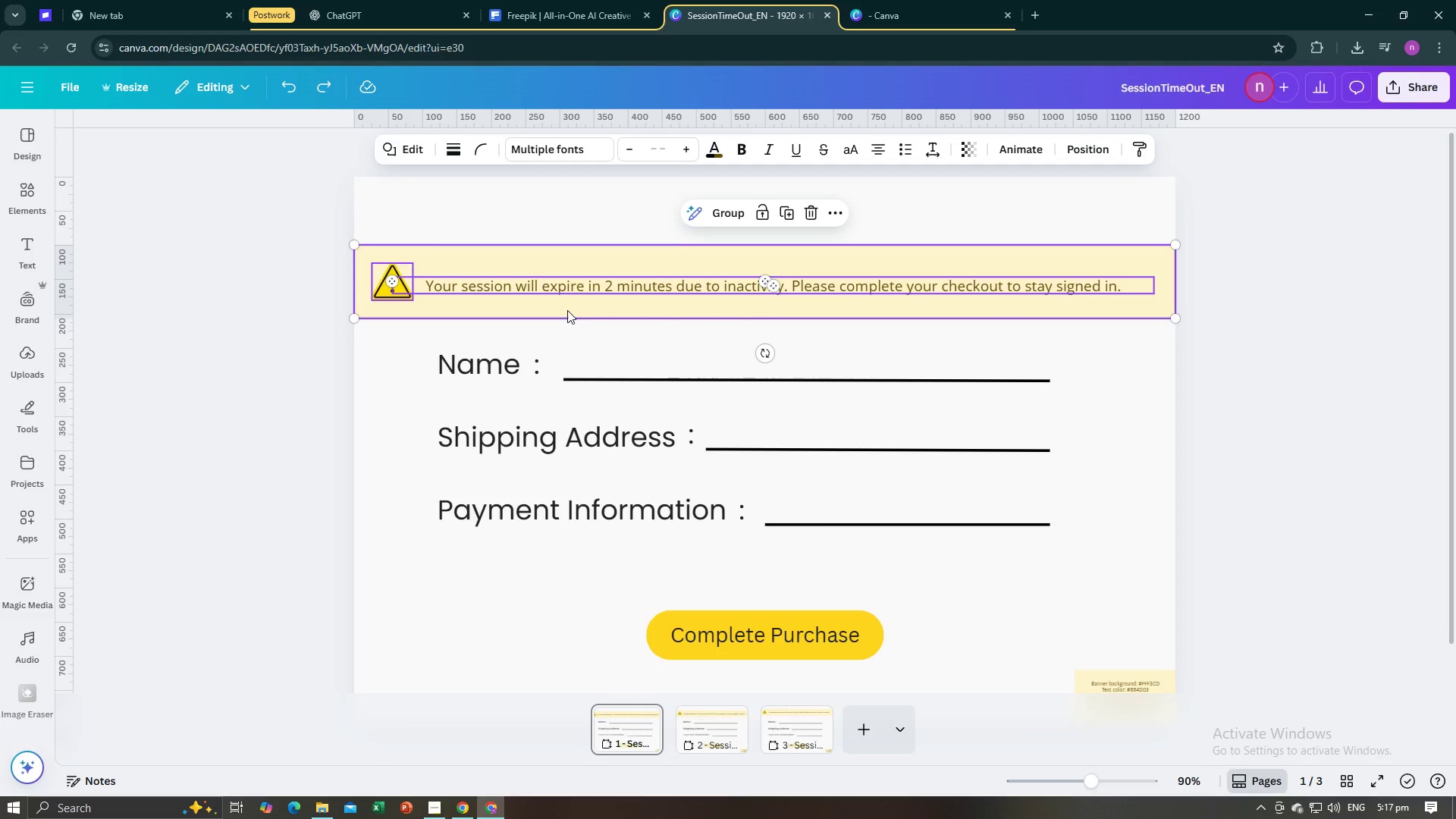 
left_click_drag(start_coordinate=[567, 310], to_coordinate=[567, 299])
 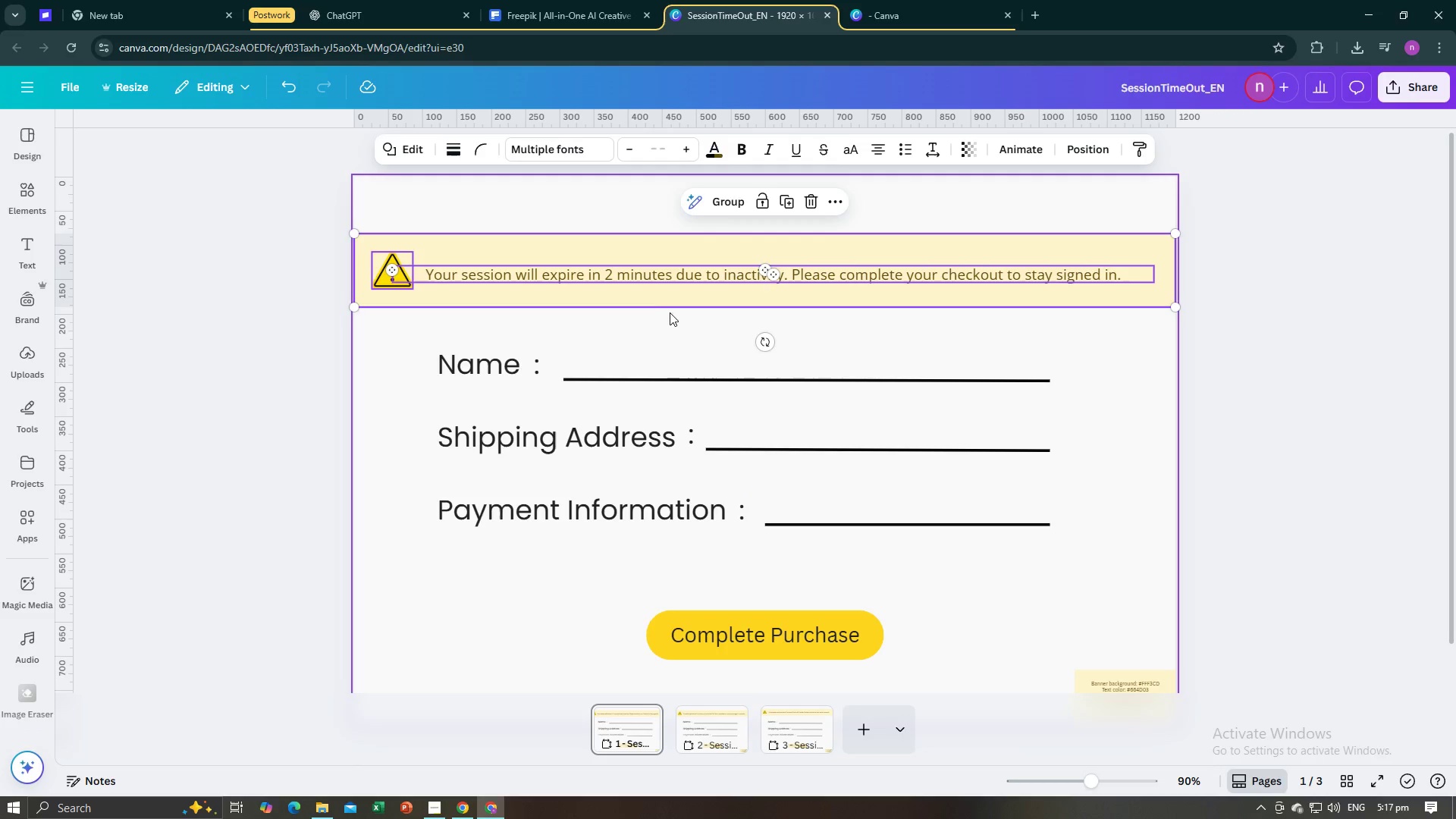 
left_click([670, 312])
 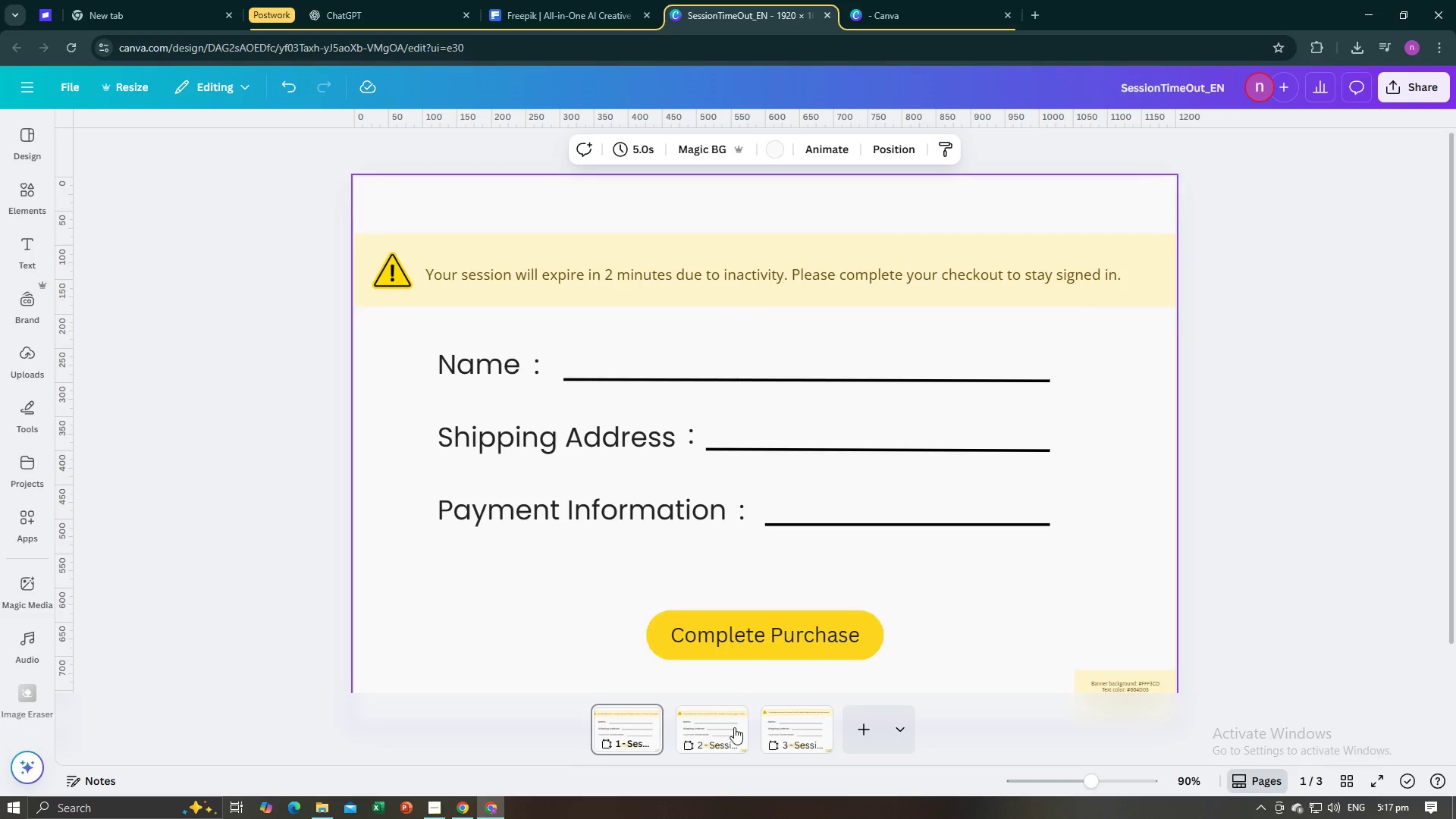 
left_click([734, 728])
 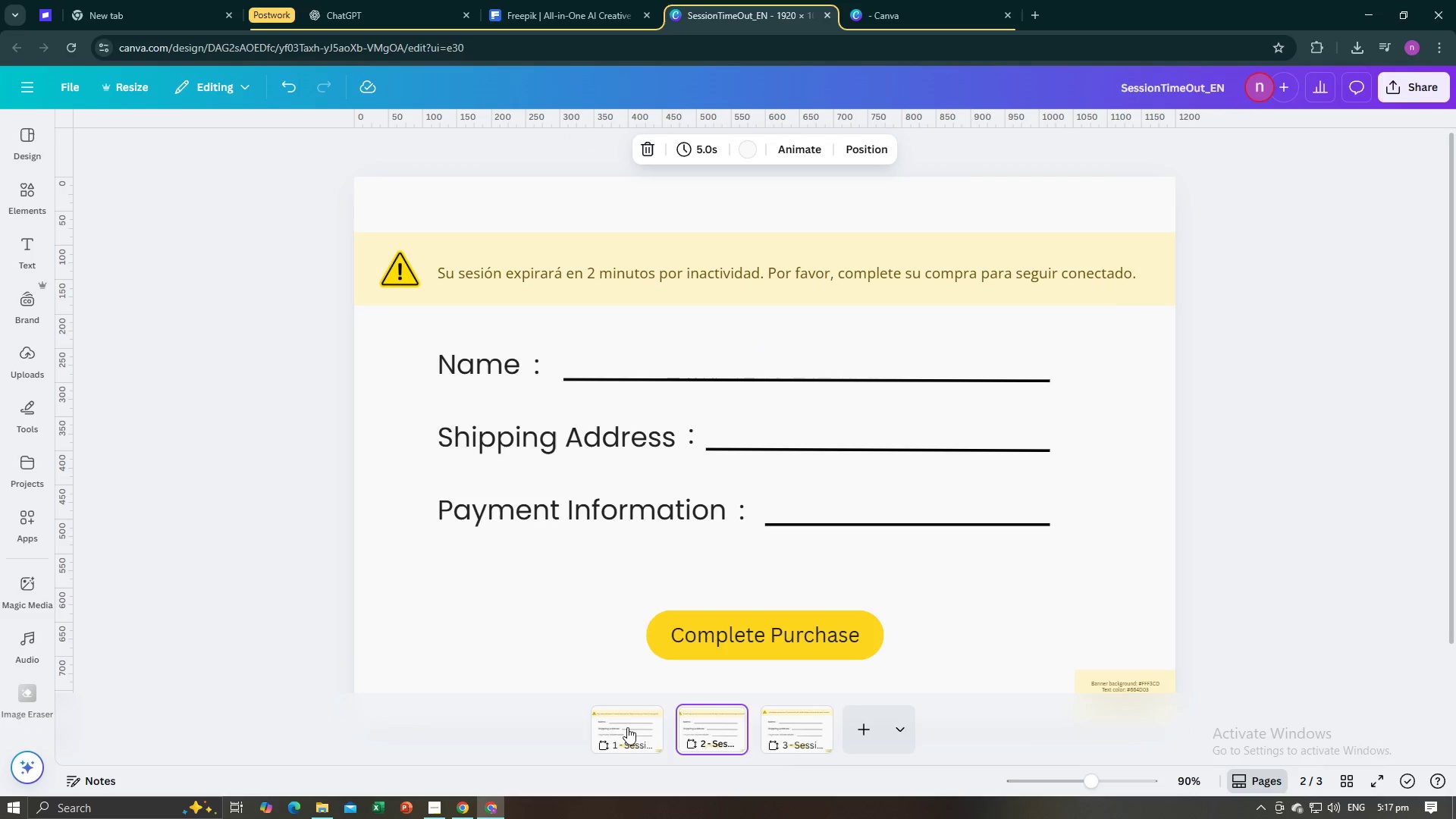 
left_click([627, 727])
 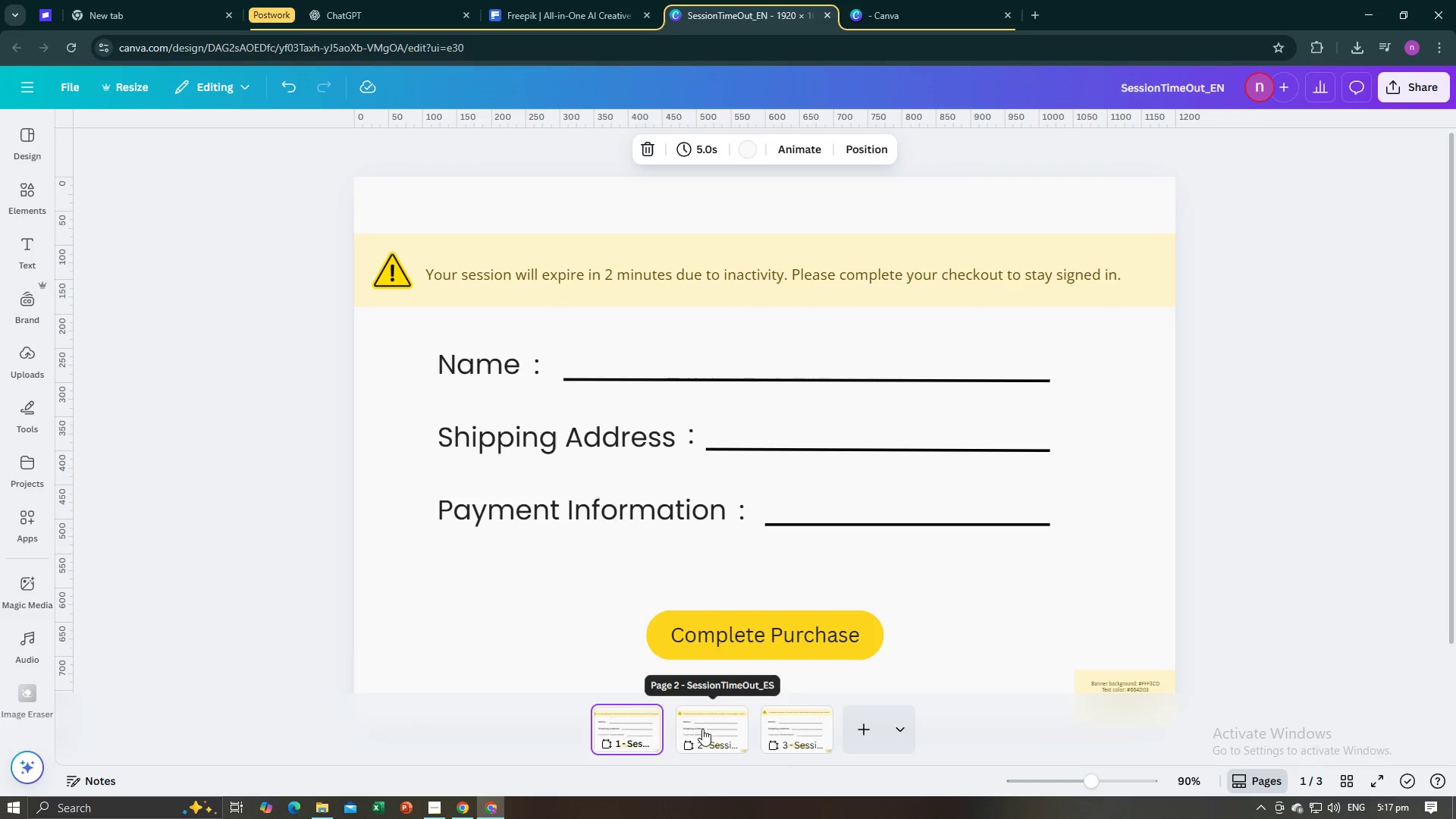 
left_click([702, 729])
 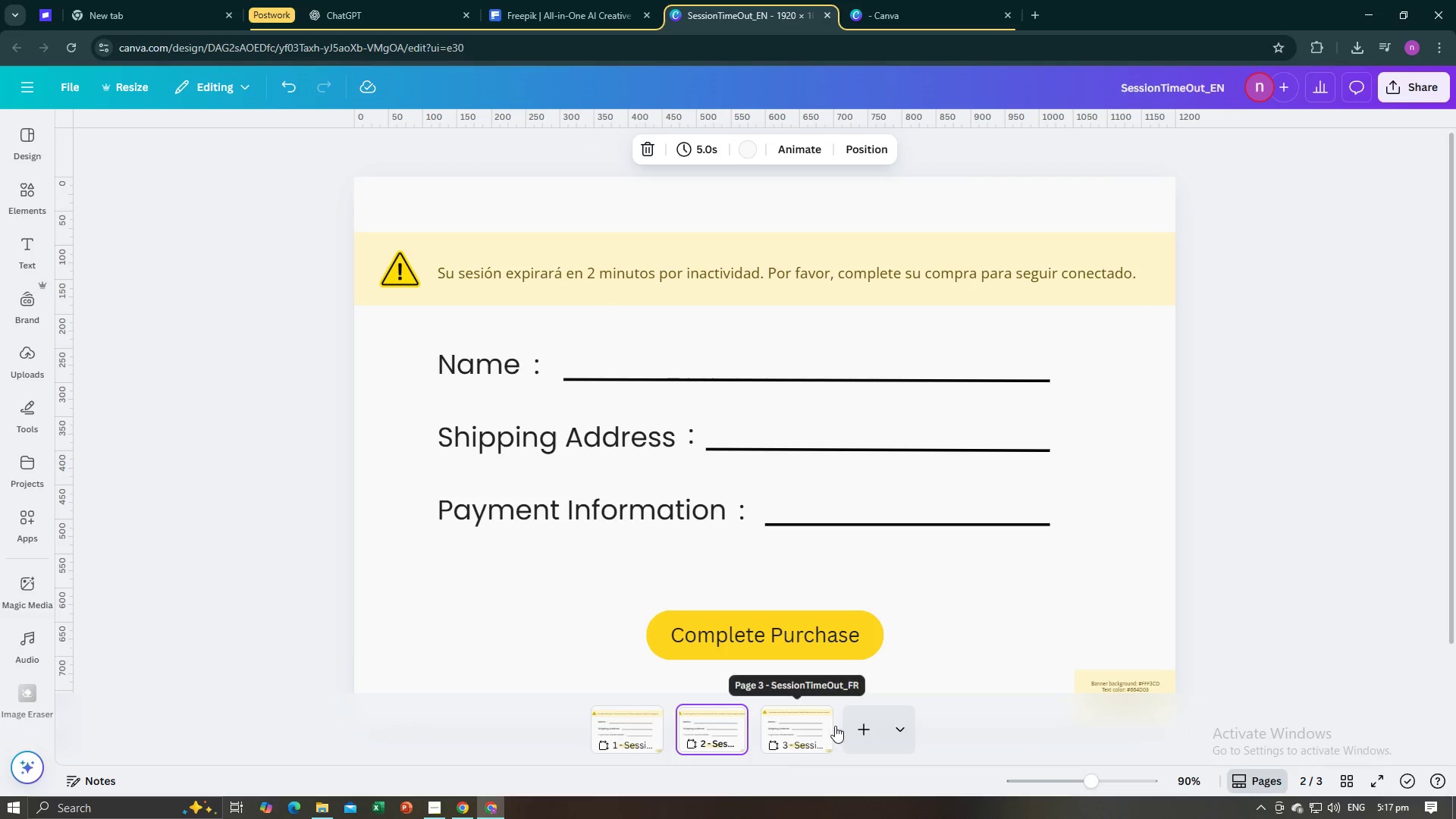 
left_click([805, 733])
 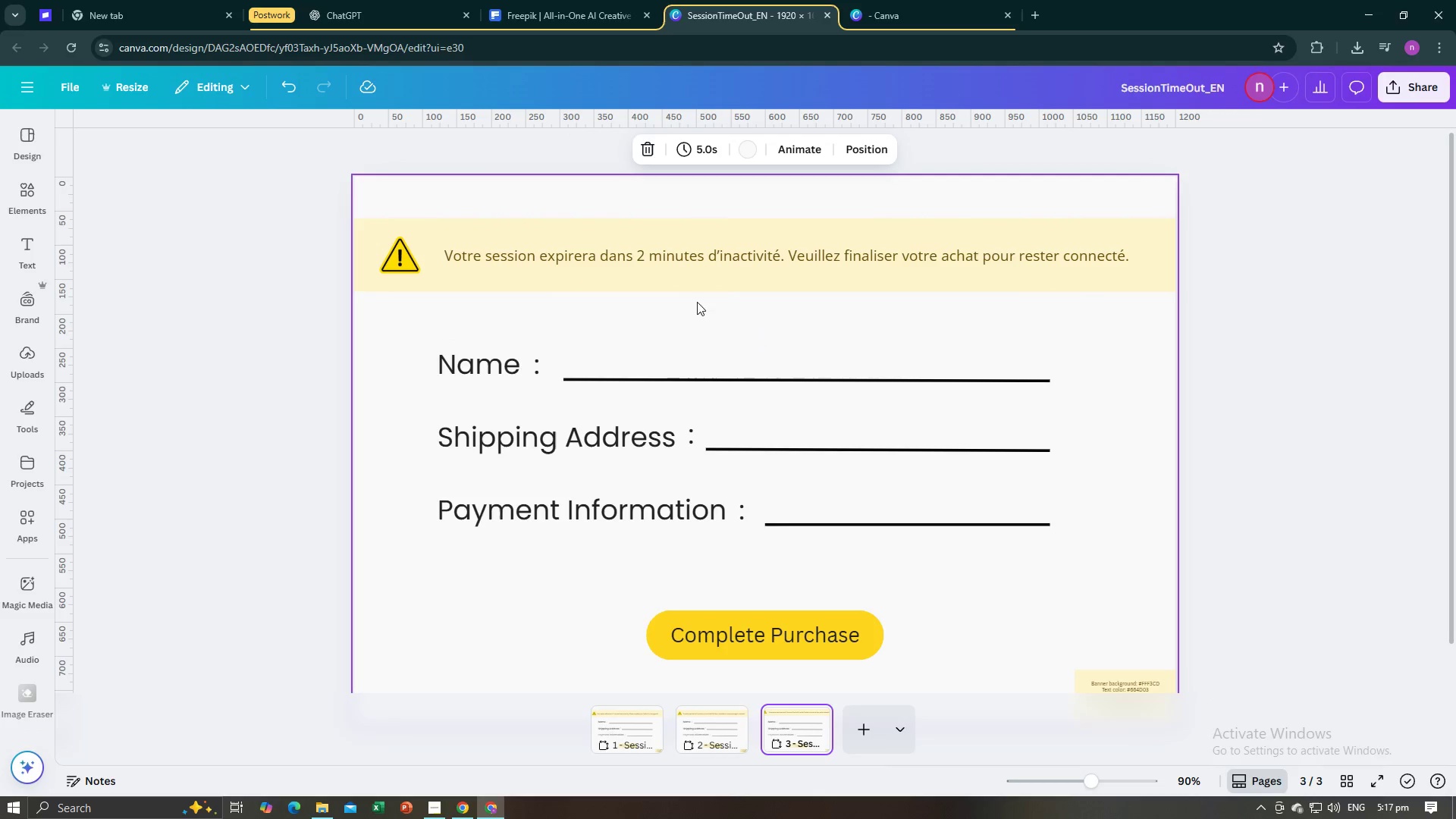 
hold_key(key=ShiftLeft, duration=1.53)
left_click([685, 259])
 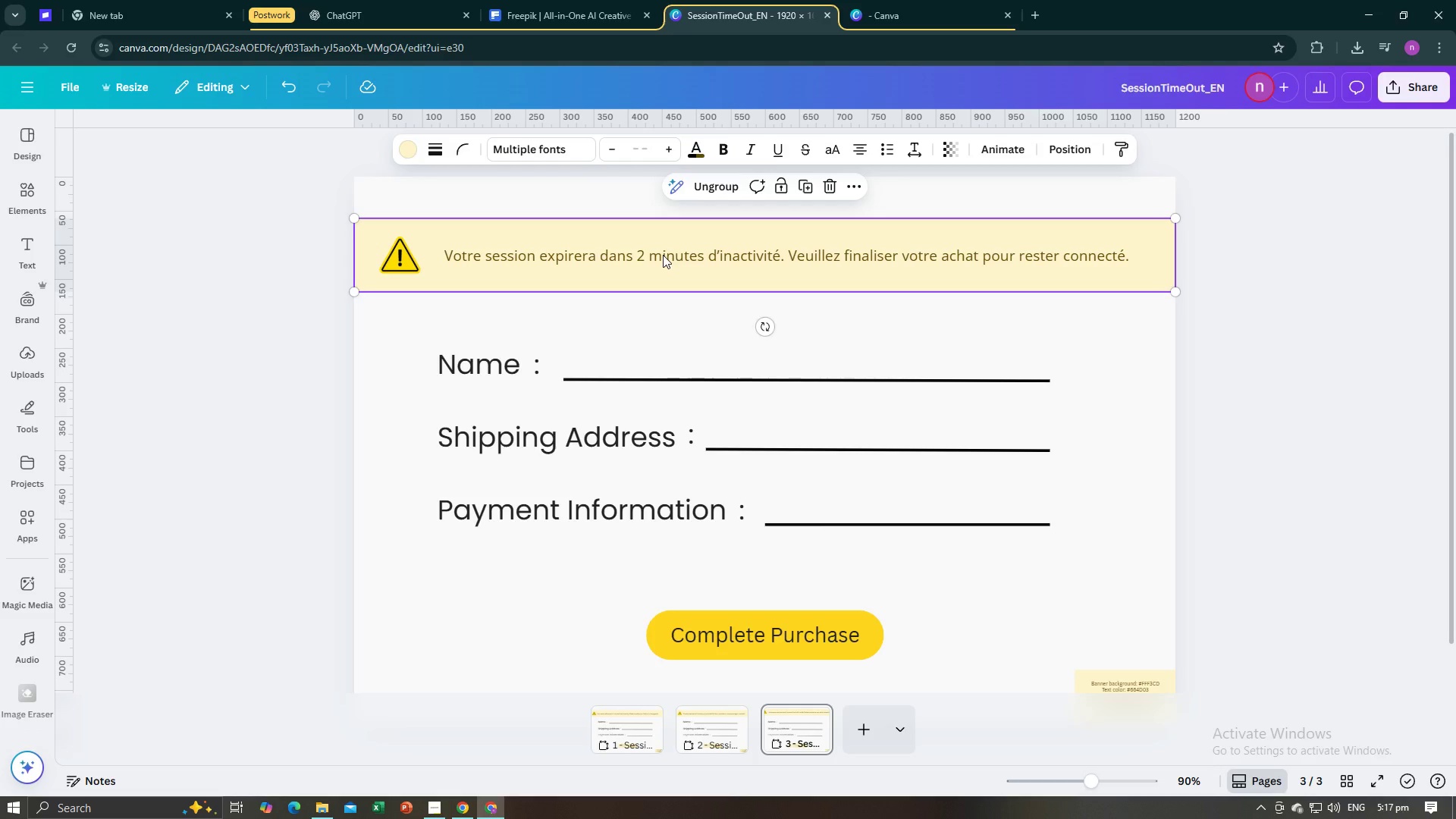 
left_click([663, 255])
 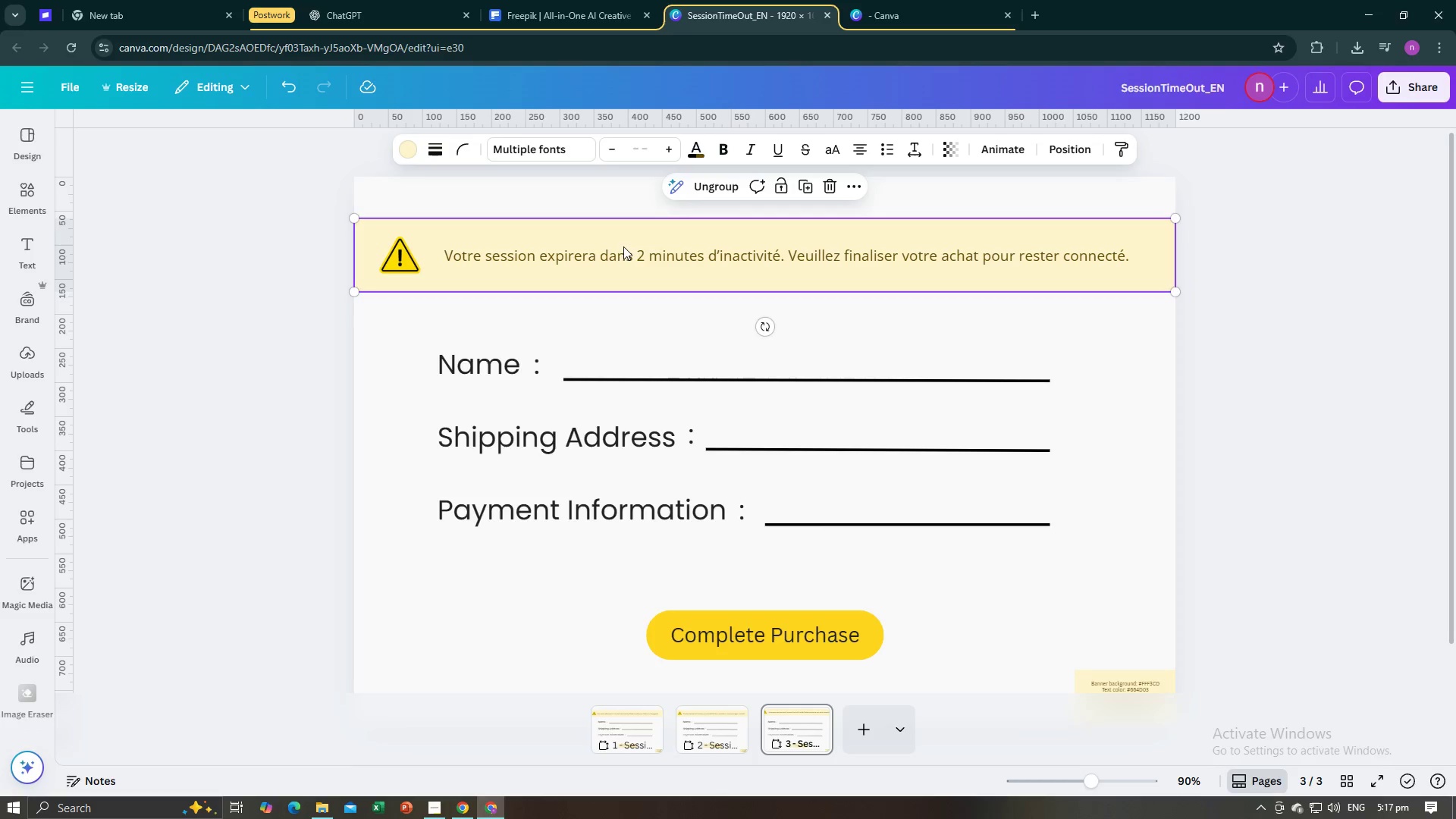 
hold_key(key=ShiftLeft, duration=1.52)
double_click([623, 246])
 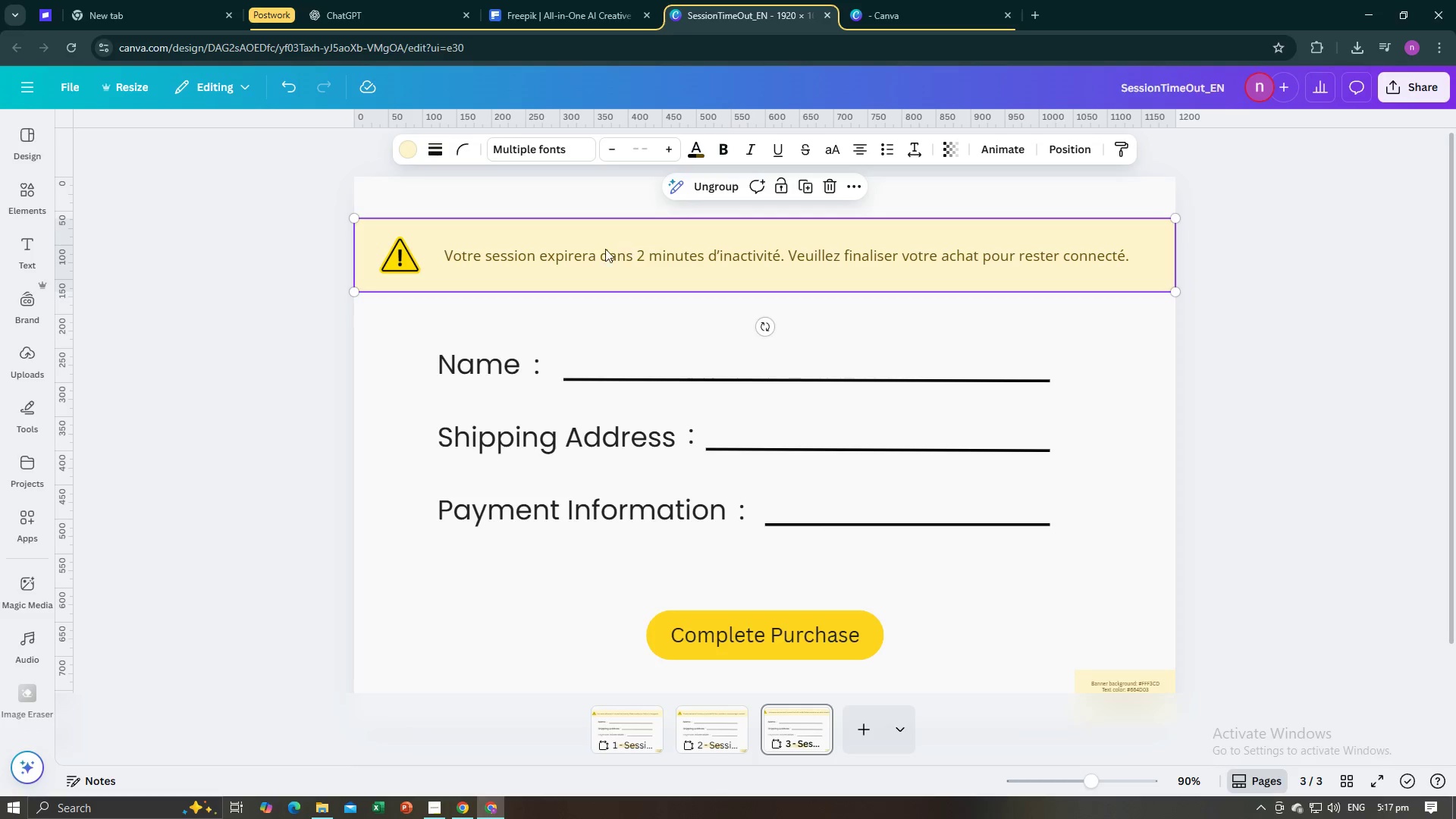 
triple_click([537, 255])
 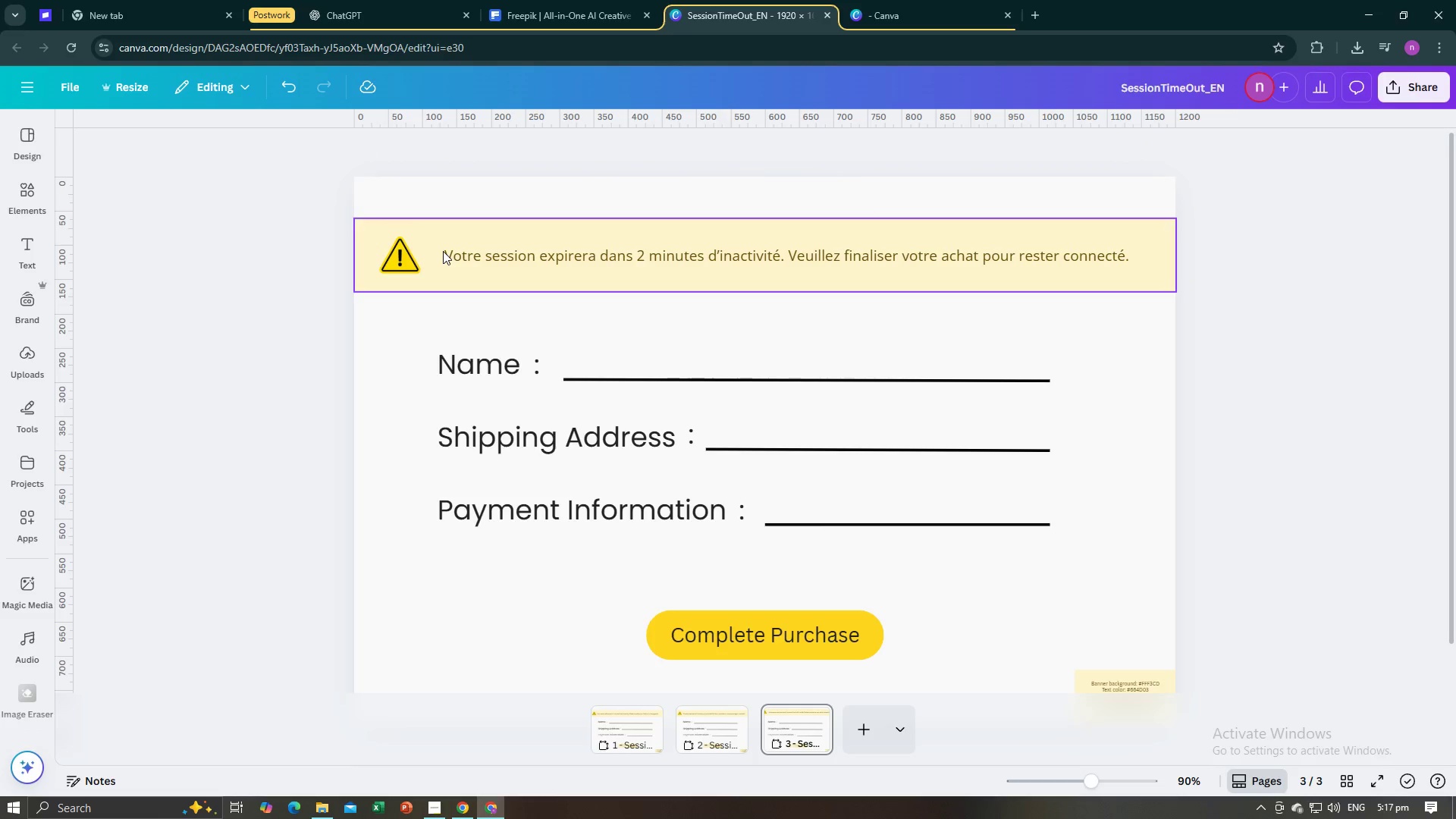 
triple_click([443, 251])
 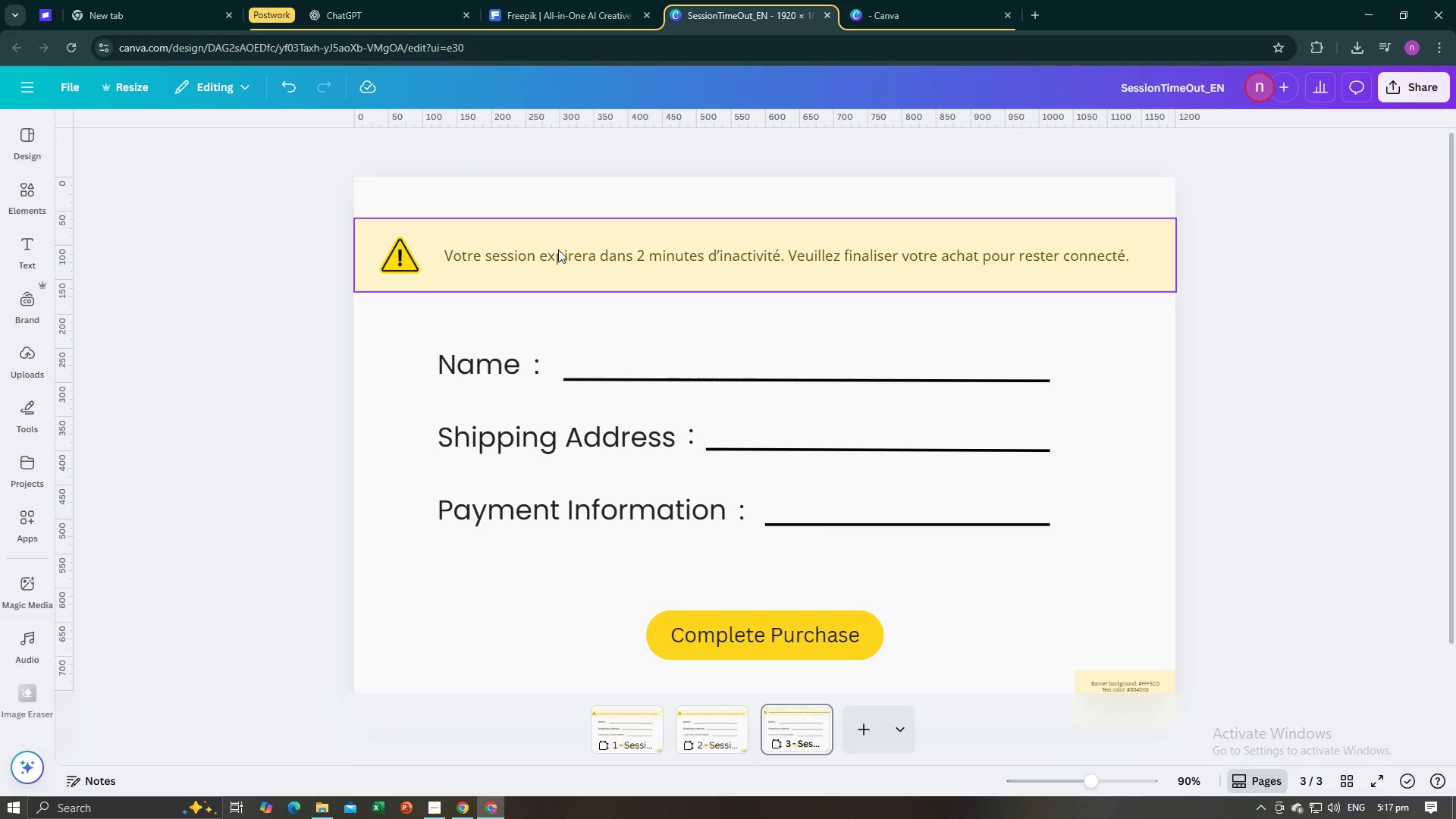 
triple_click([497, 255])
 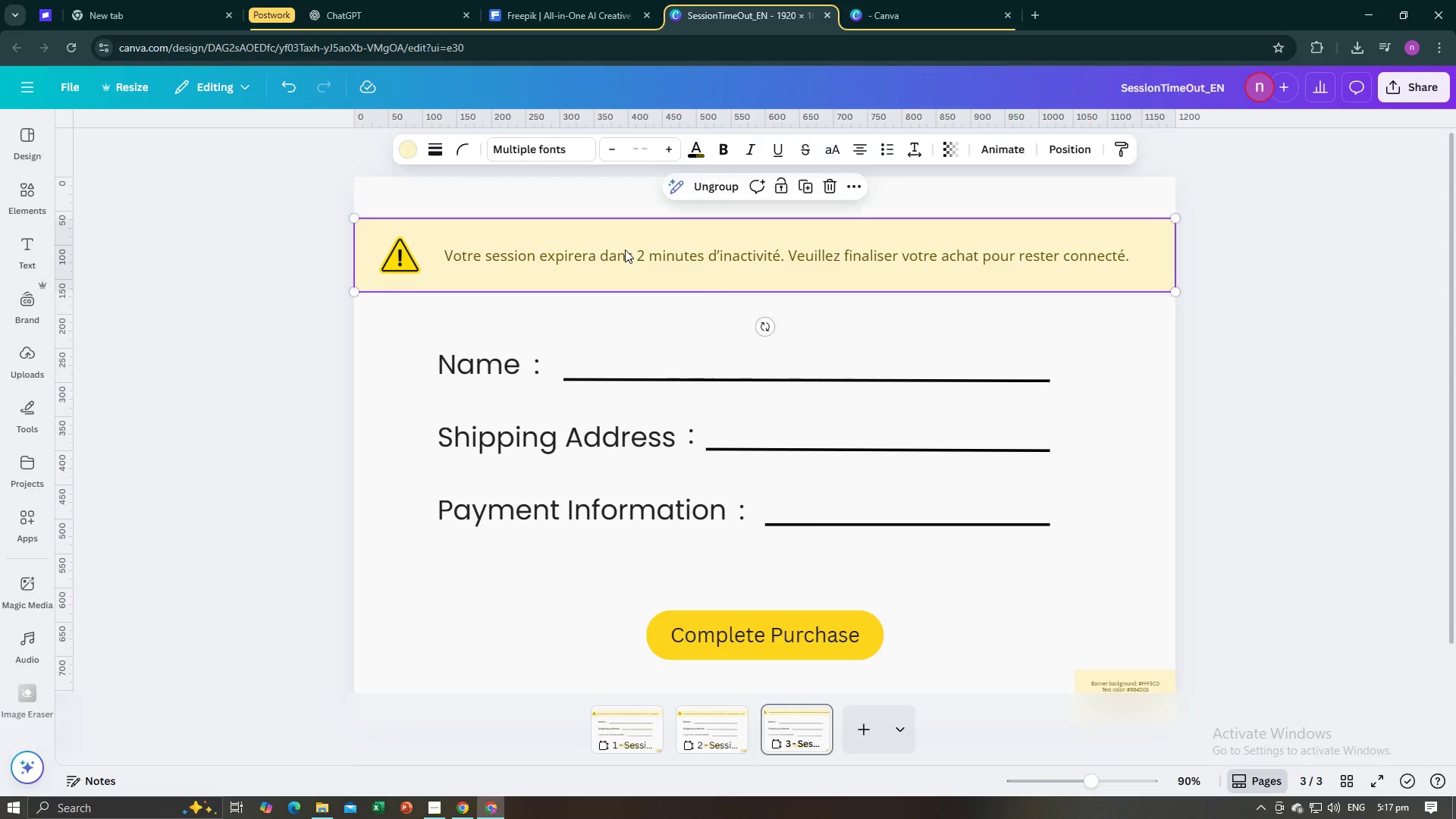 
triple_click([625, 249])
 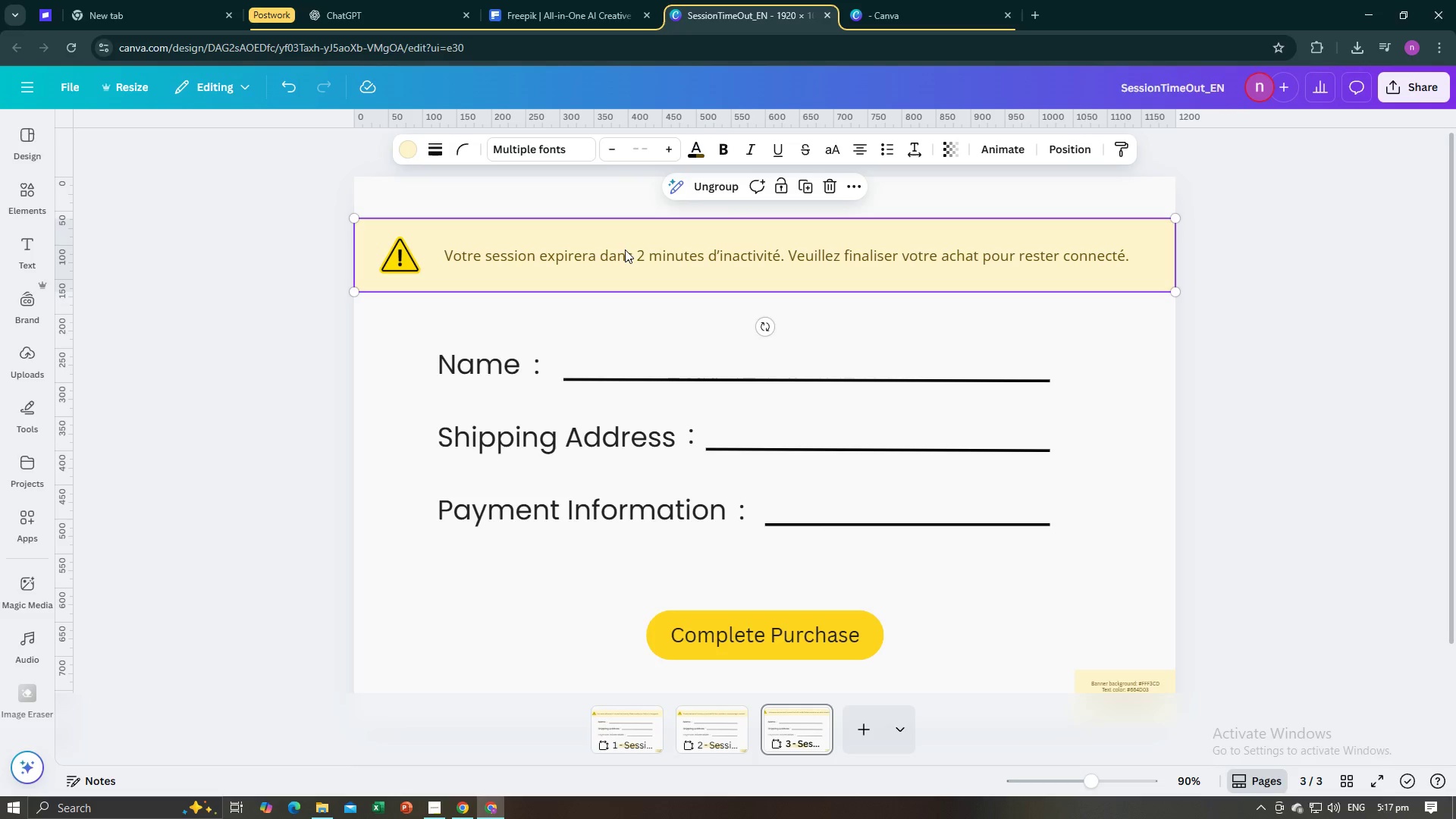 
key(Shift+ShiftLeft)
 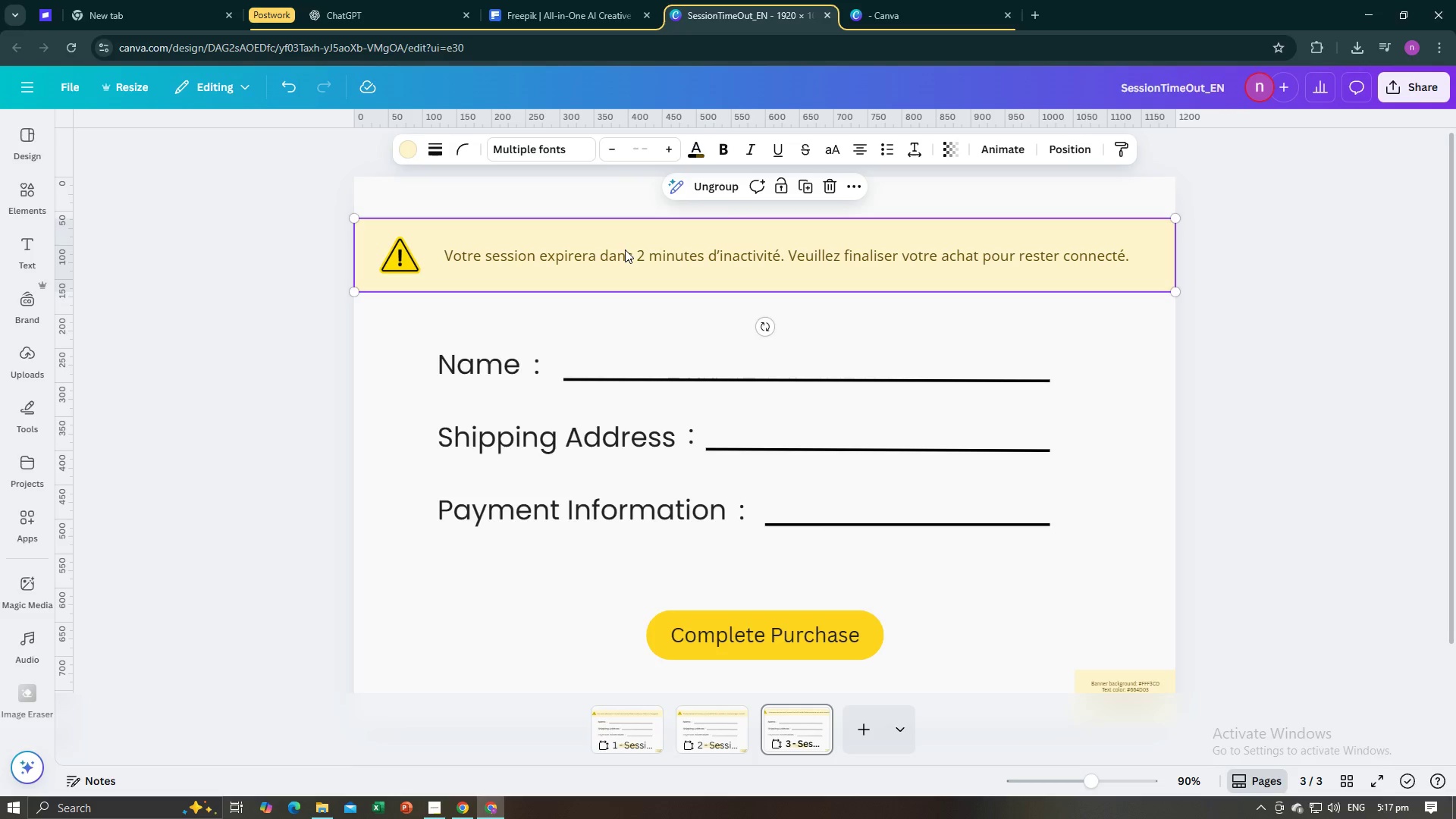 
key(Shift+ShiftLeft)
 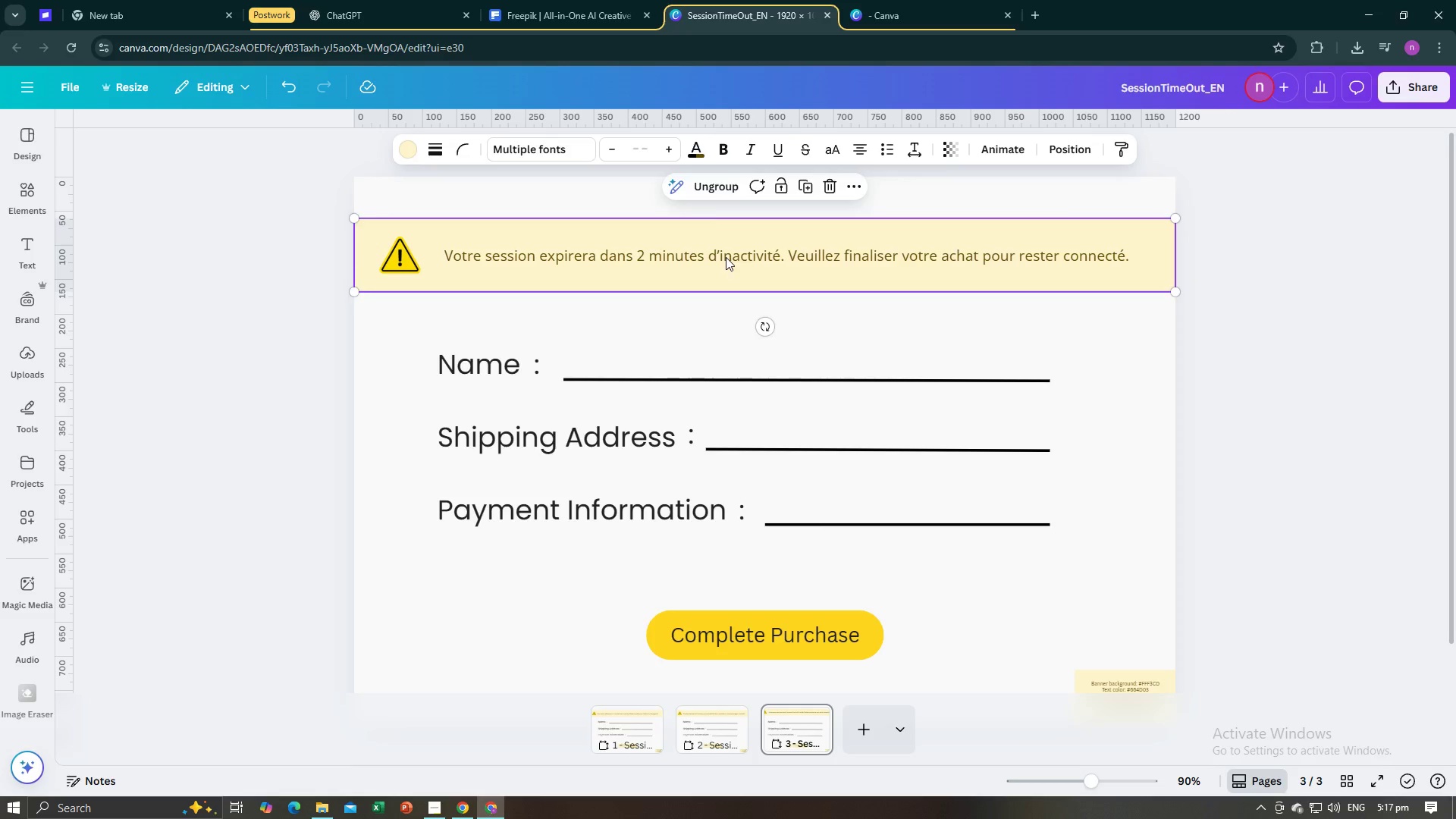 
left_click([726, 257])
 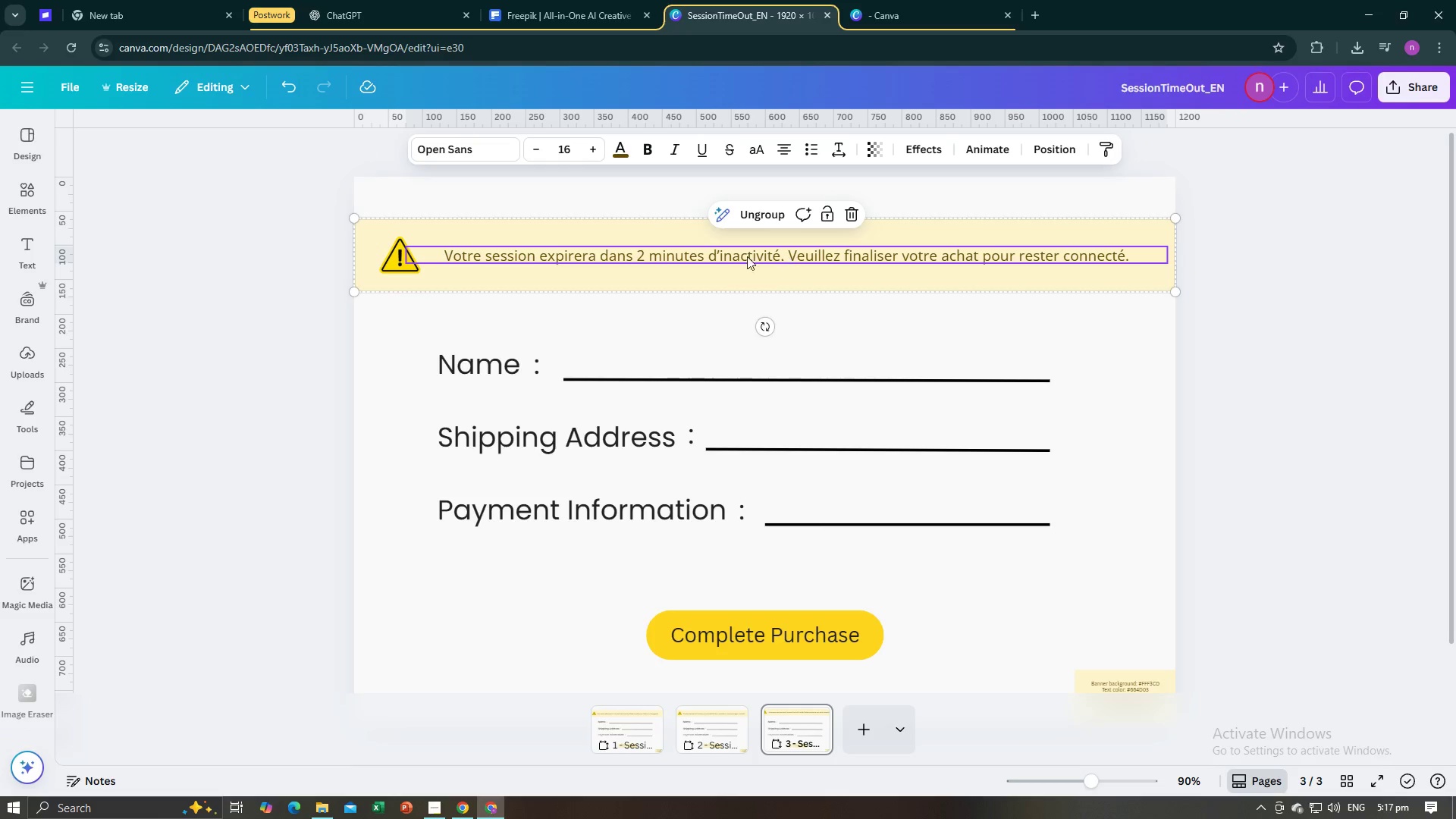 
hold_key(key=ShiftLeft, duration=1.5)
left_click([388, 258])
 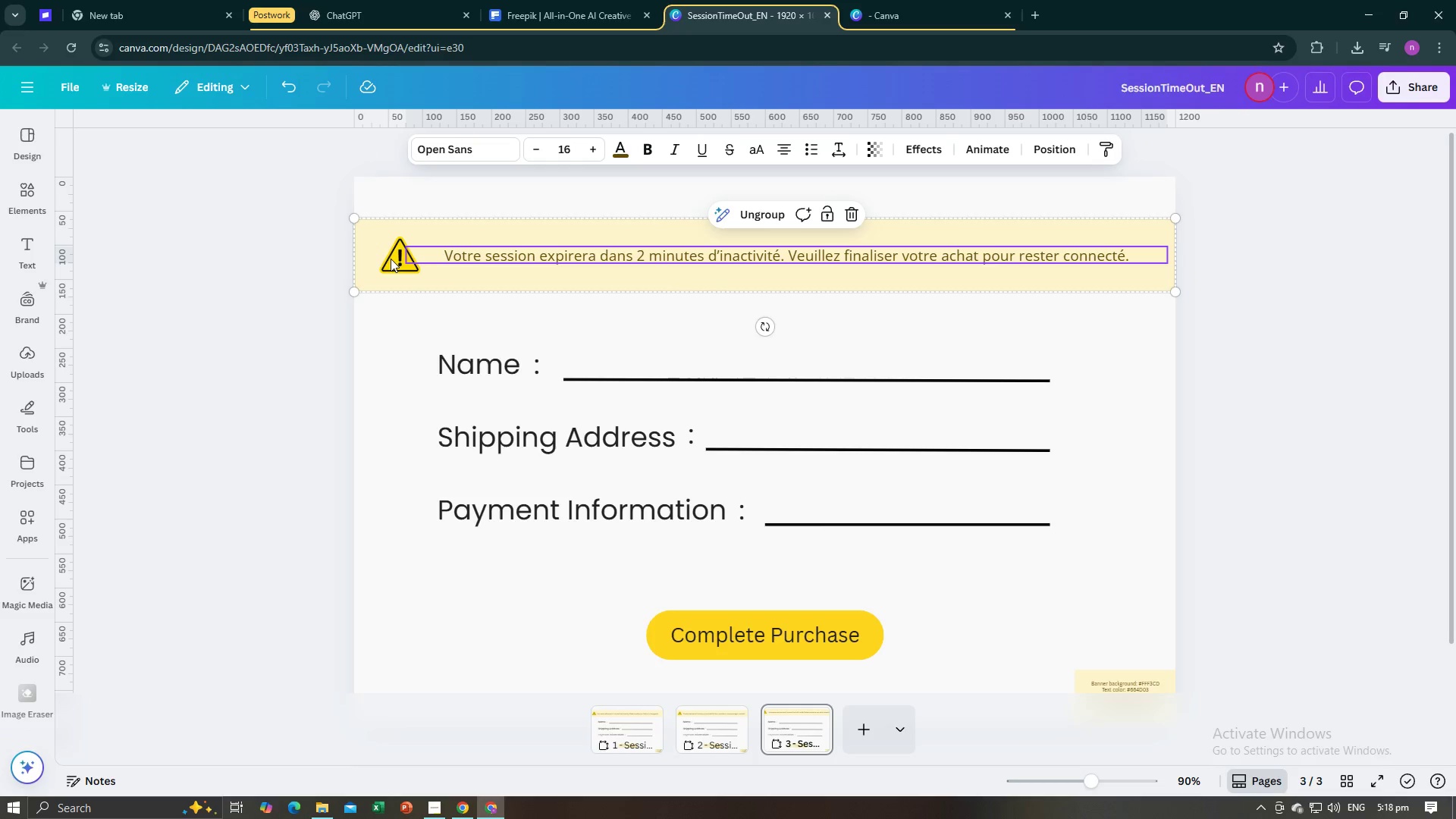 
hold_key(key=ShiftLeft, duration=1.51)
left_click([397, 262])
 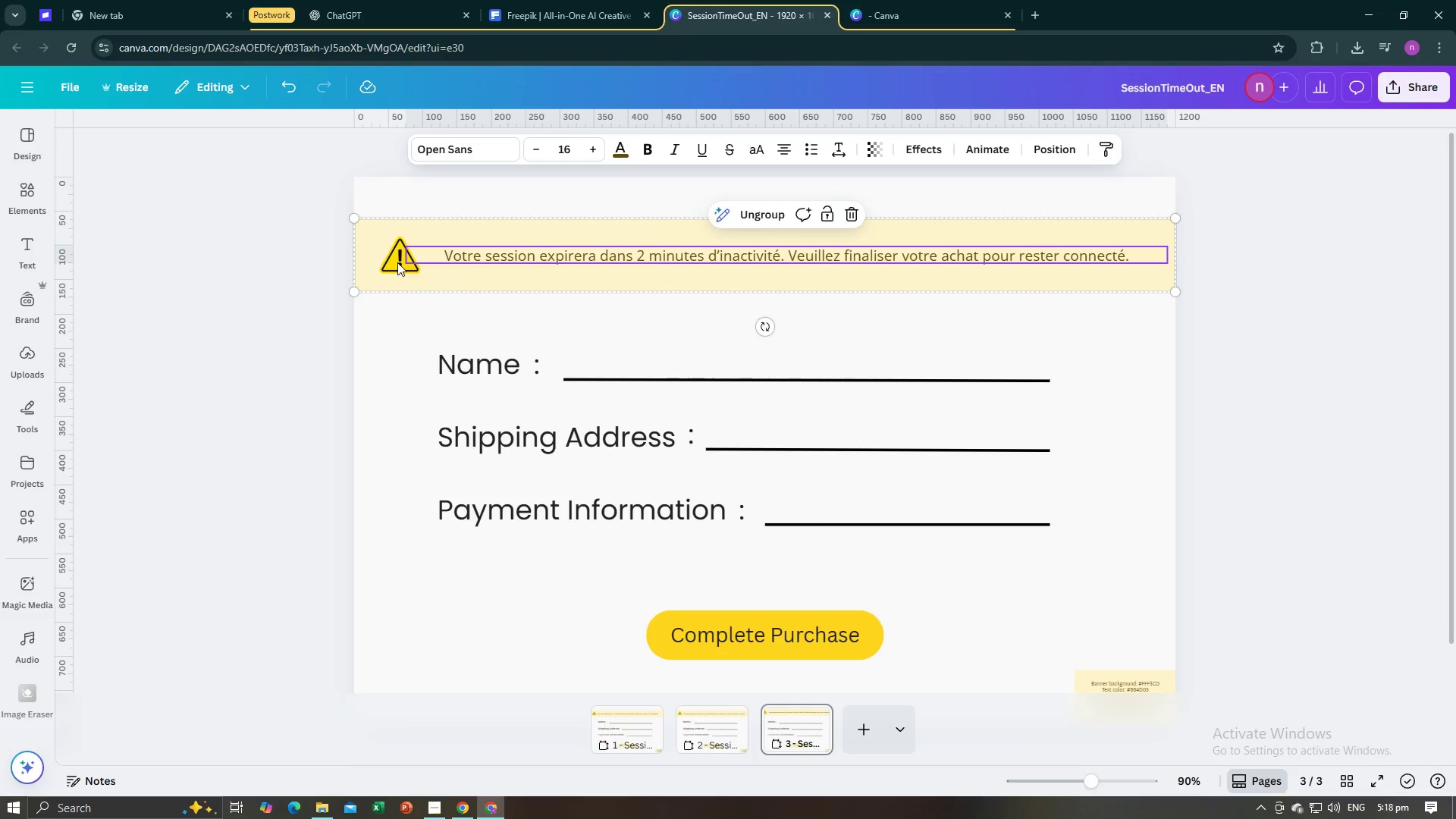 
double_click([397, 262])
 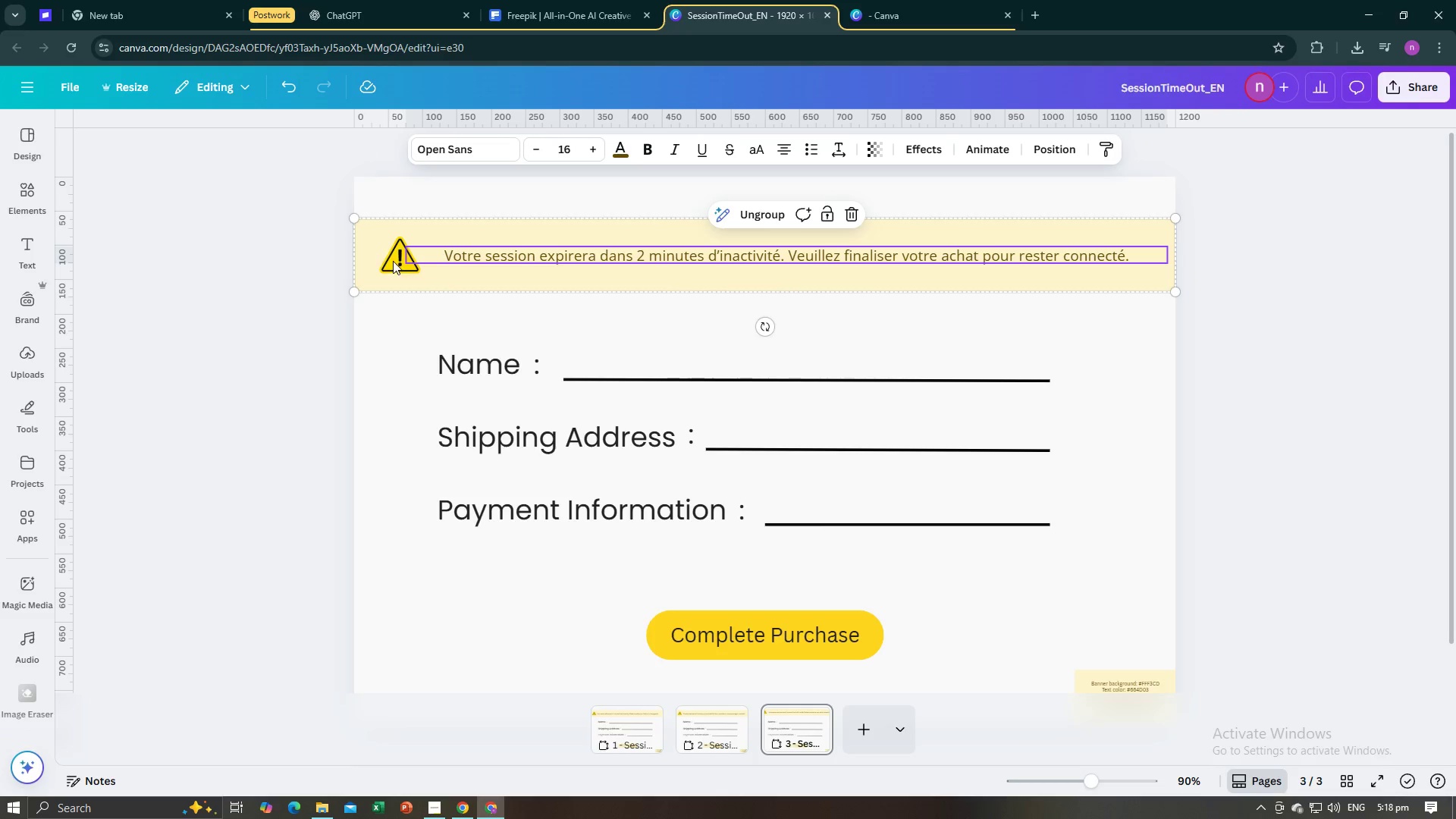 
triple_click([394, 262])
 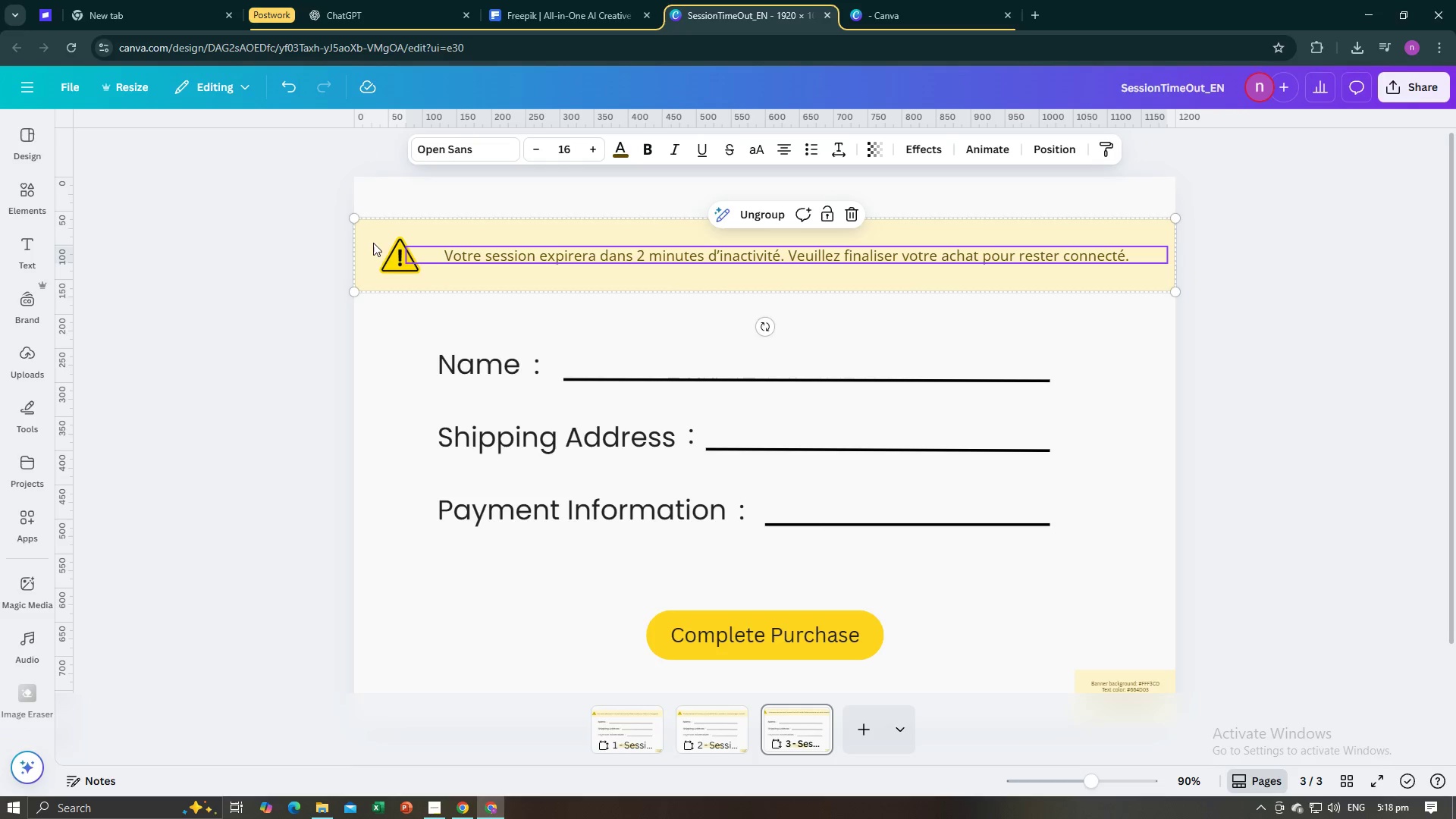 
triple_click([371, 243])
 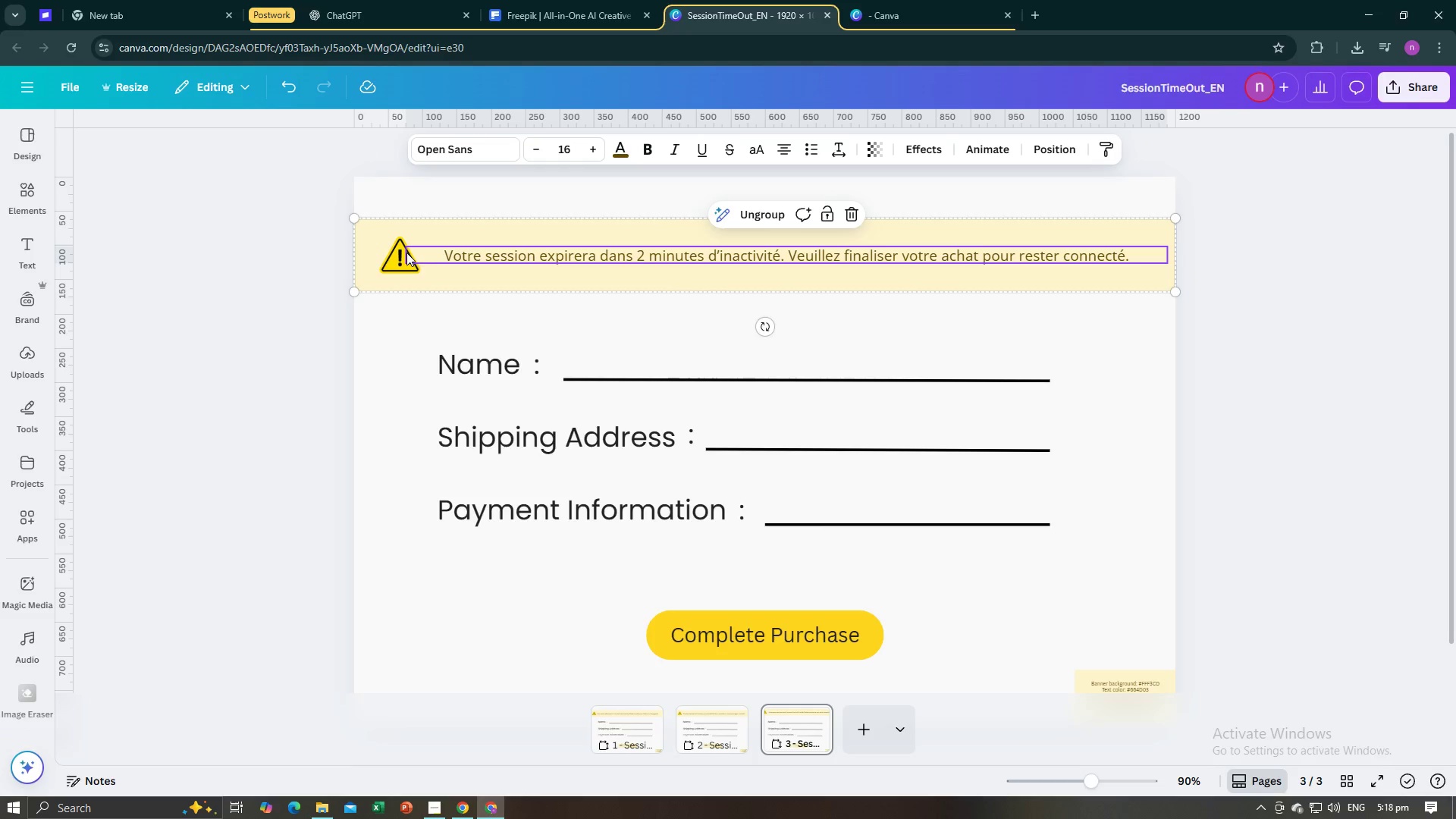 
hold_key(key=ShiftLeft, duration=1.52)
triple_click([398, 261])
 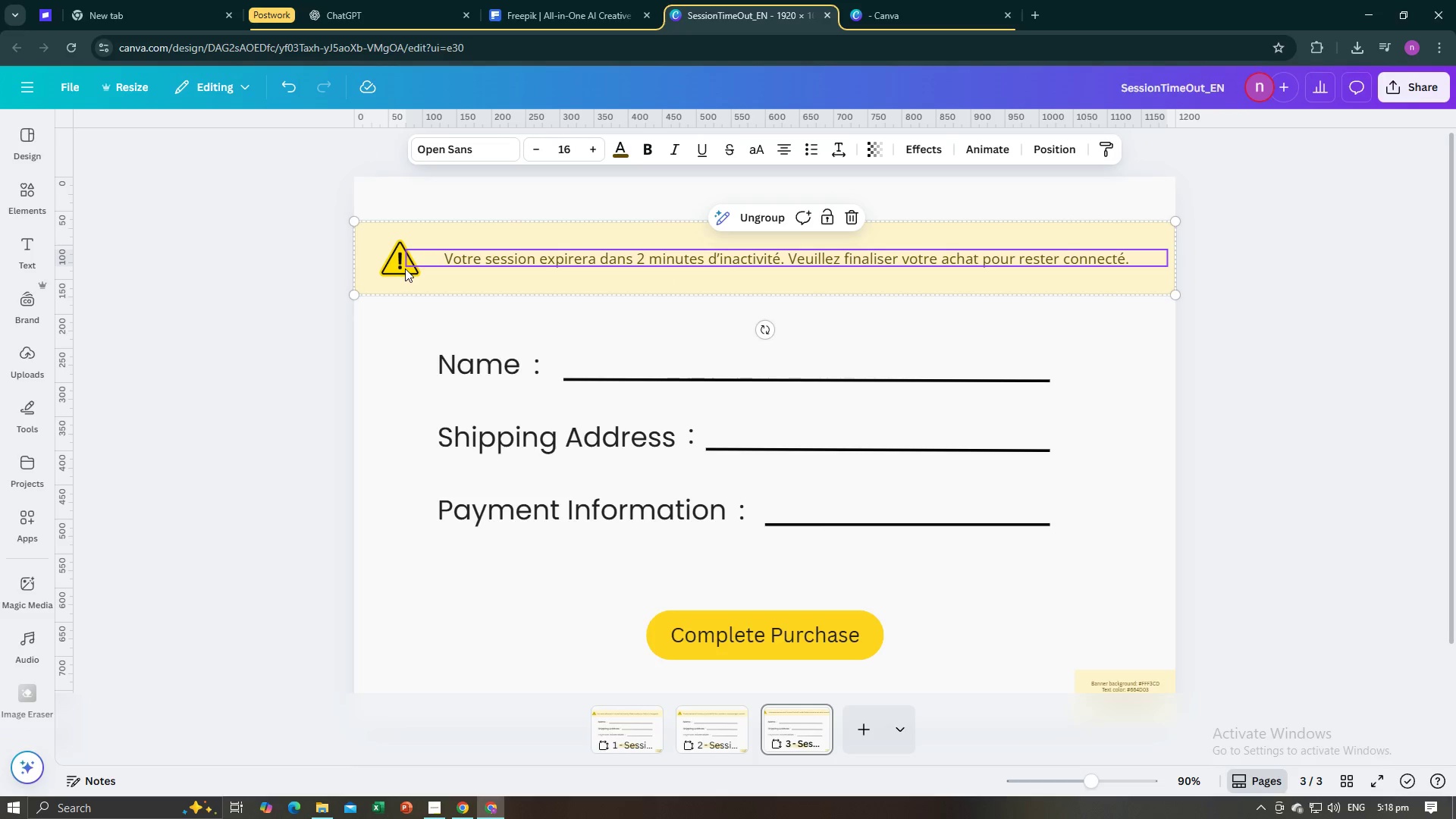 
triple_click([405, 268])
 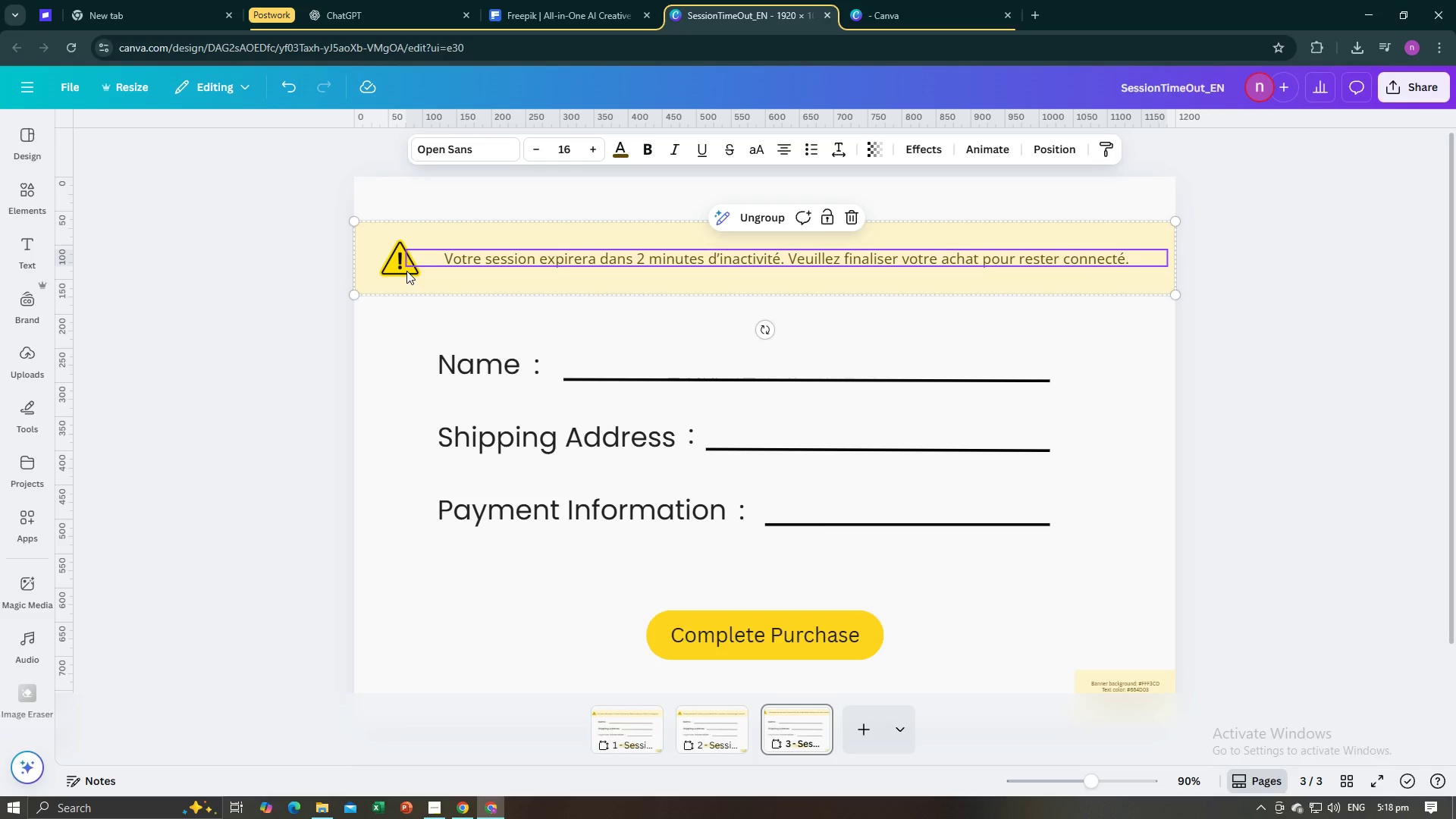 
hold_key(key=ShiftLeft, duration=1.51)
left_click([406, 271])
 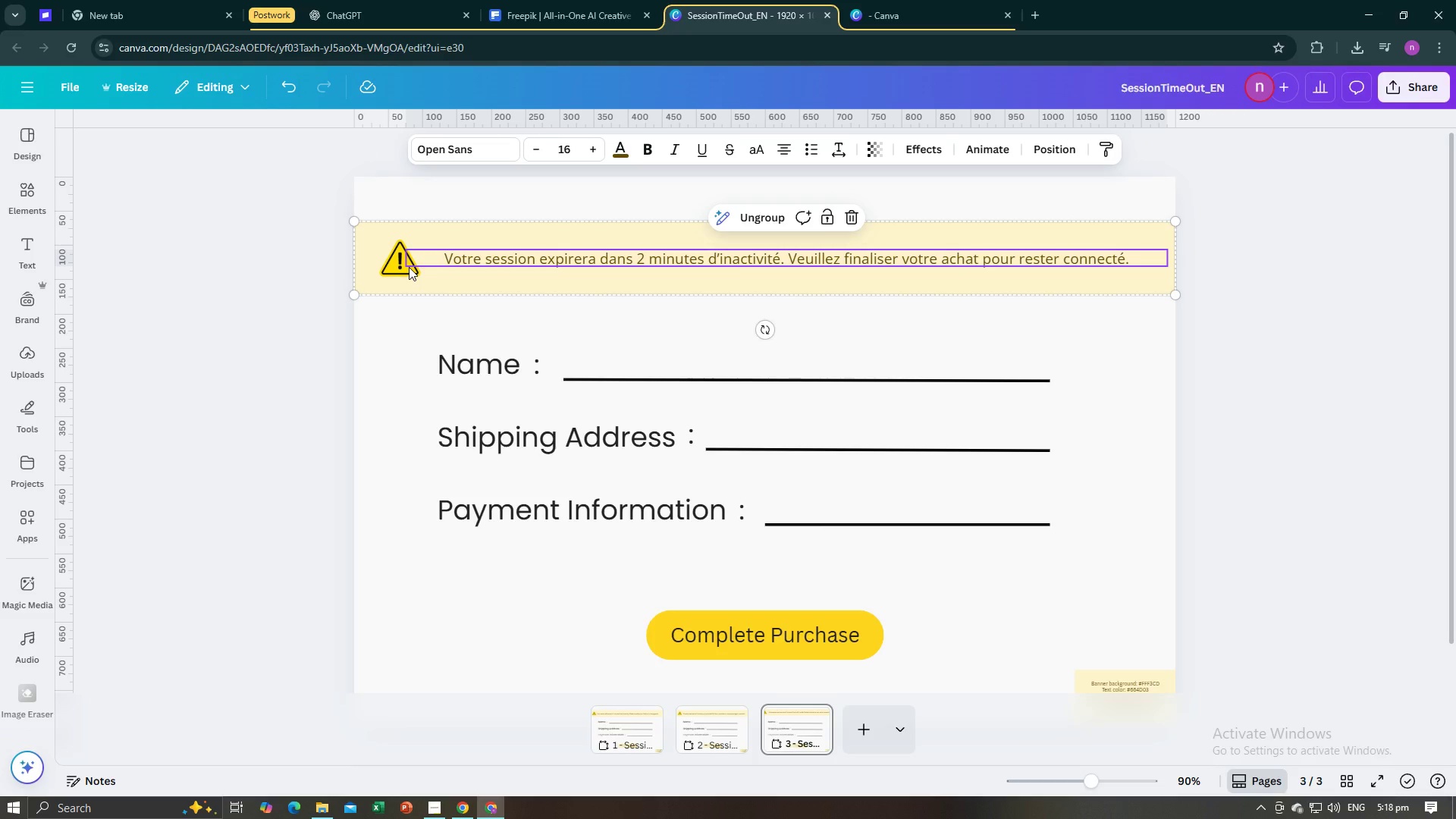 
double_click([409, 267])
 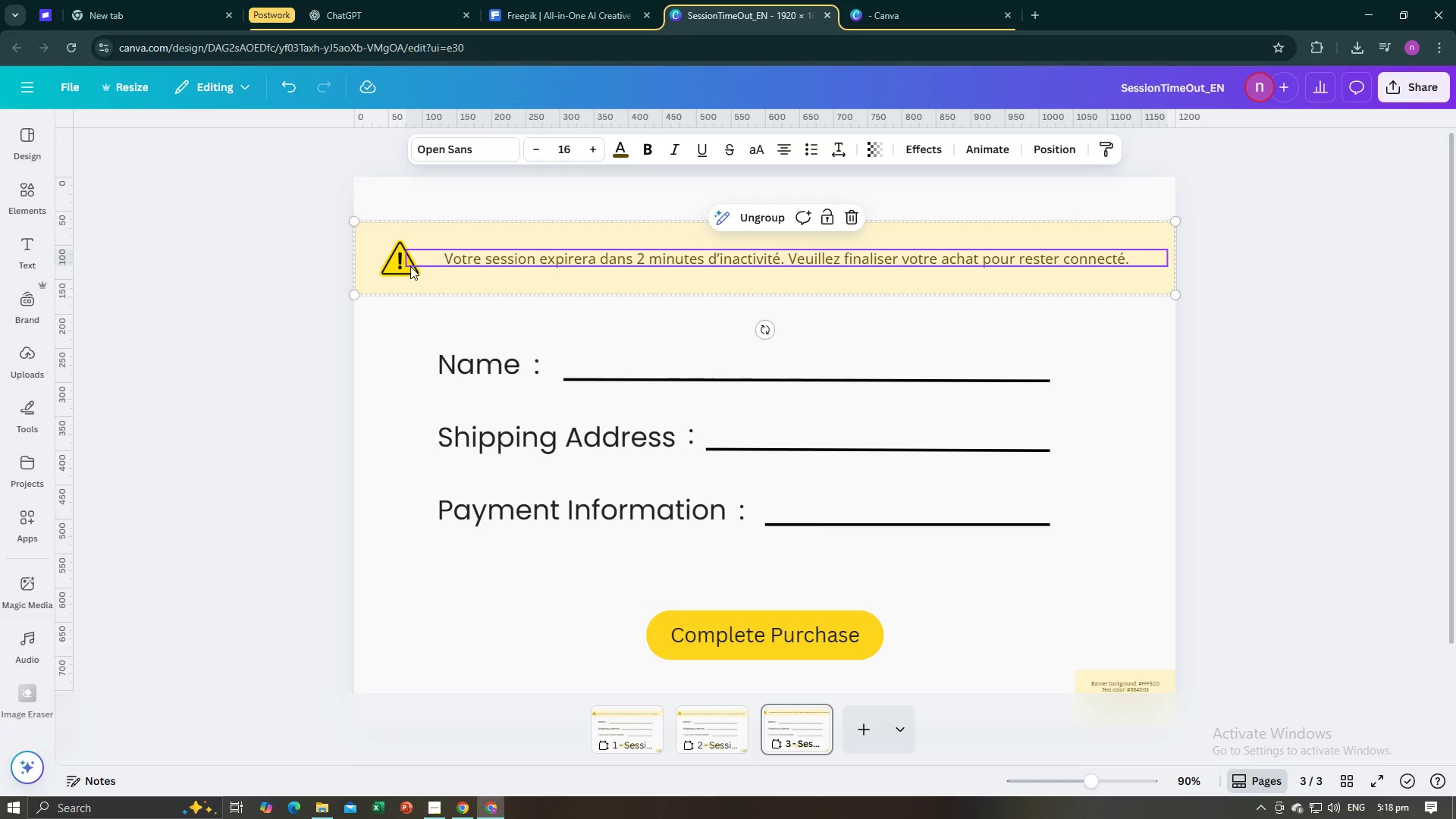 
triple_click([409, 267])
 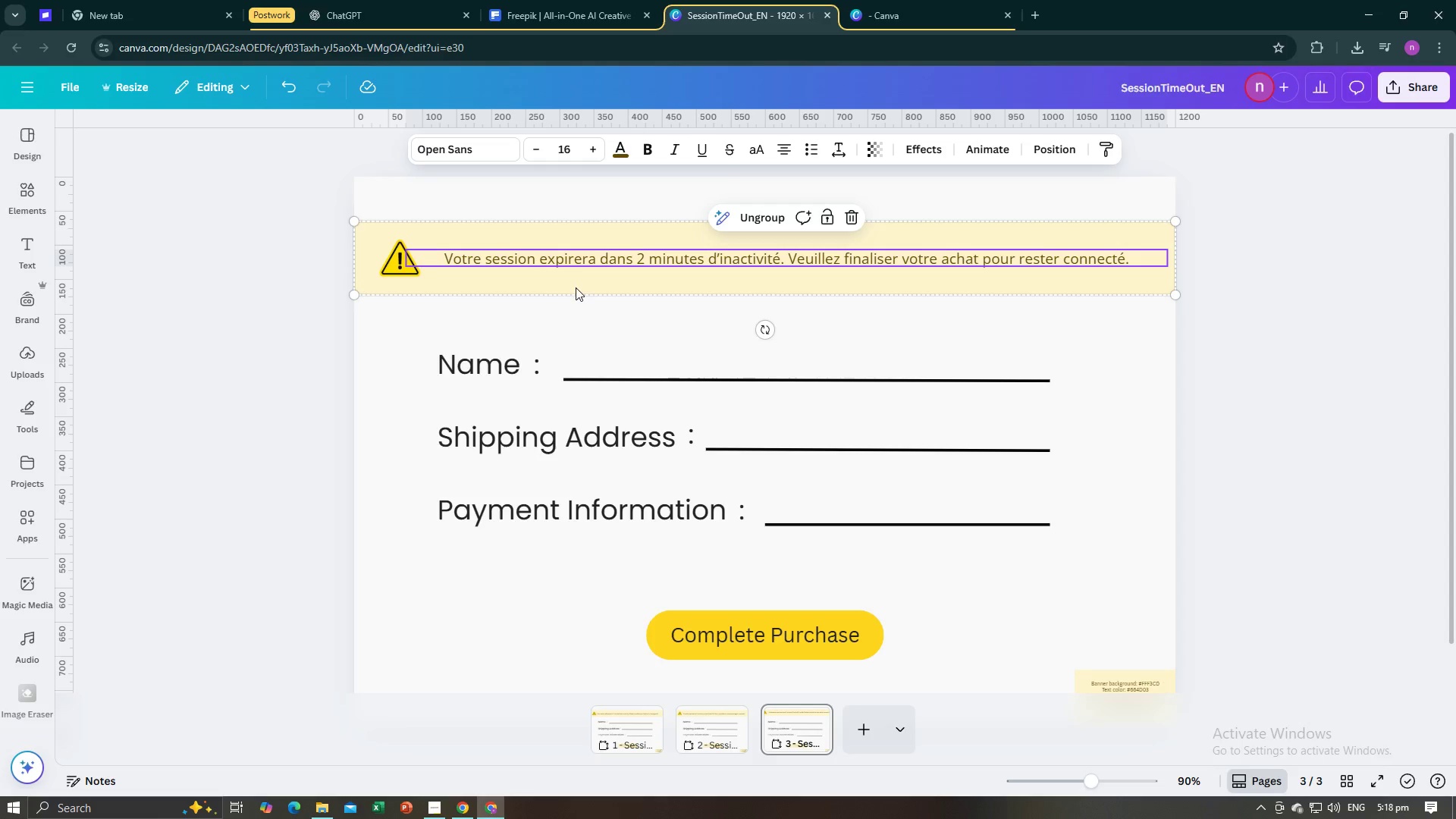 
hold_key(key=ShiftLeft, duration=1.5)
 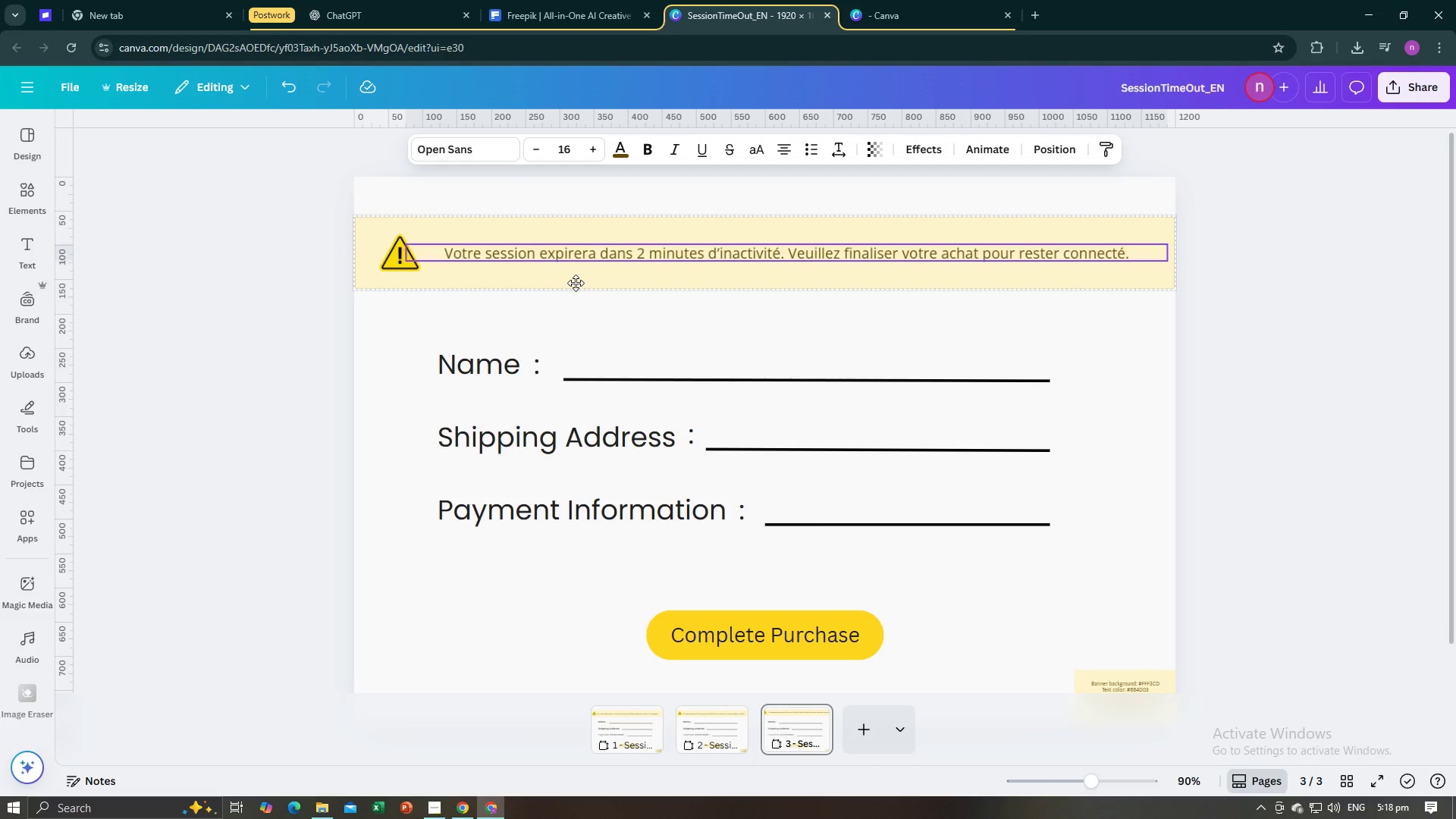 
hold_key(key=ShiftLeft, duration=1.5)
 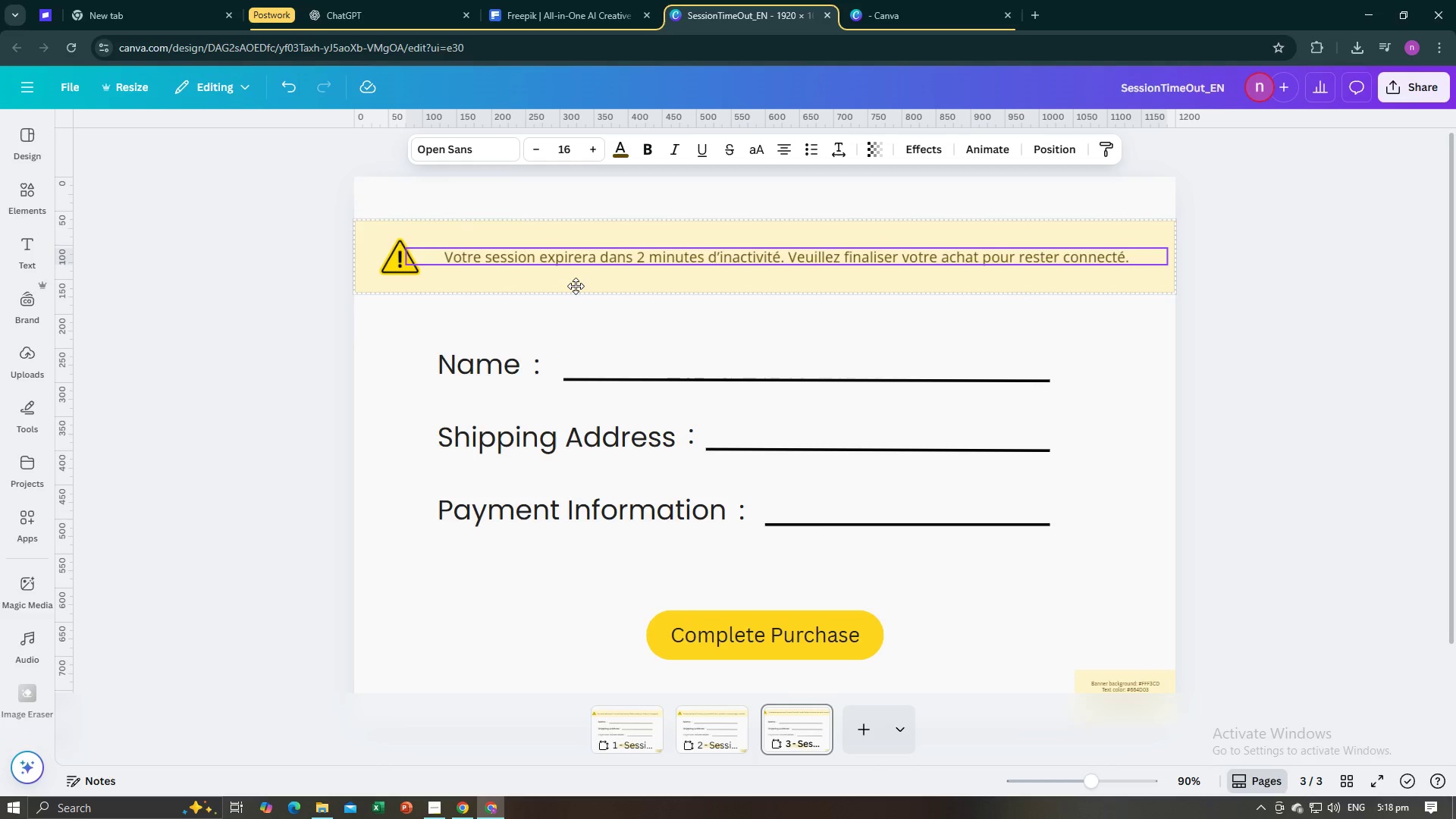 
hold_key(key=ShiftLeft, duration=1.53)
 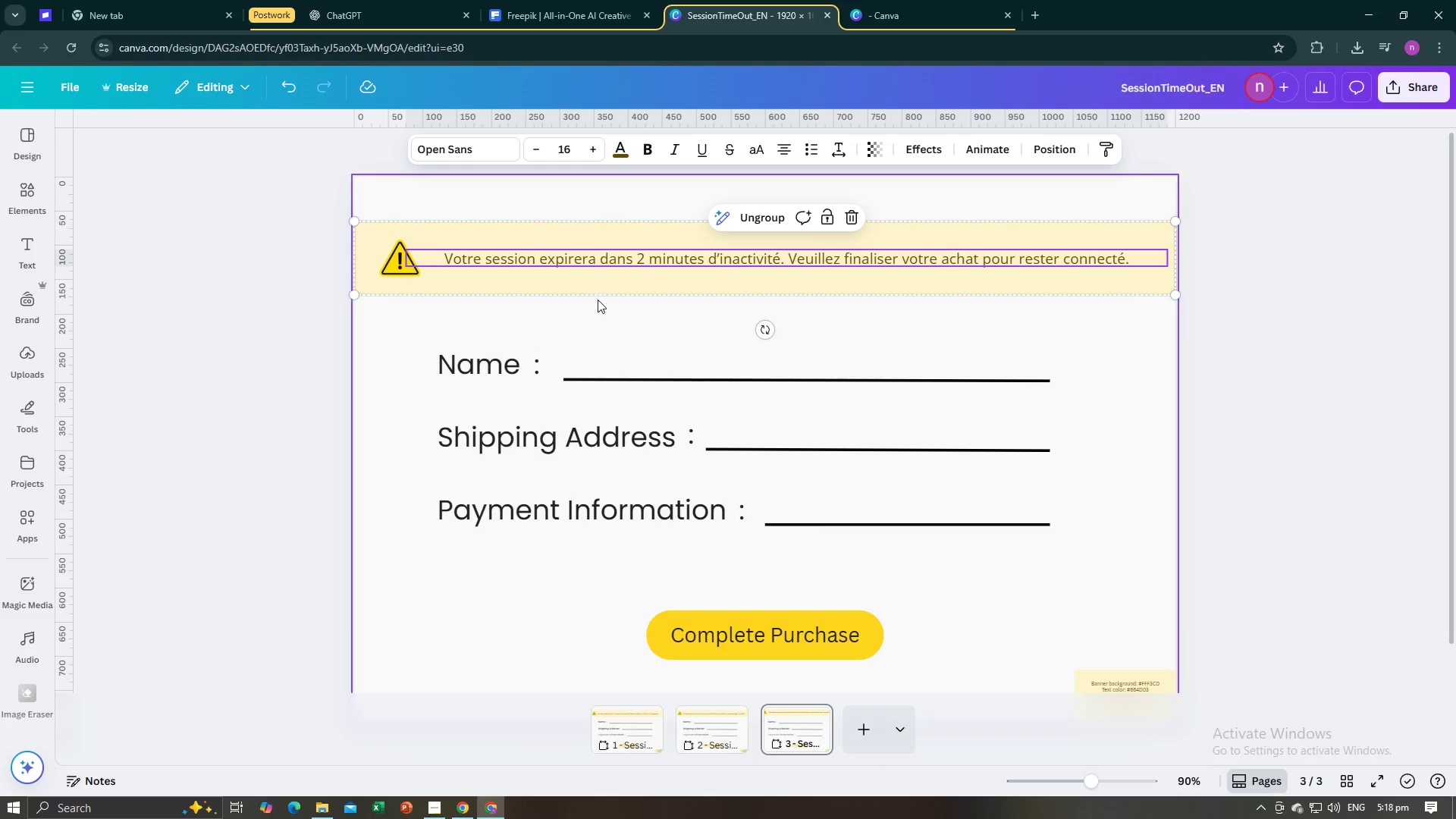 
hold_key(key=ShiftLeft, duration=0.36)
 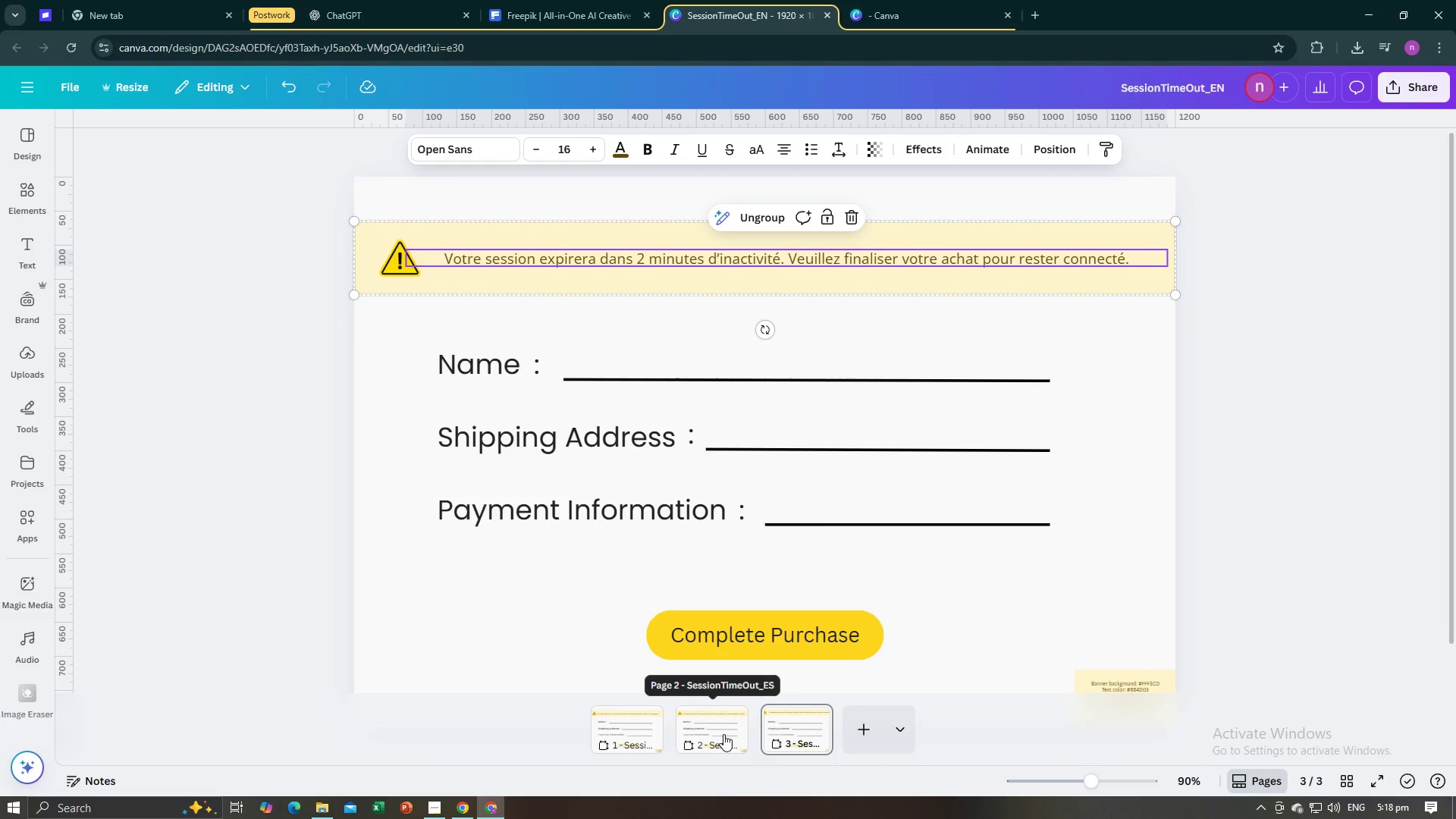 
left_click([736, 717])
 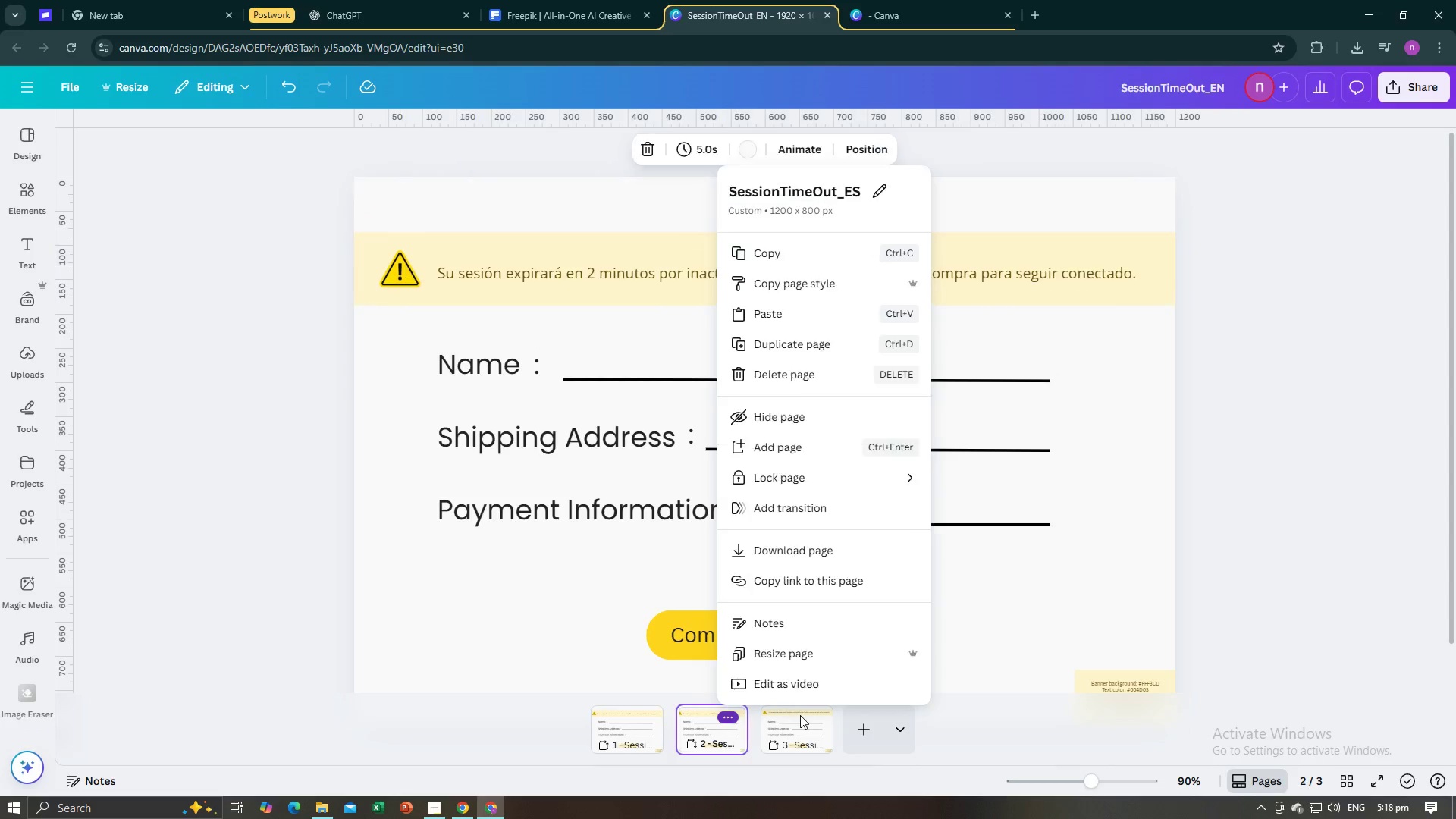 
left_click([800, 715])
 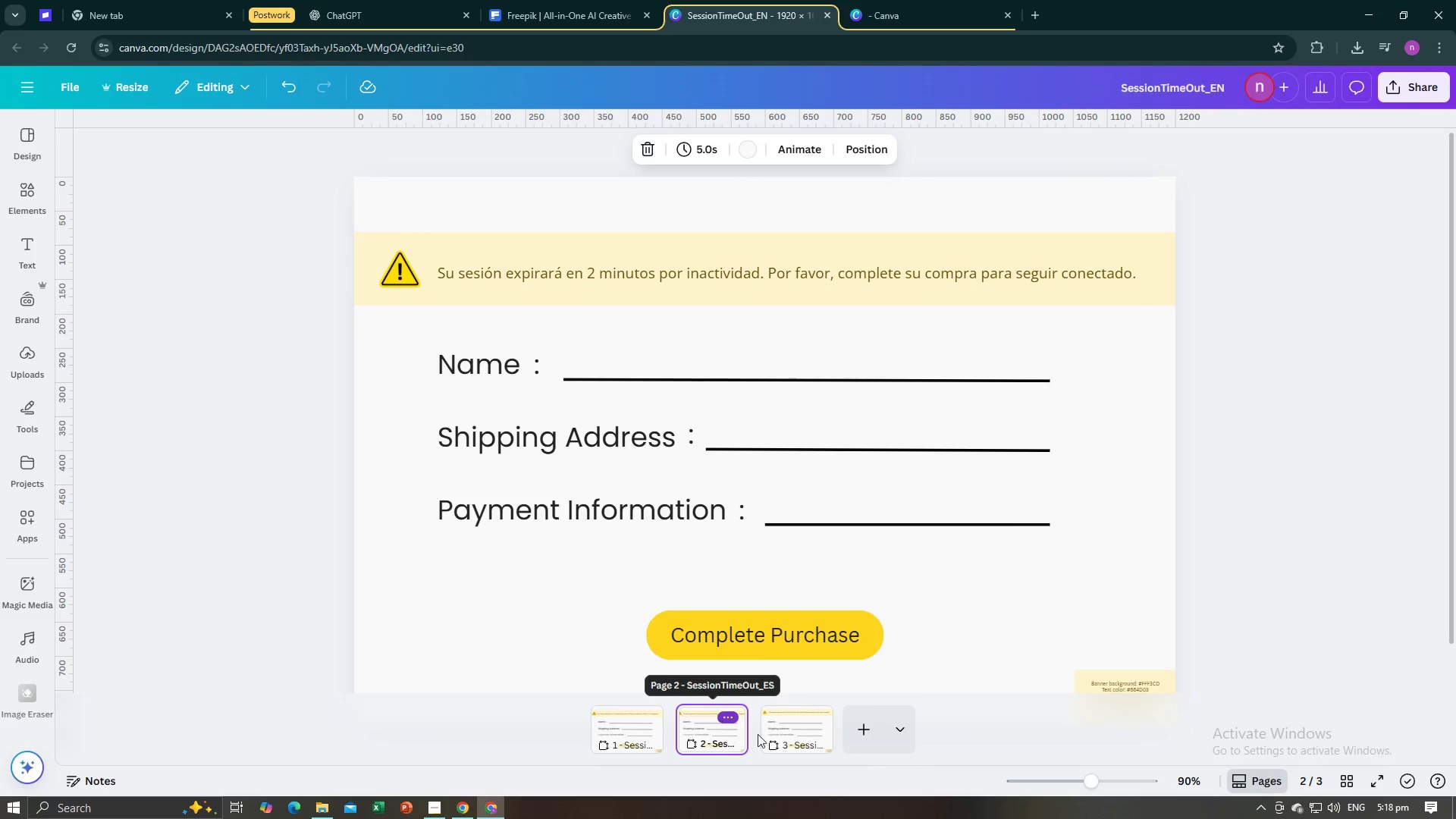 
left_click([790, 728])
 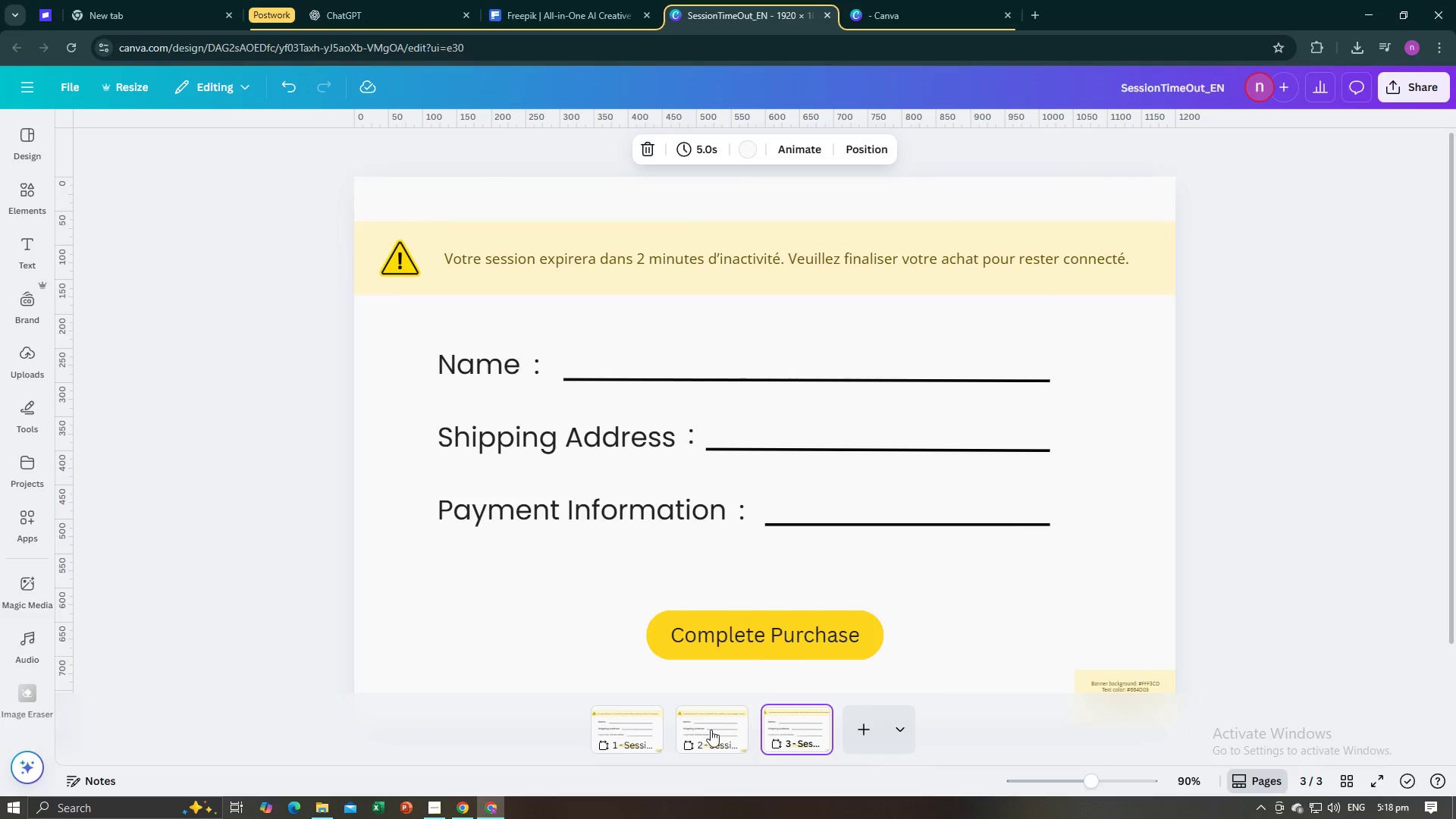 
left_click([710, 730])
 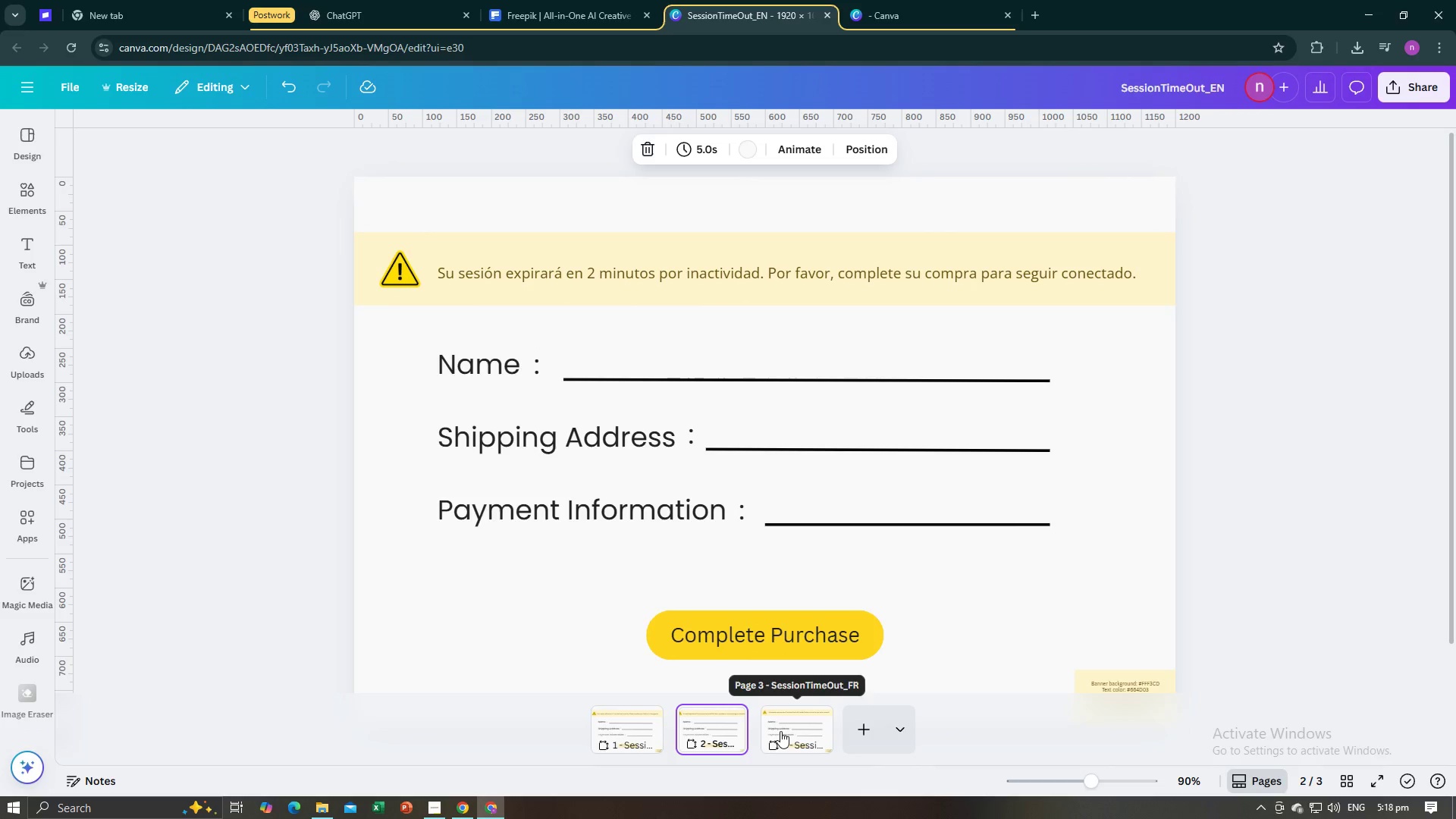 
left_click([780, 731])
 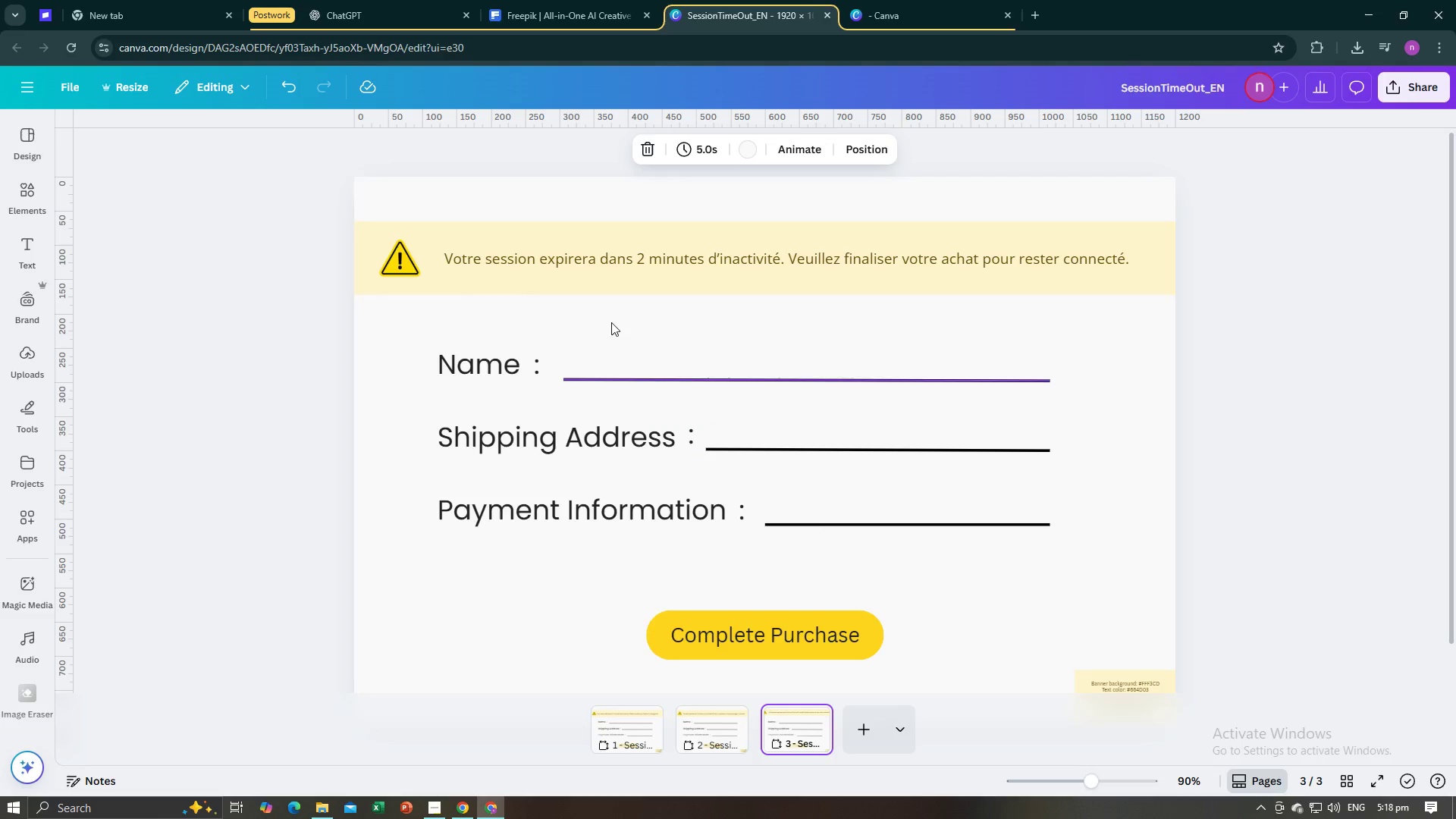 
hold_key(key=ShiftLeft, duration=1.53)
left_click([628, 262])
 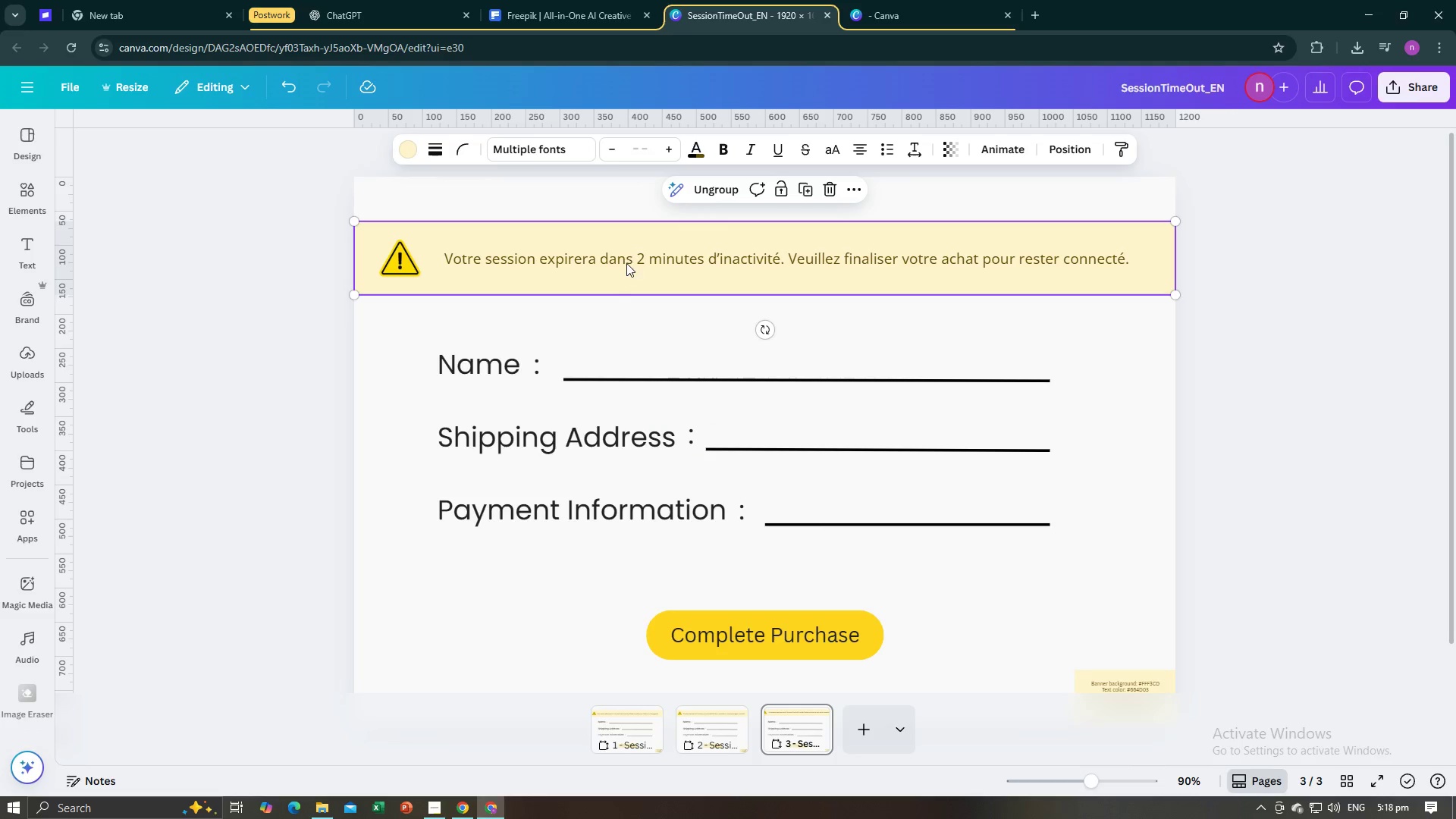 
hold_key(key=ShiftLeft, duration=1.52)
left_click([628, 257])
 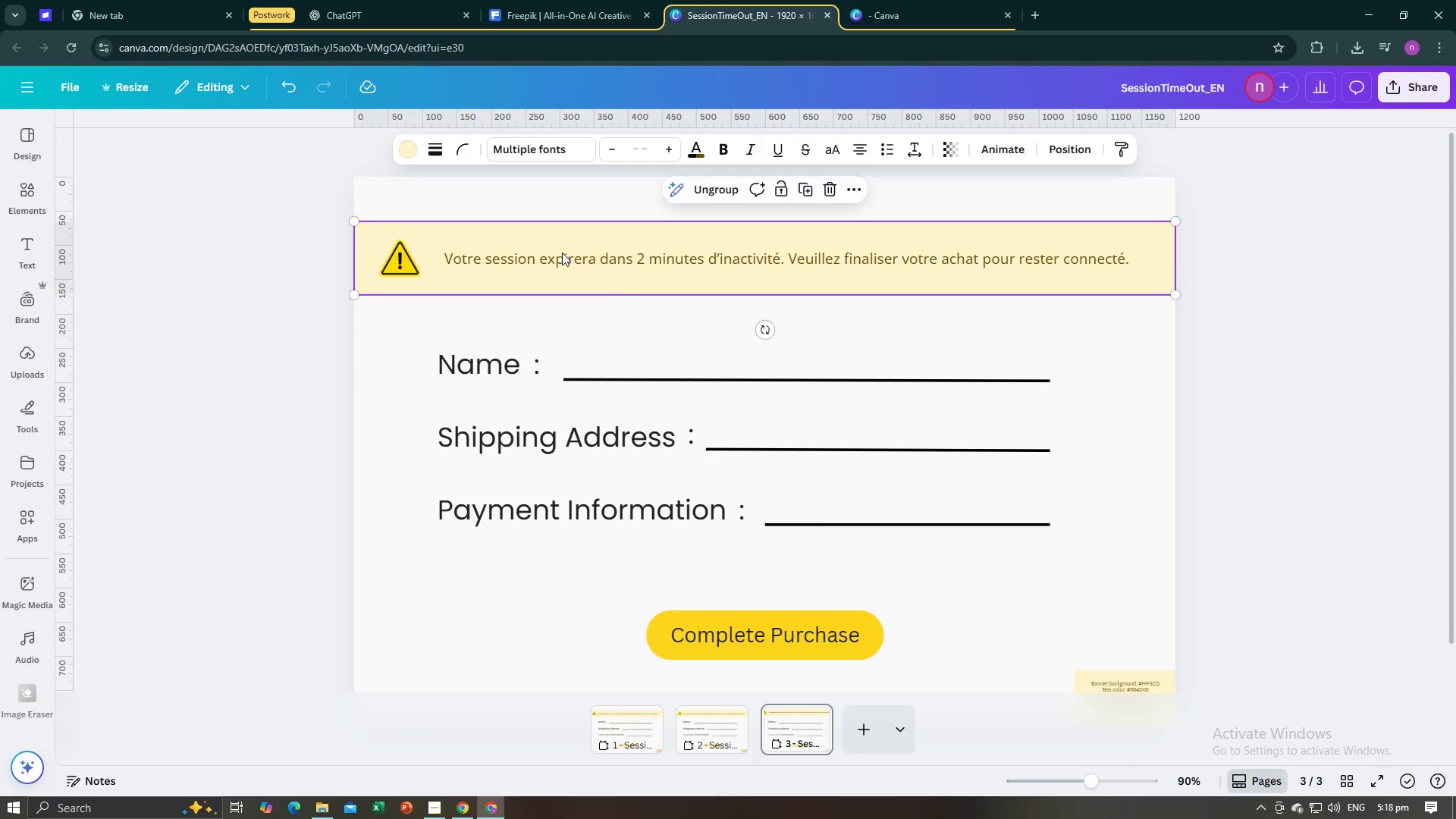 
double_click([563, 253])
 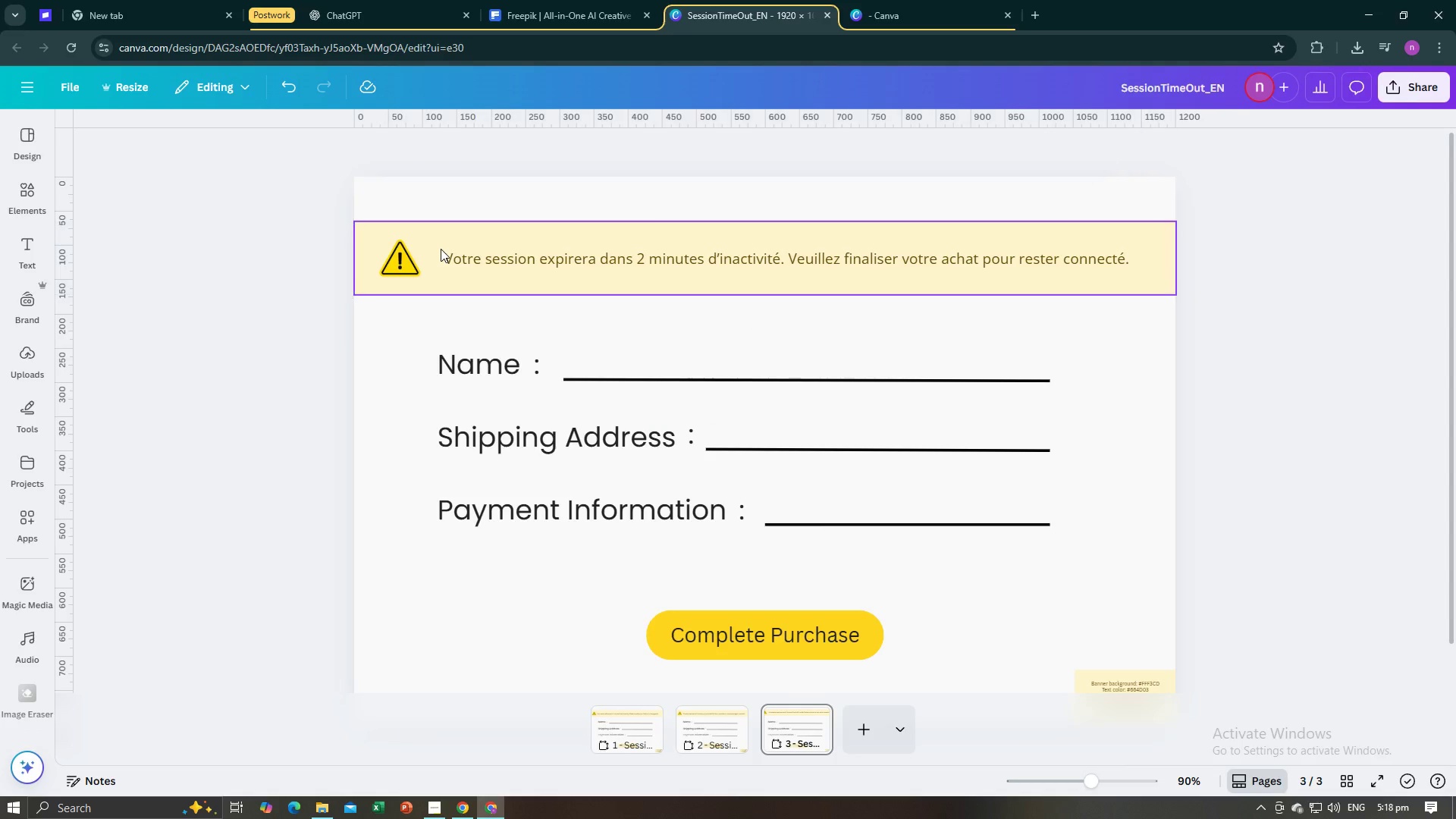 
triple_click([441, 249])
 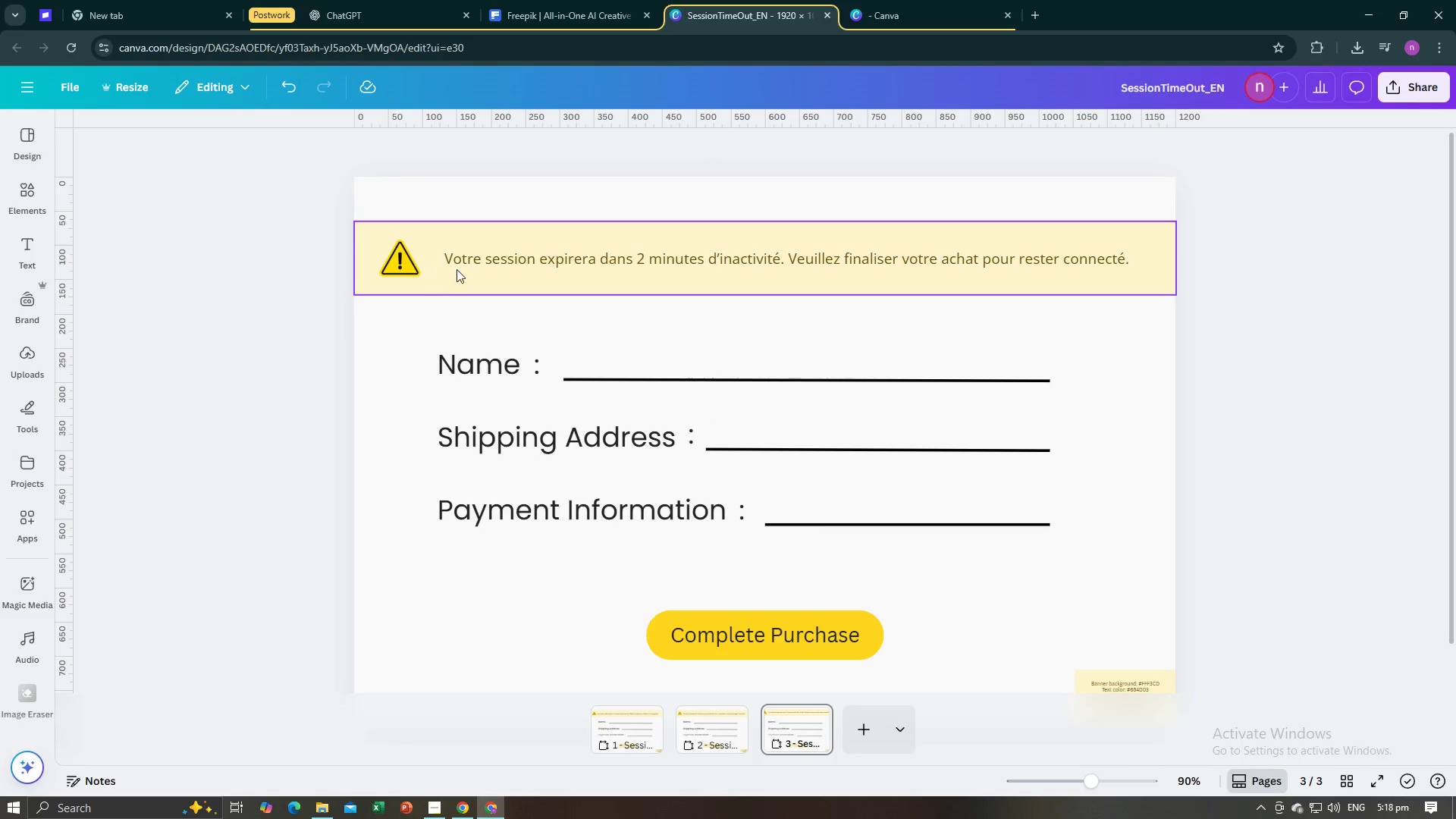 
hold_key(key=ShiftLeft, duration=0.33)
 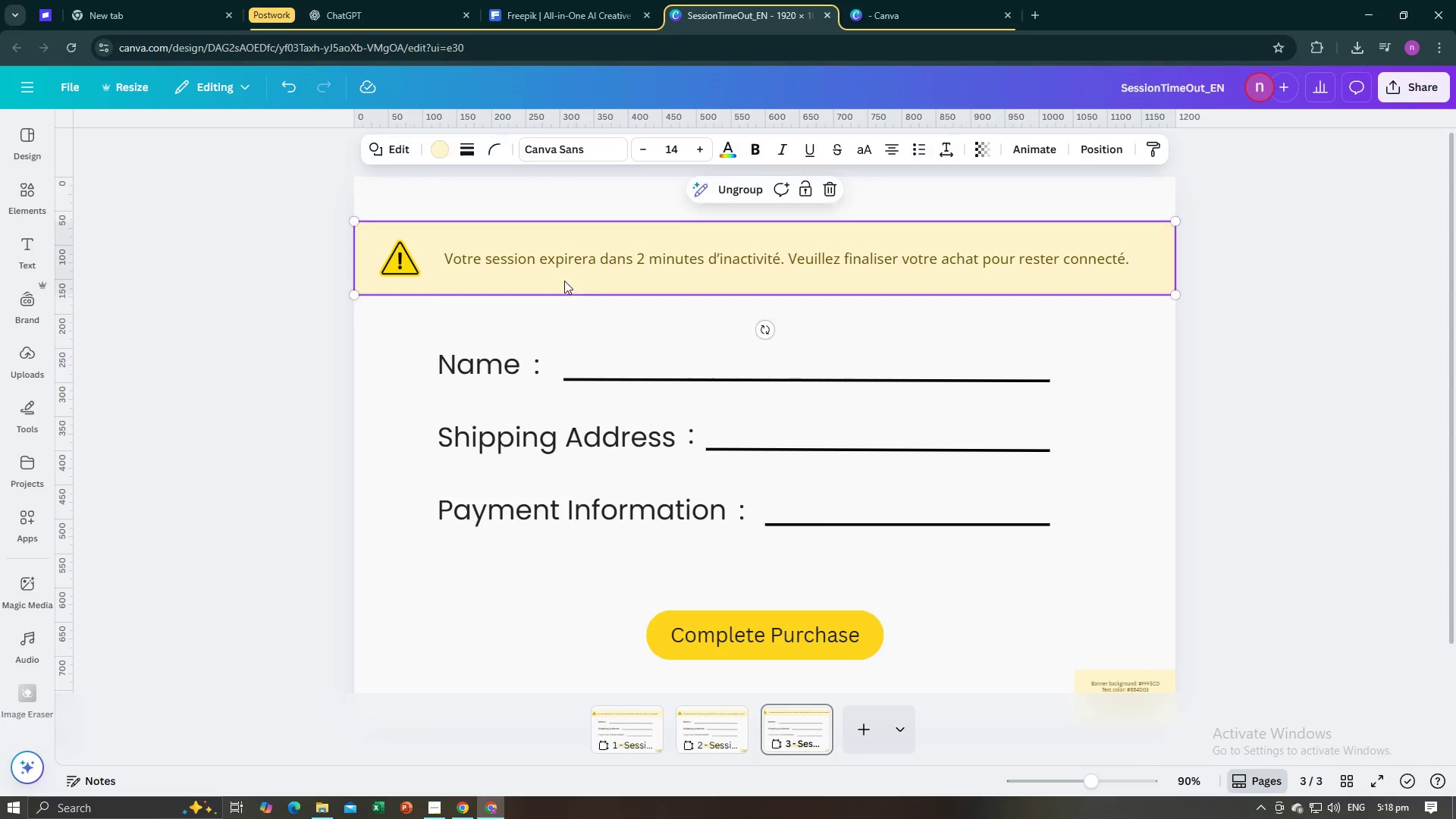 
left_click_drag(start_coordinate=[563, 279], to_coordinate=[566, 290])
 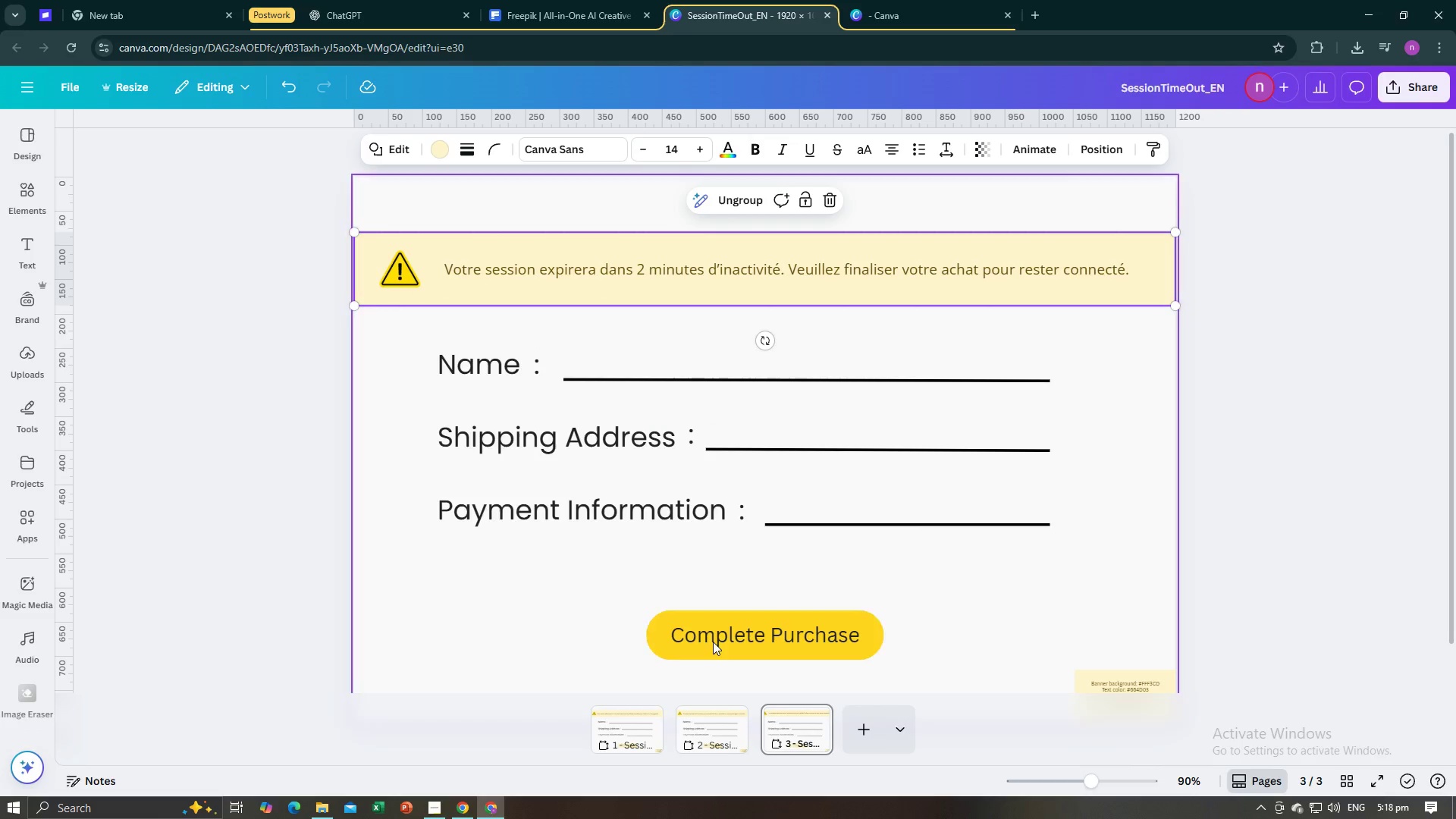 
left_click([726, 717])
 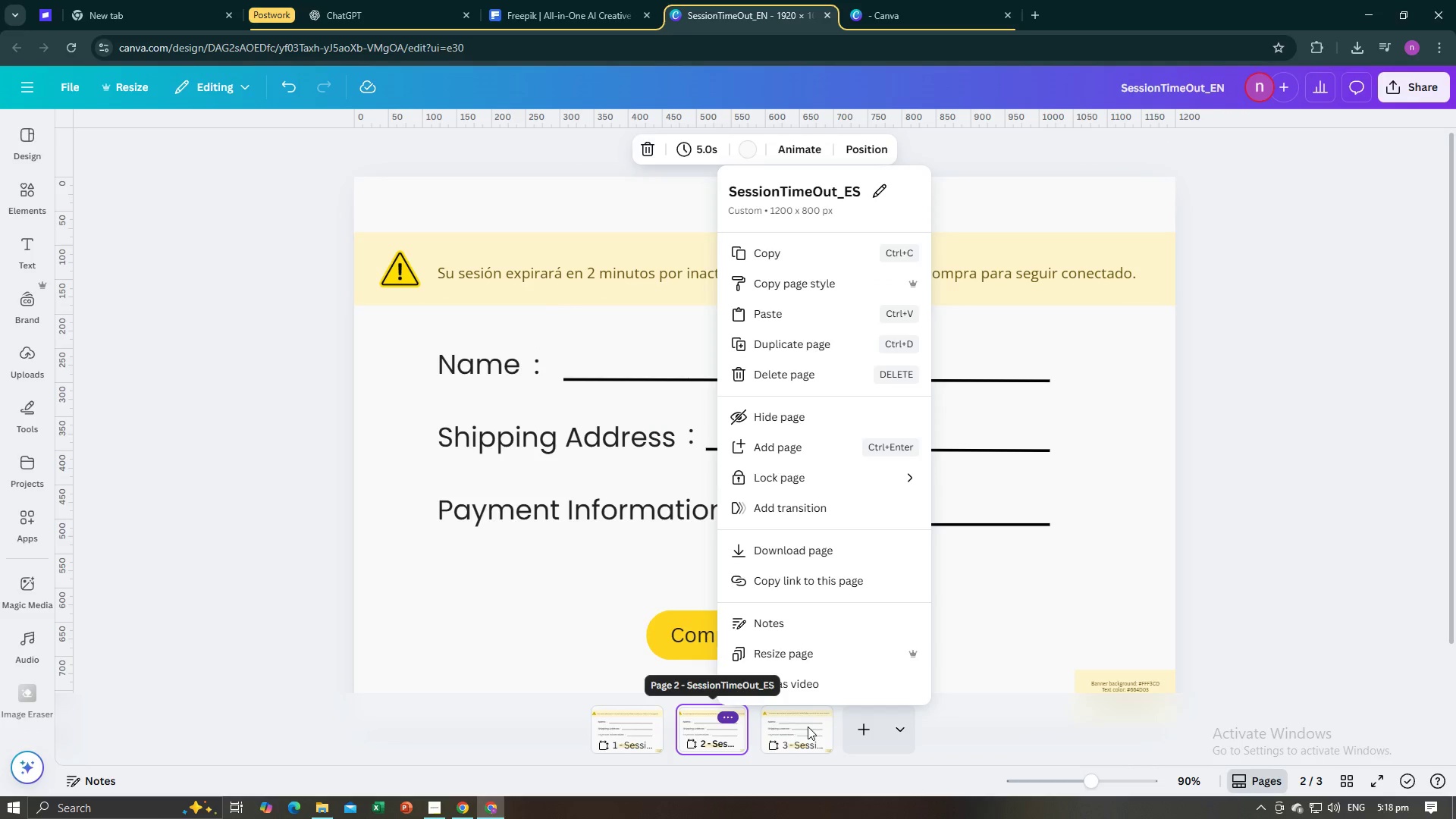 
left_click([808, 726])
 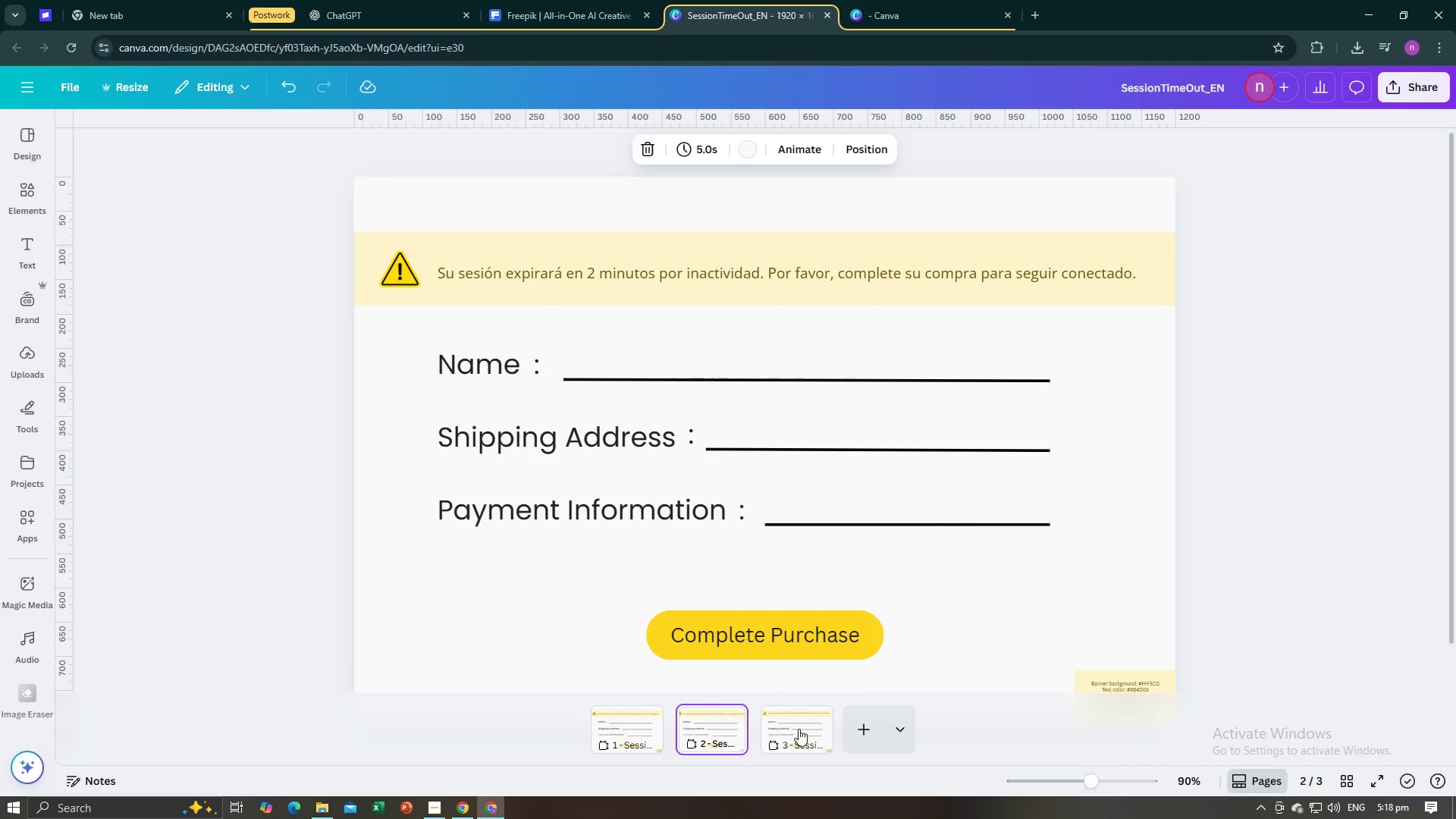 
left_click([799, 729])
 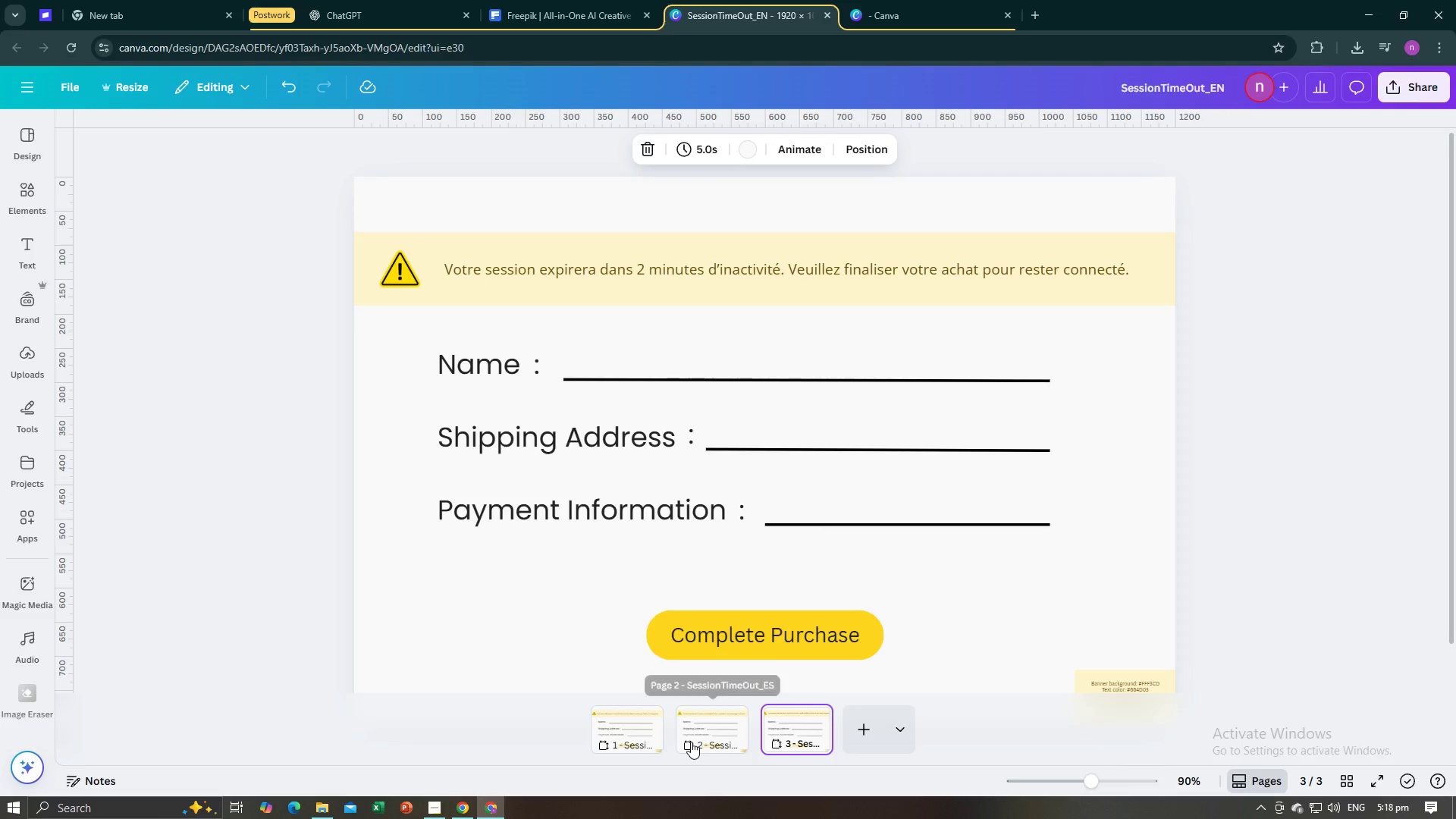 
left_click([691, 742])
 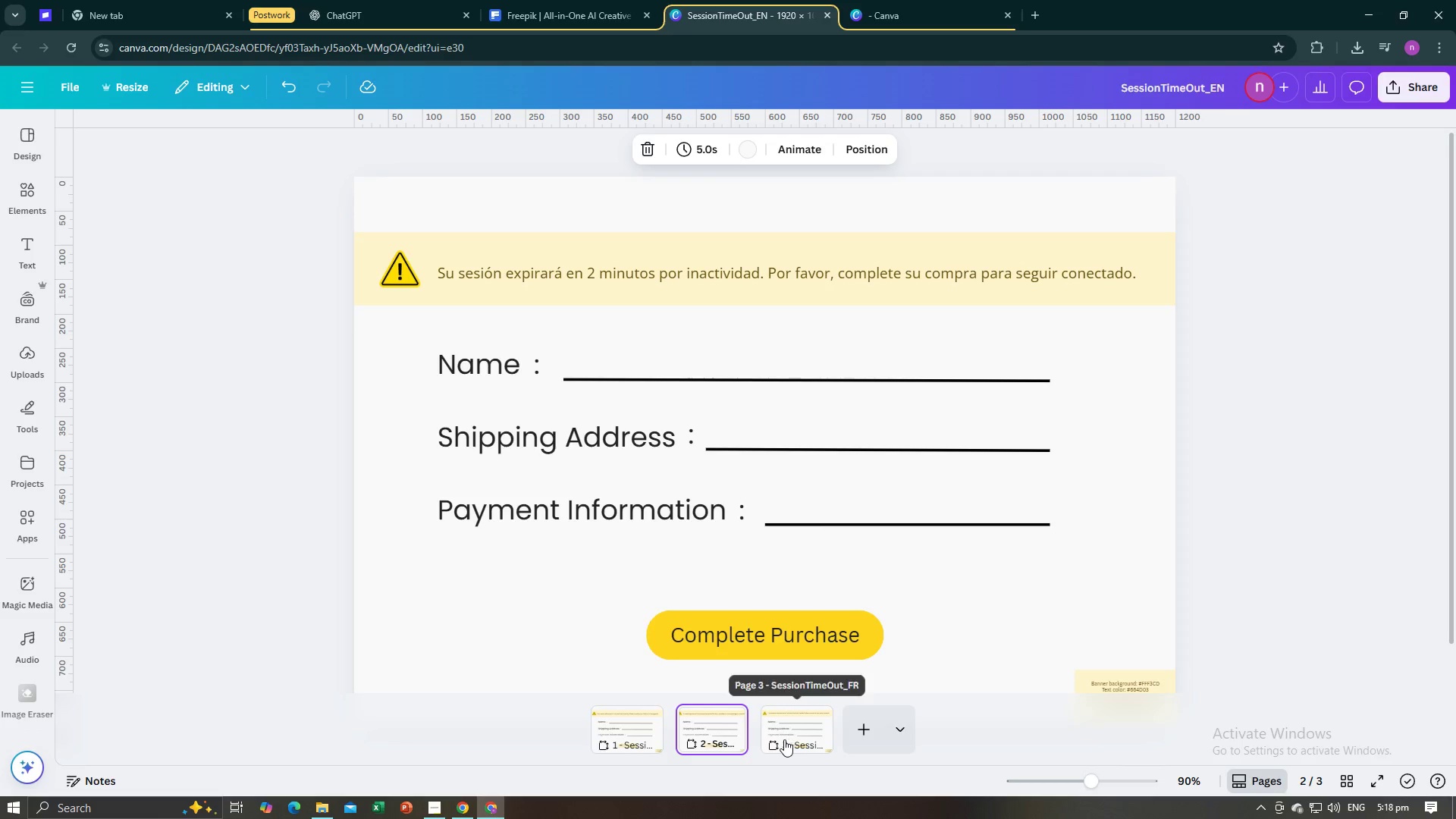 
left_click([784, 739])
 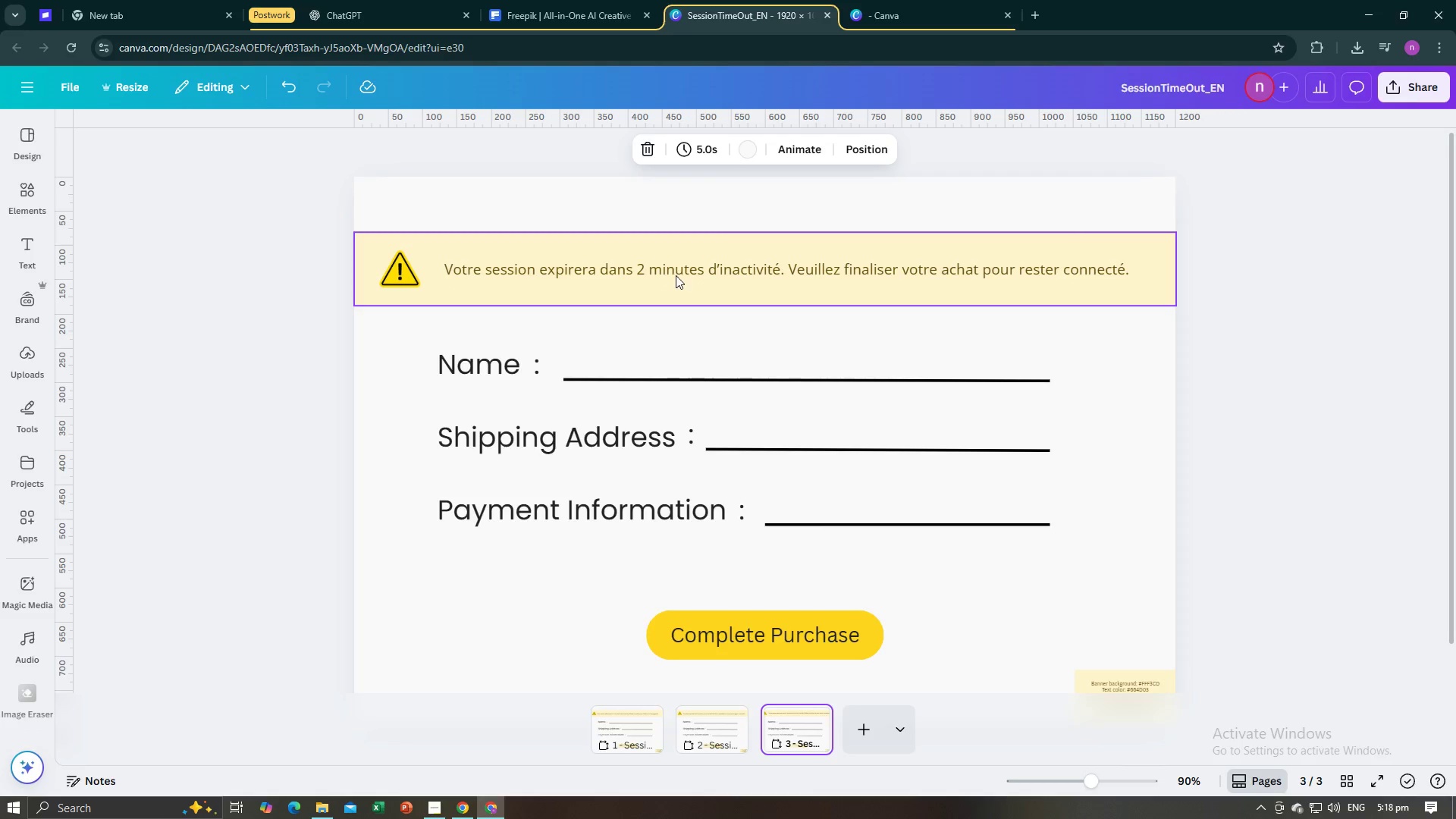 
left_click([679, 269])
 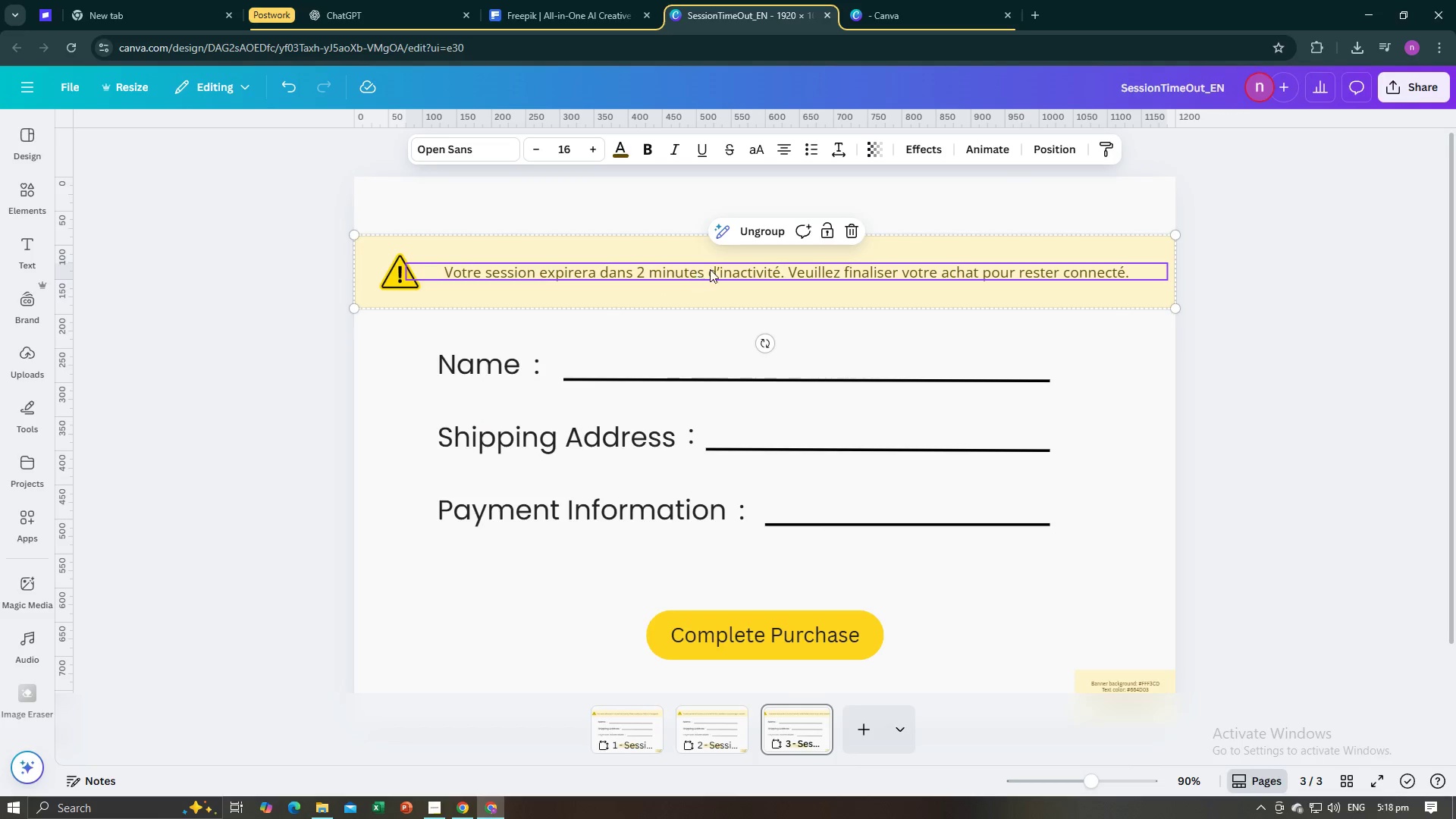 
left_click([742, 234])
 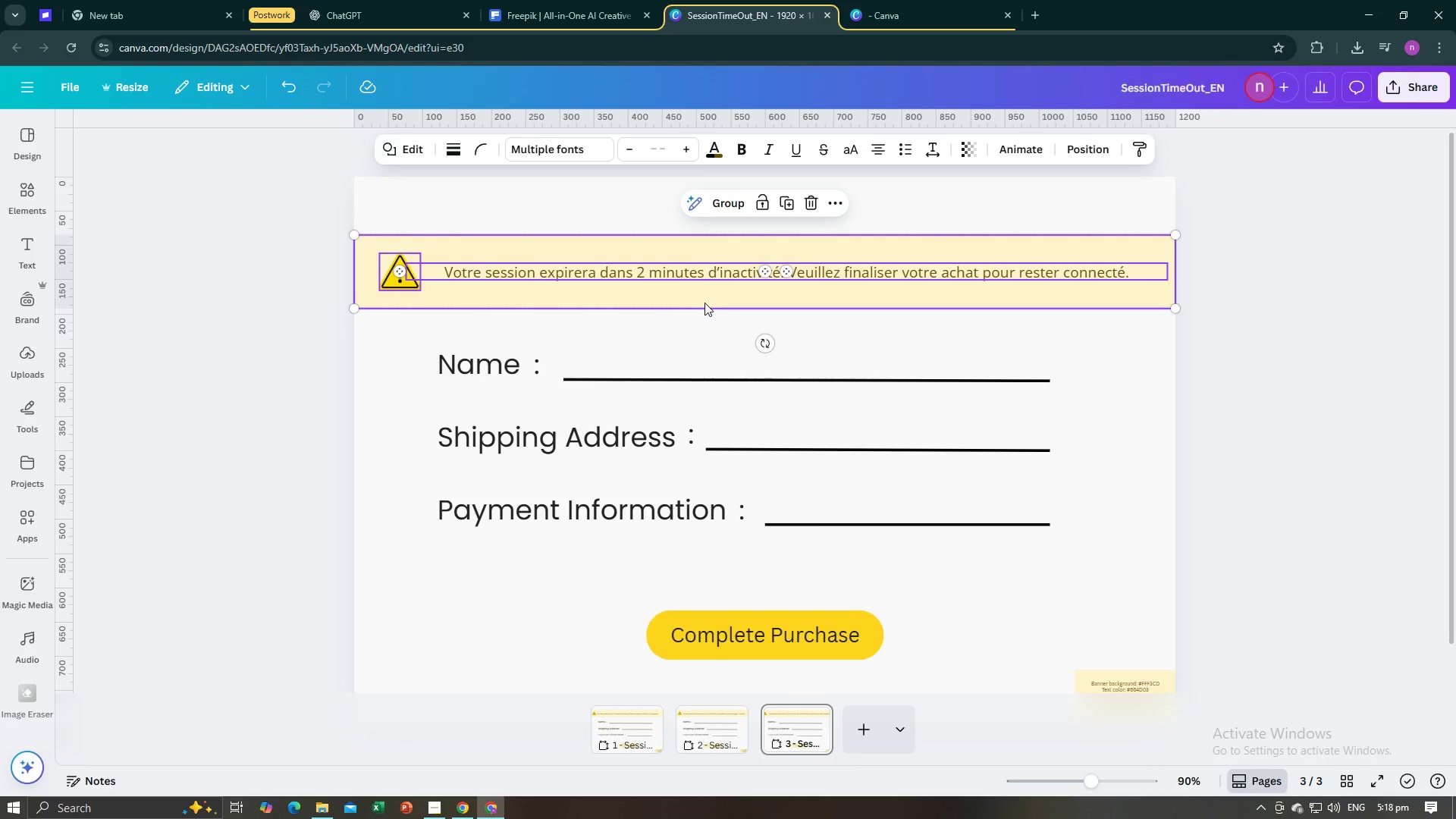 
left_click([704, 303])
 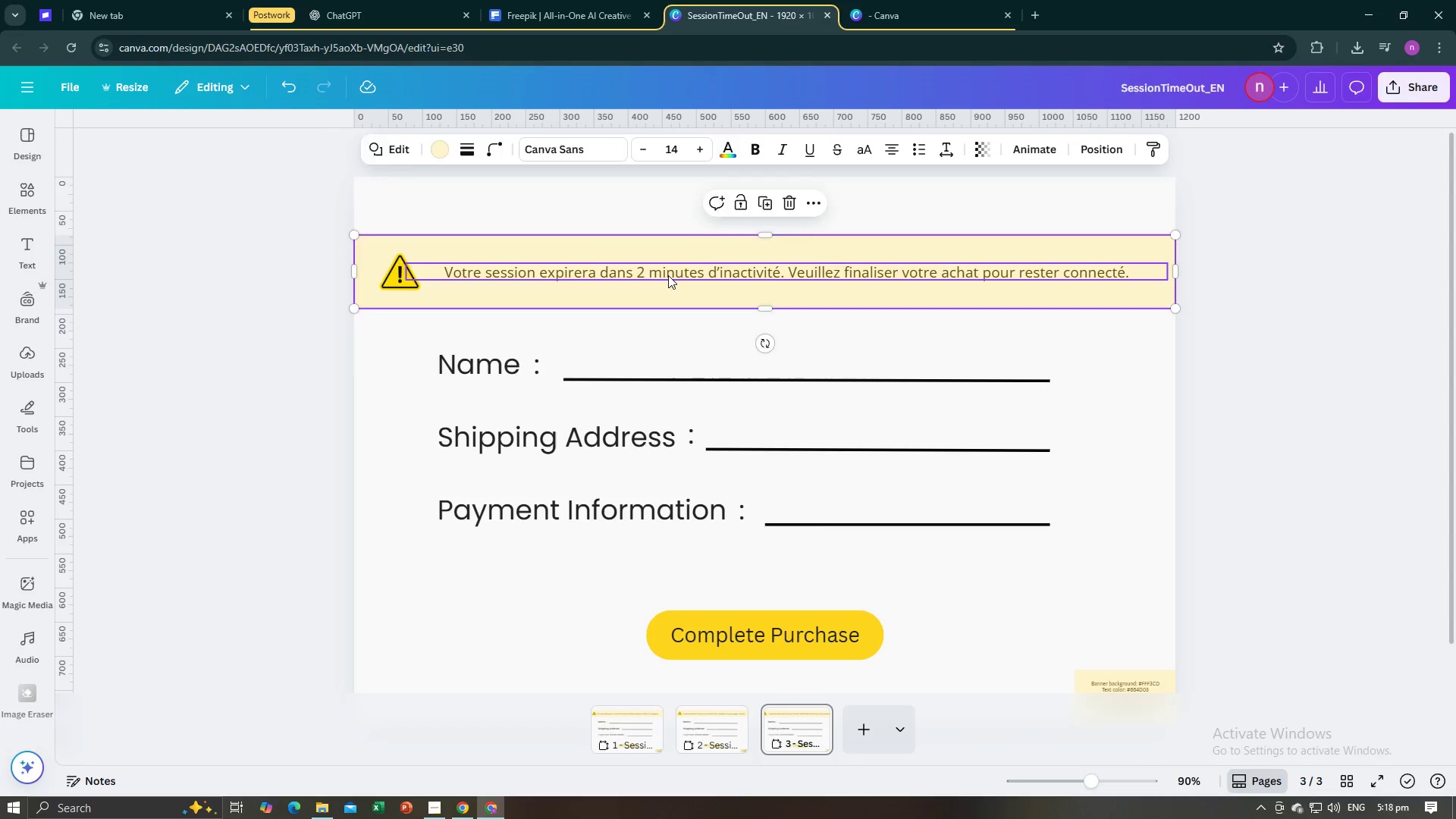 
left_click([668, 275])
 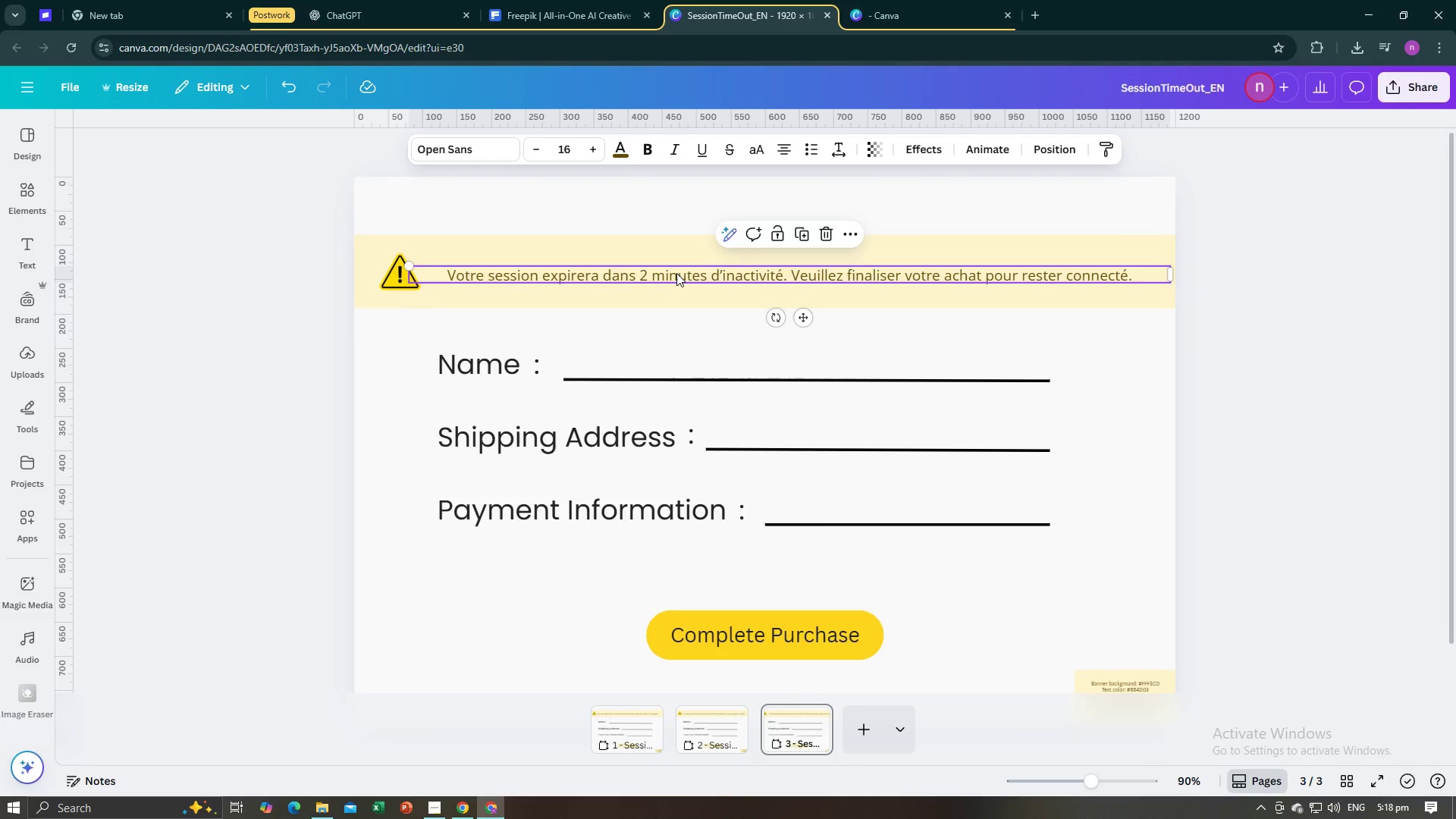 
left_click_drag(start_coordinate=[676, 273], to_coordinate=[681, 273])
 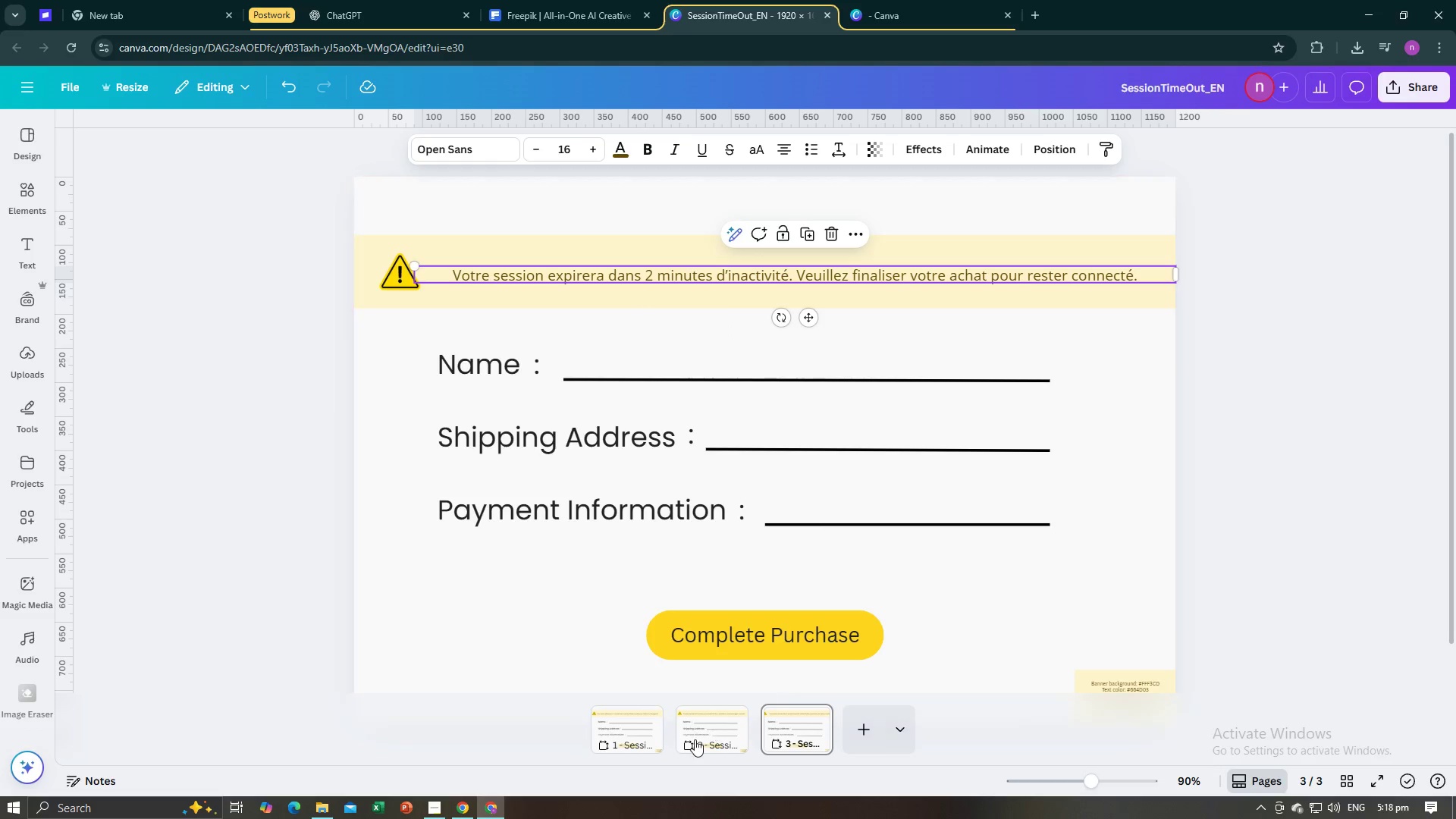 
left_click([695, 739])
 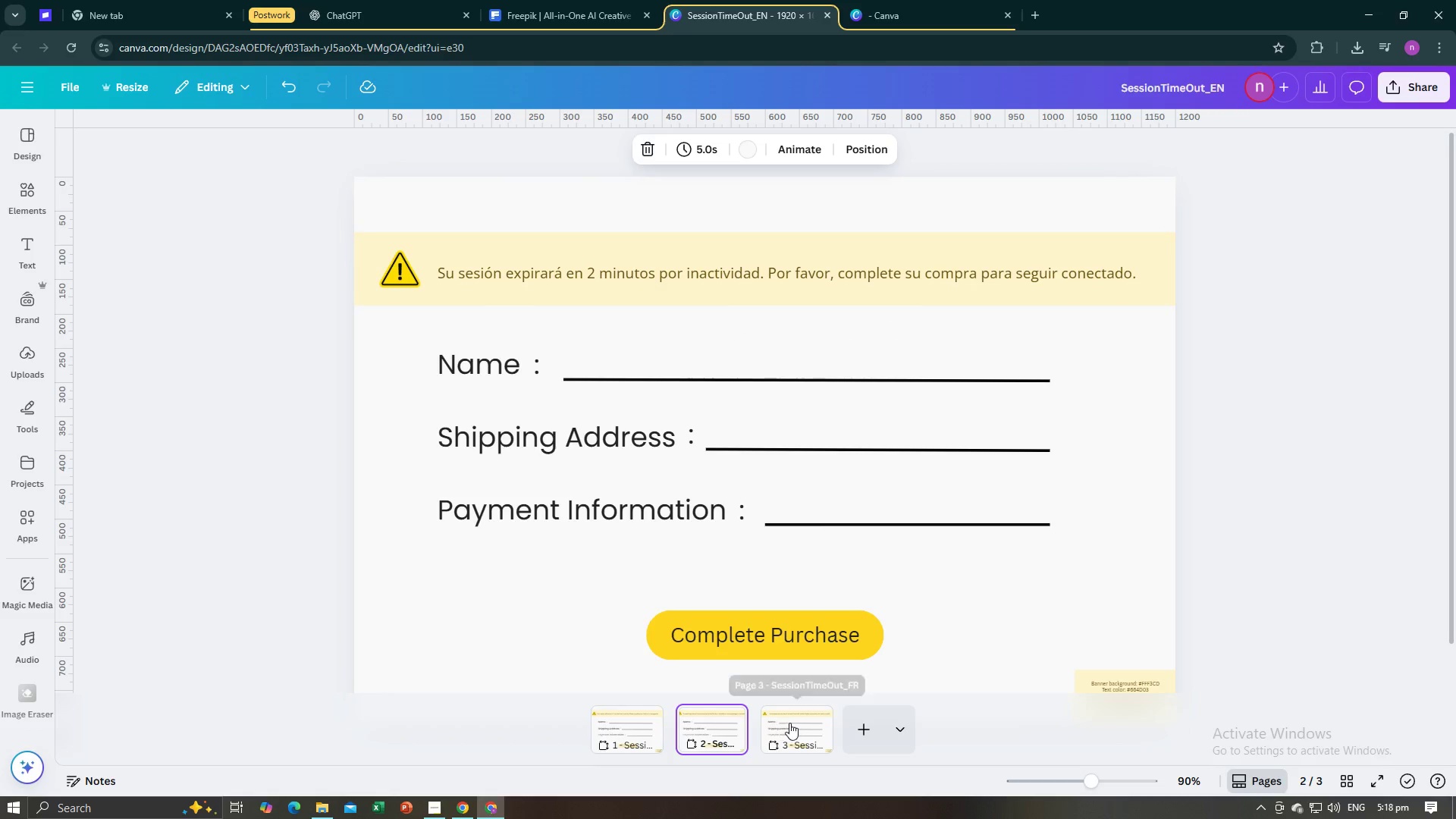 
left_click([789, 723])
 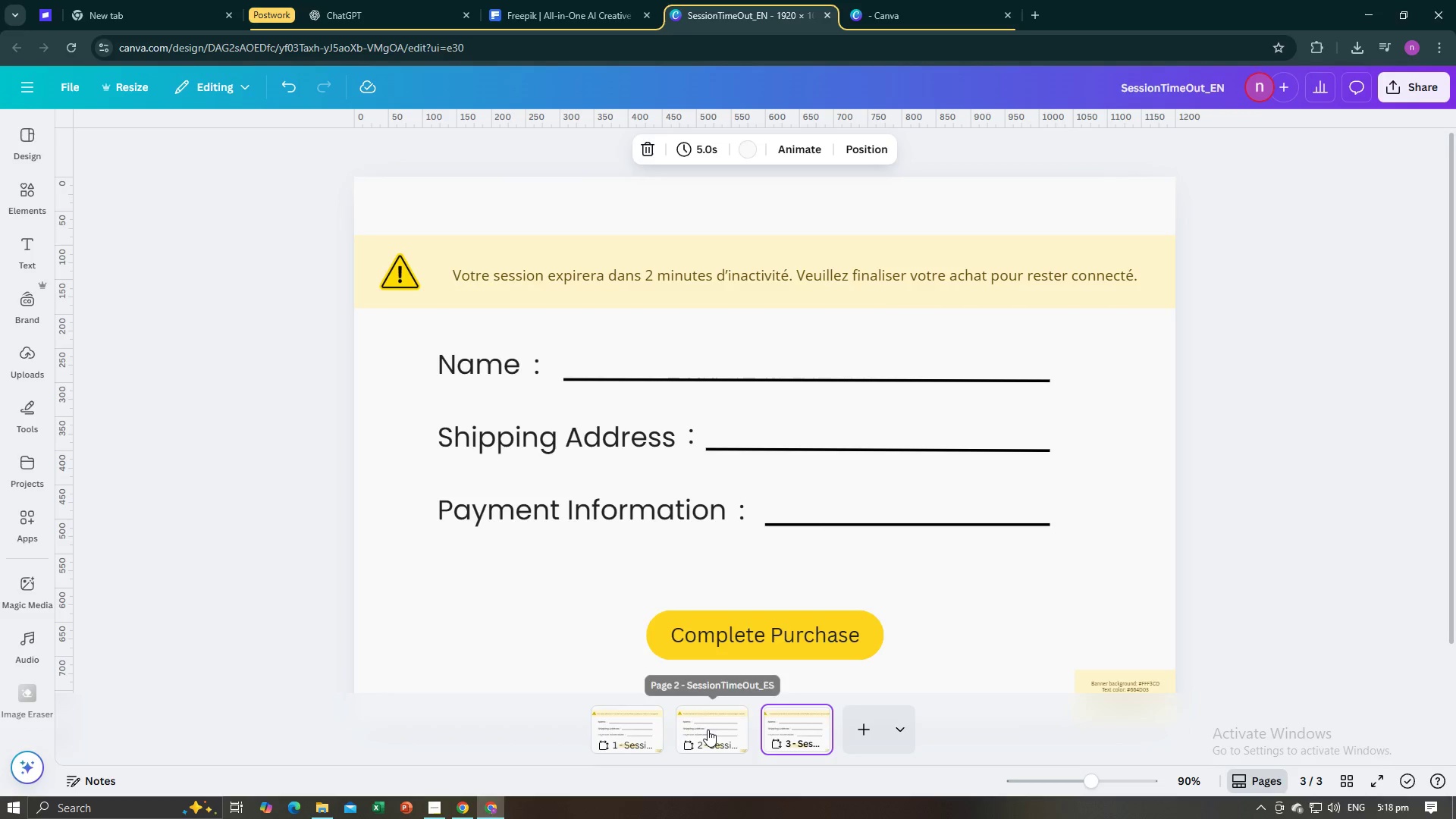 
left_click([708, 730])
 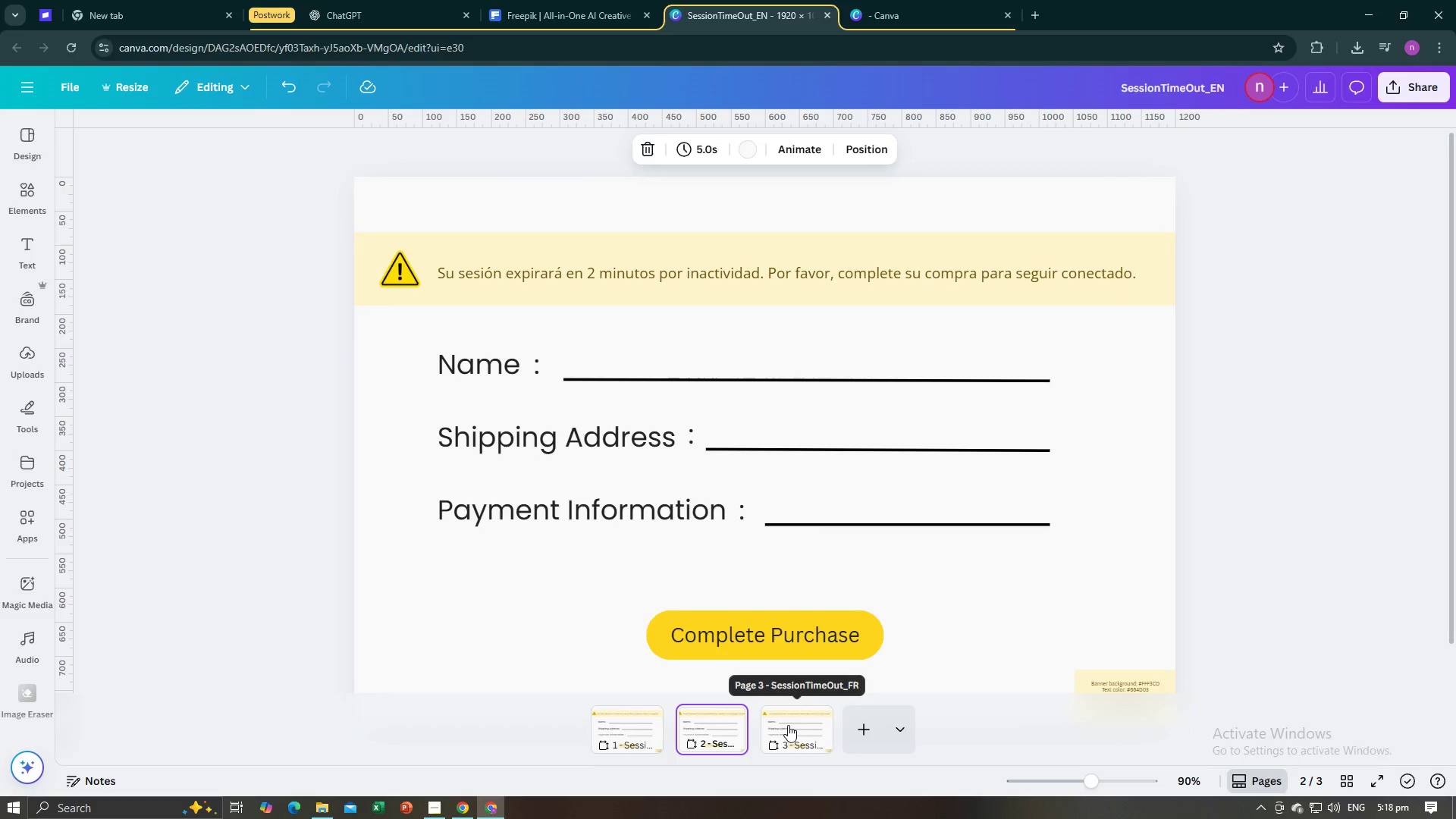 
left_click([788, 725])
 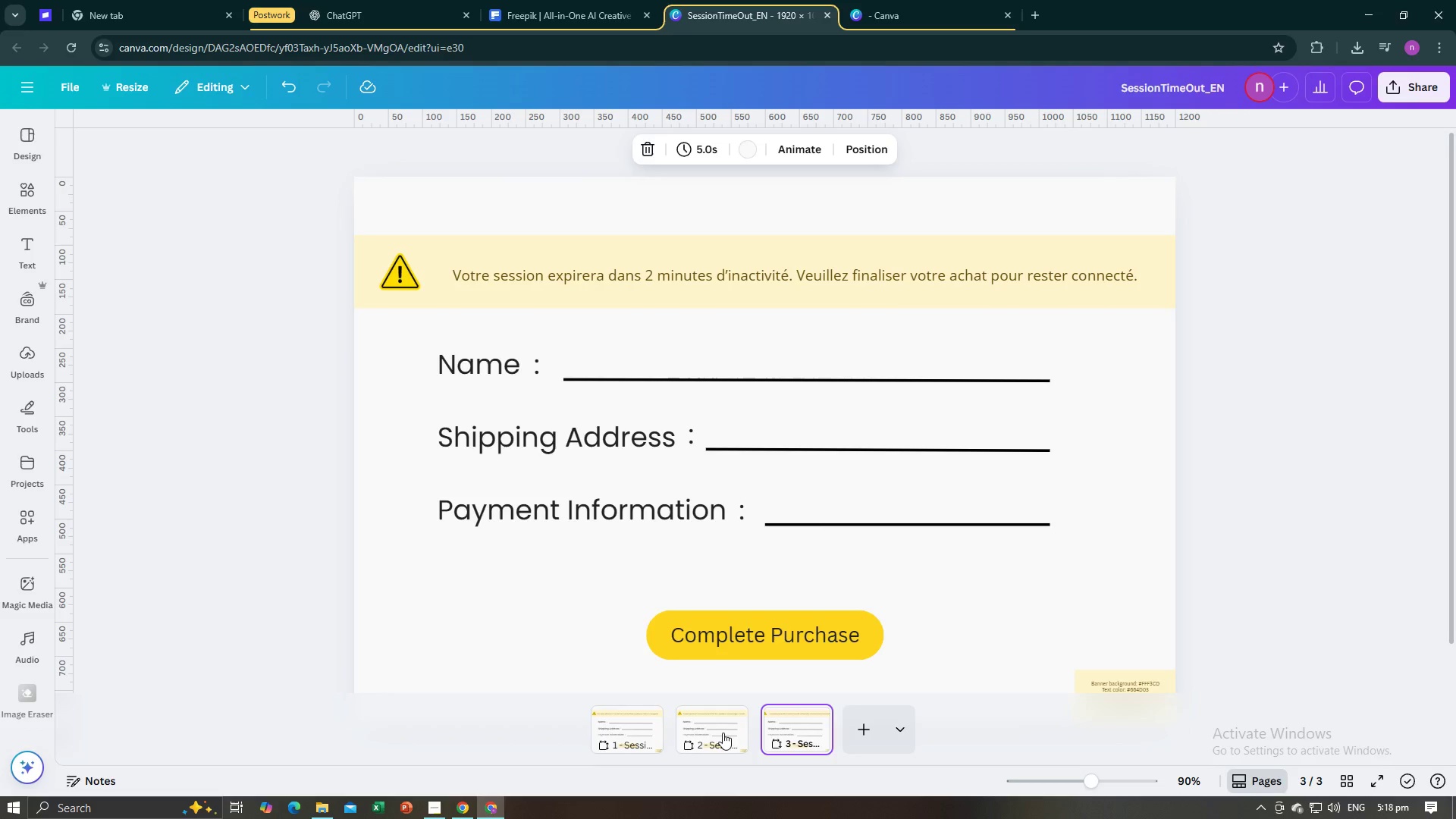 
left_click([723, 733])
 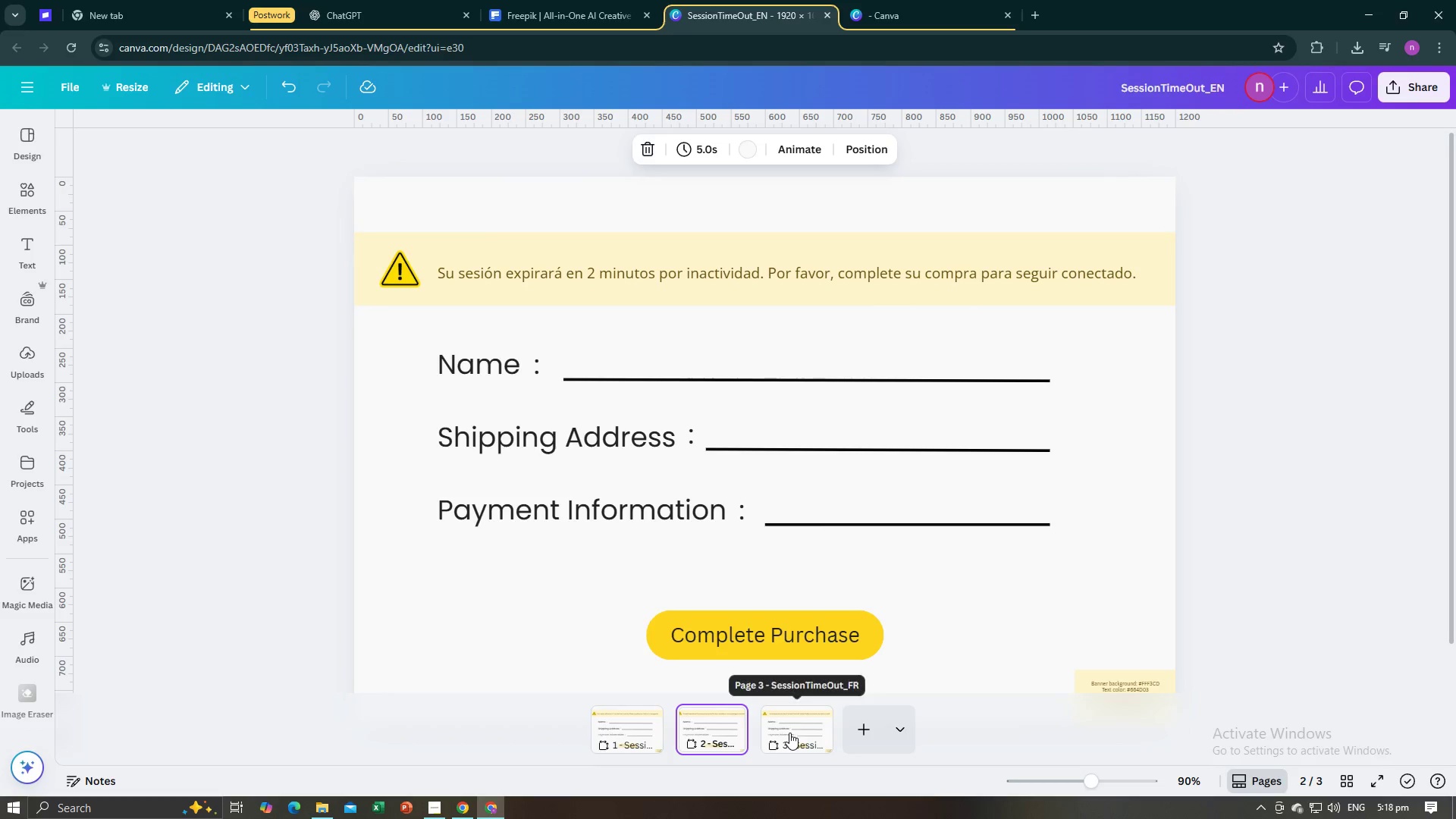 
left_click([789, 733])
 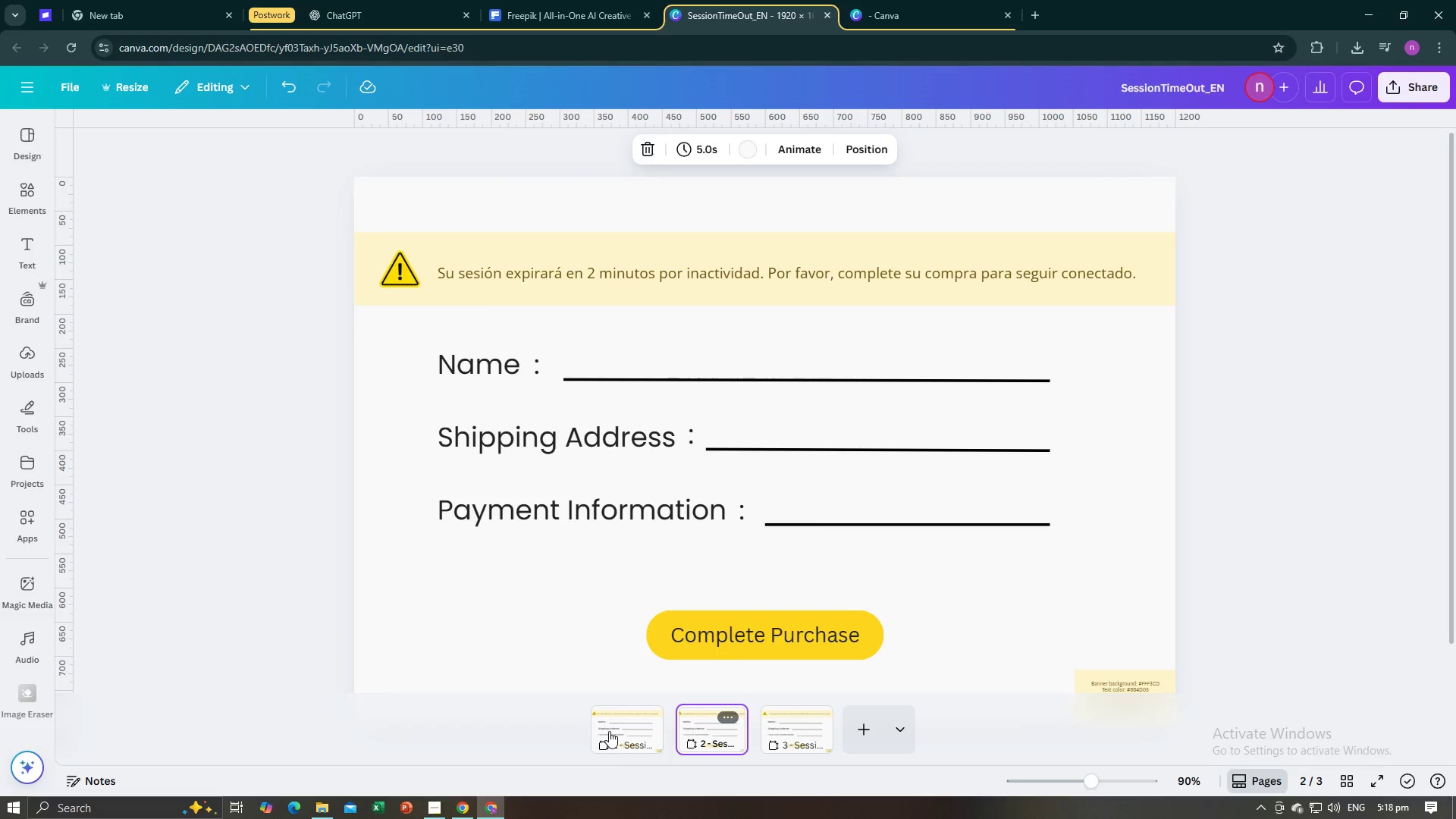 
double_click([606, 731])
 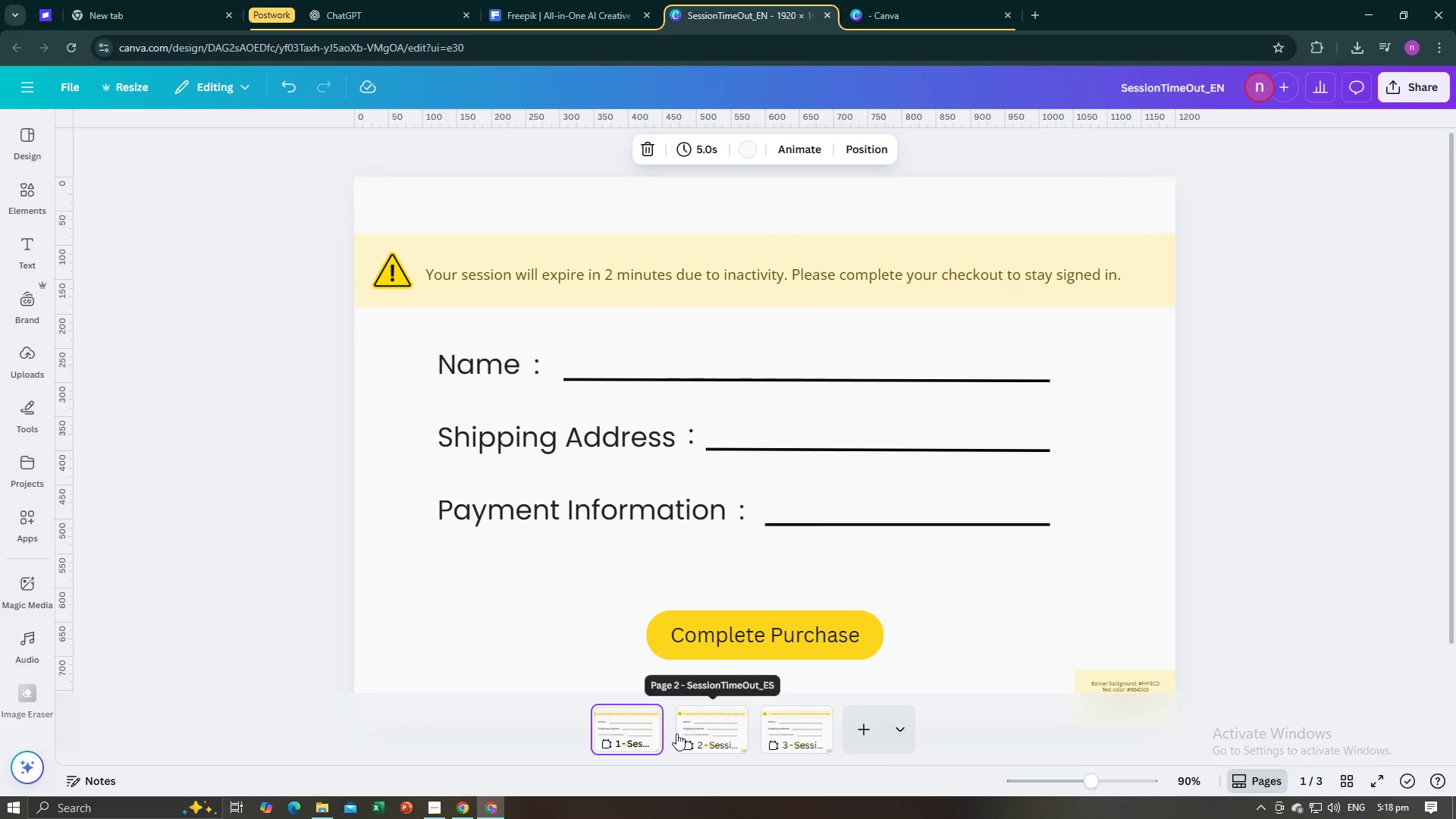 
left_click([676, 733])
 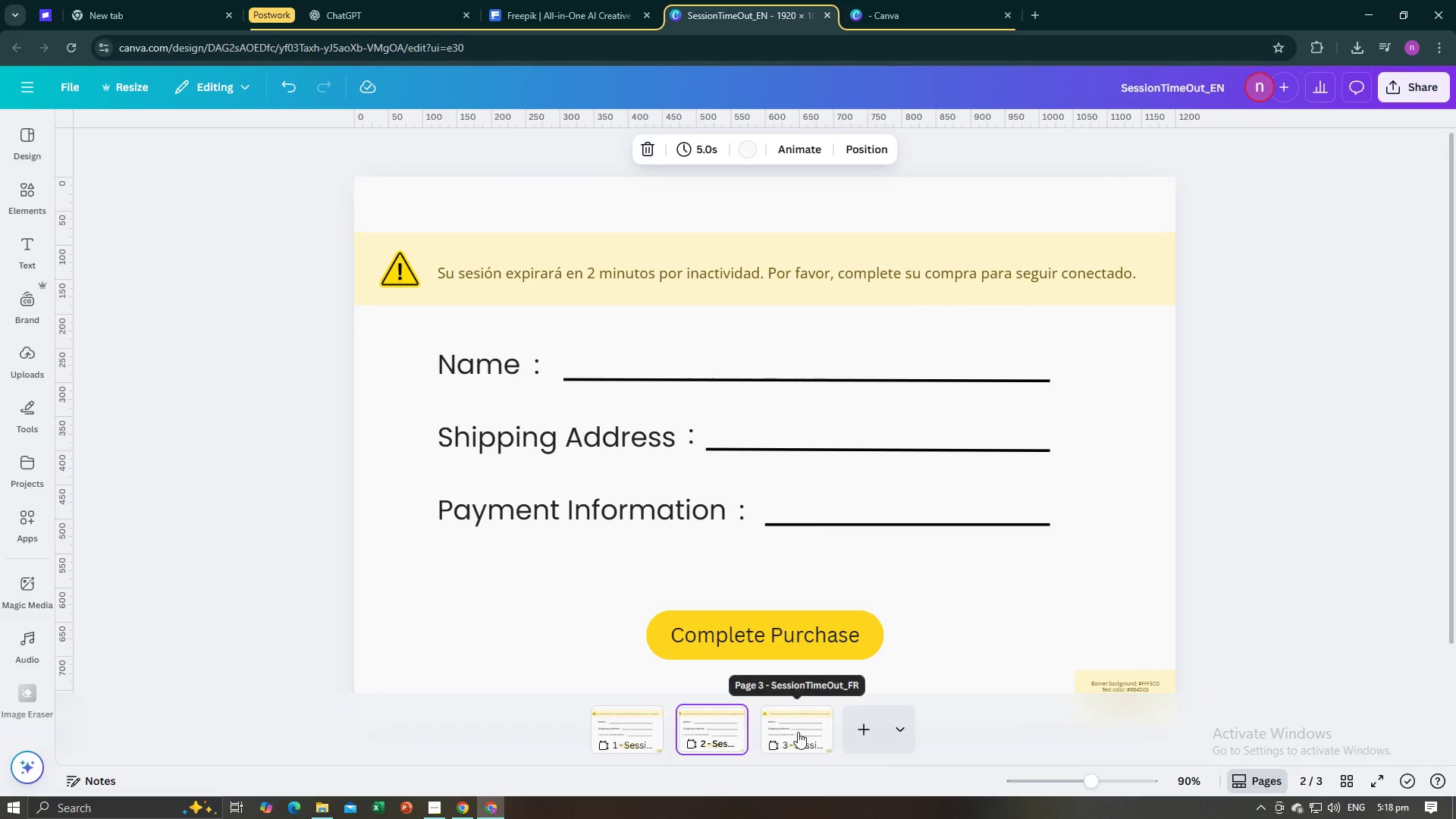 
left_click([799, 732])
 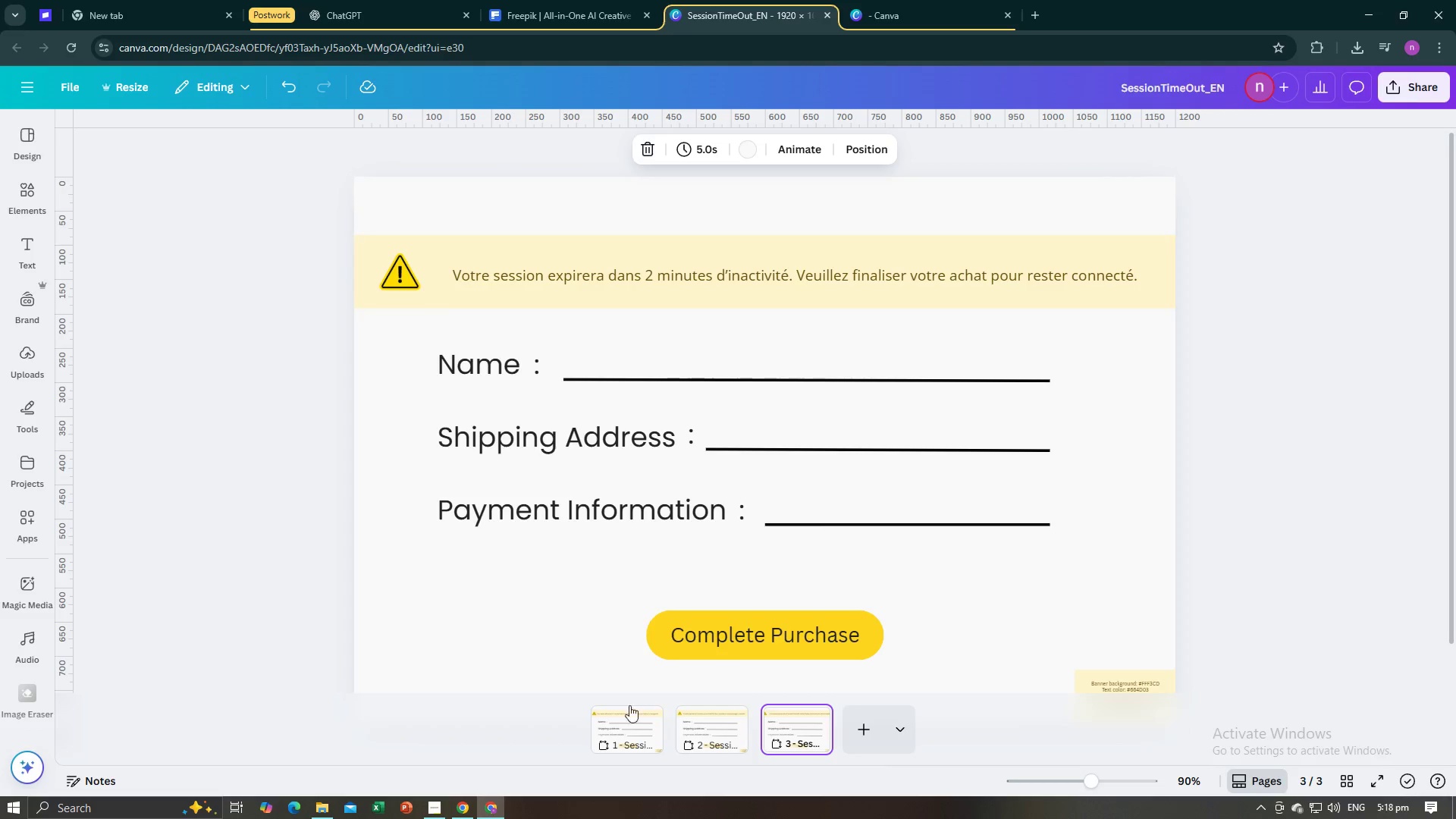 
key(Alt+AltLeft)
 